 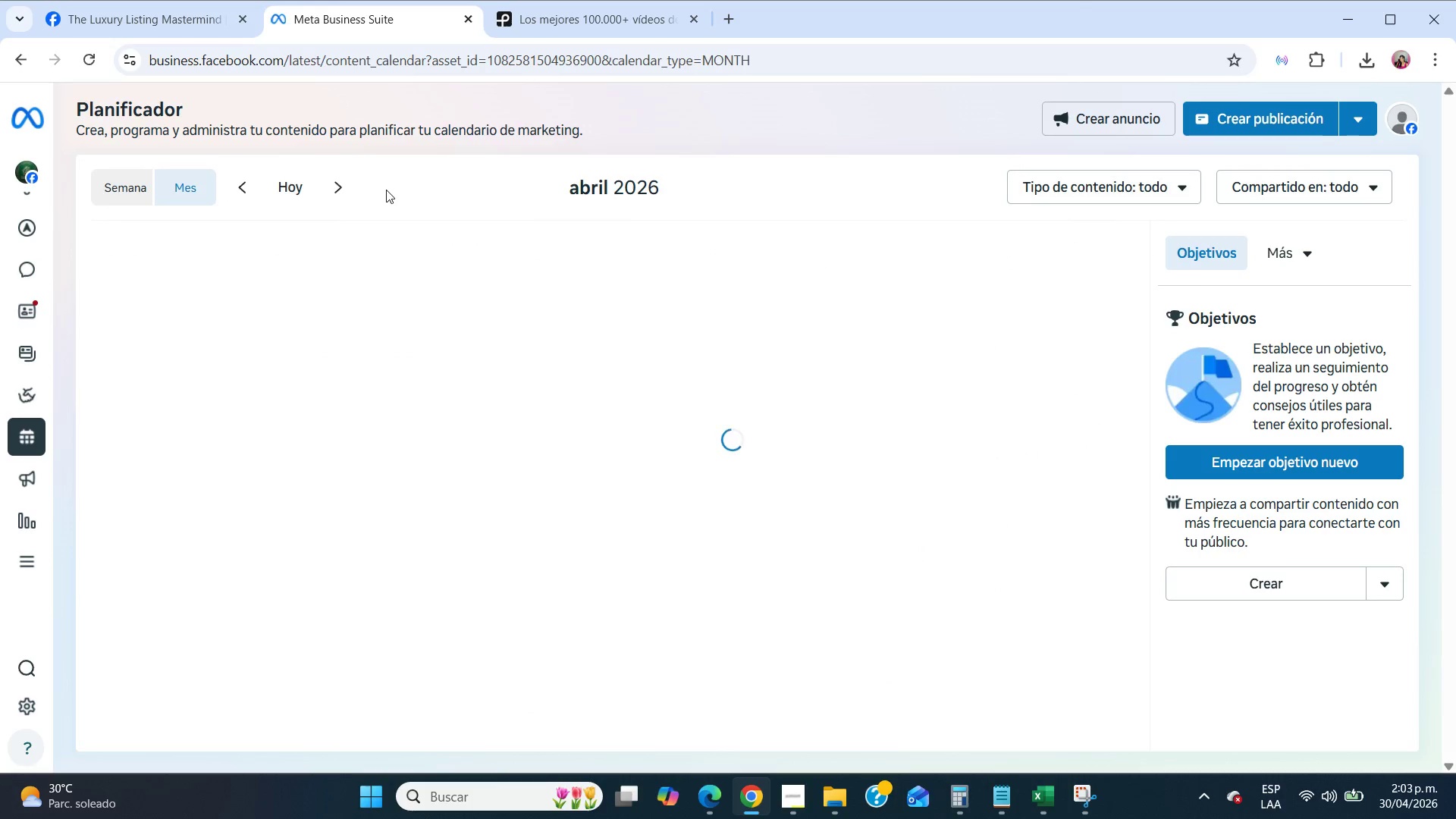 
left_click([343, 190])
 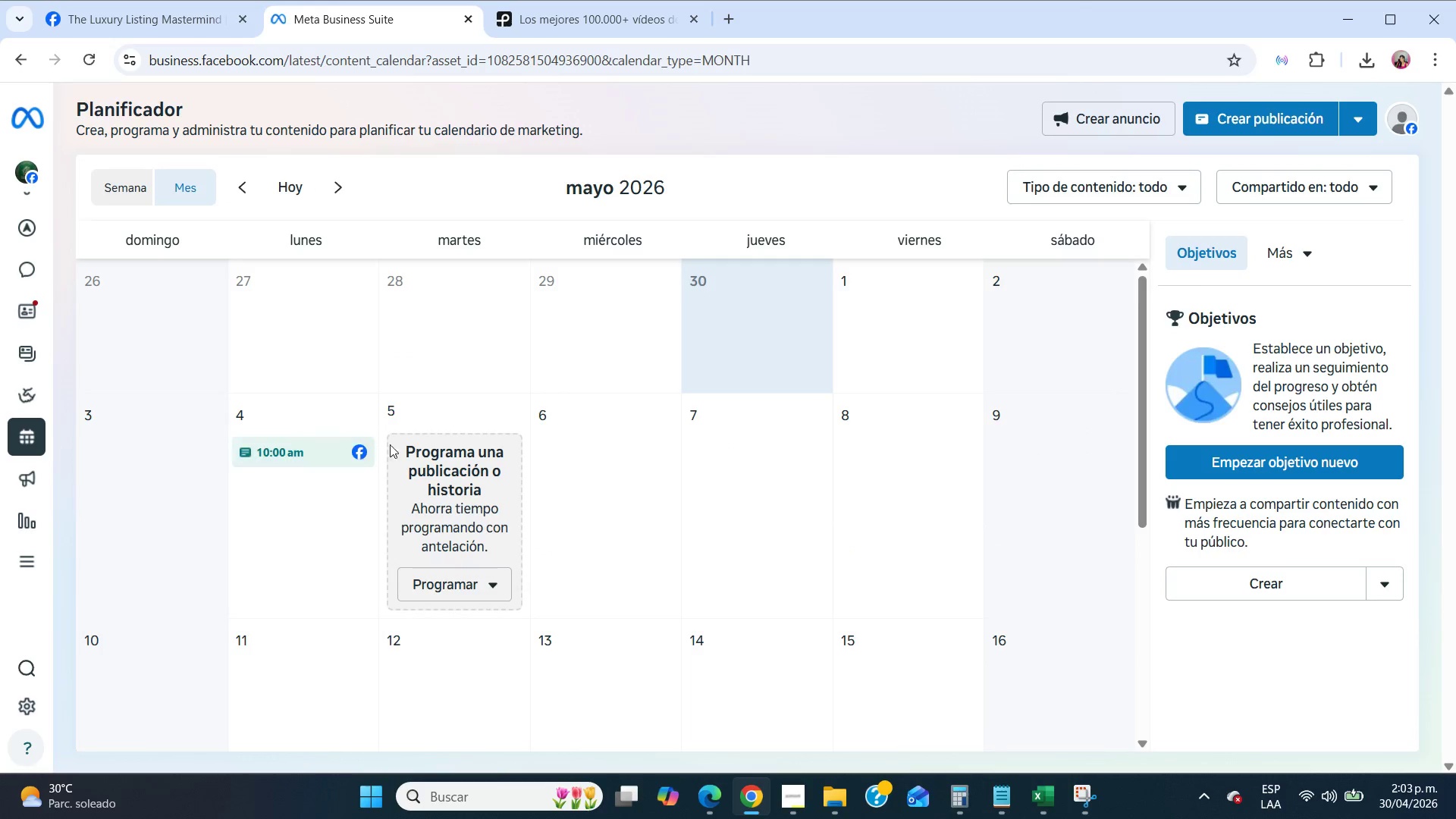 
wait(5.42)
 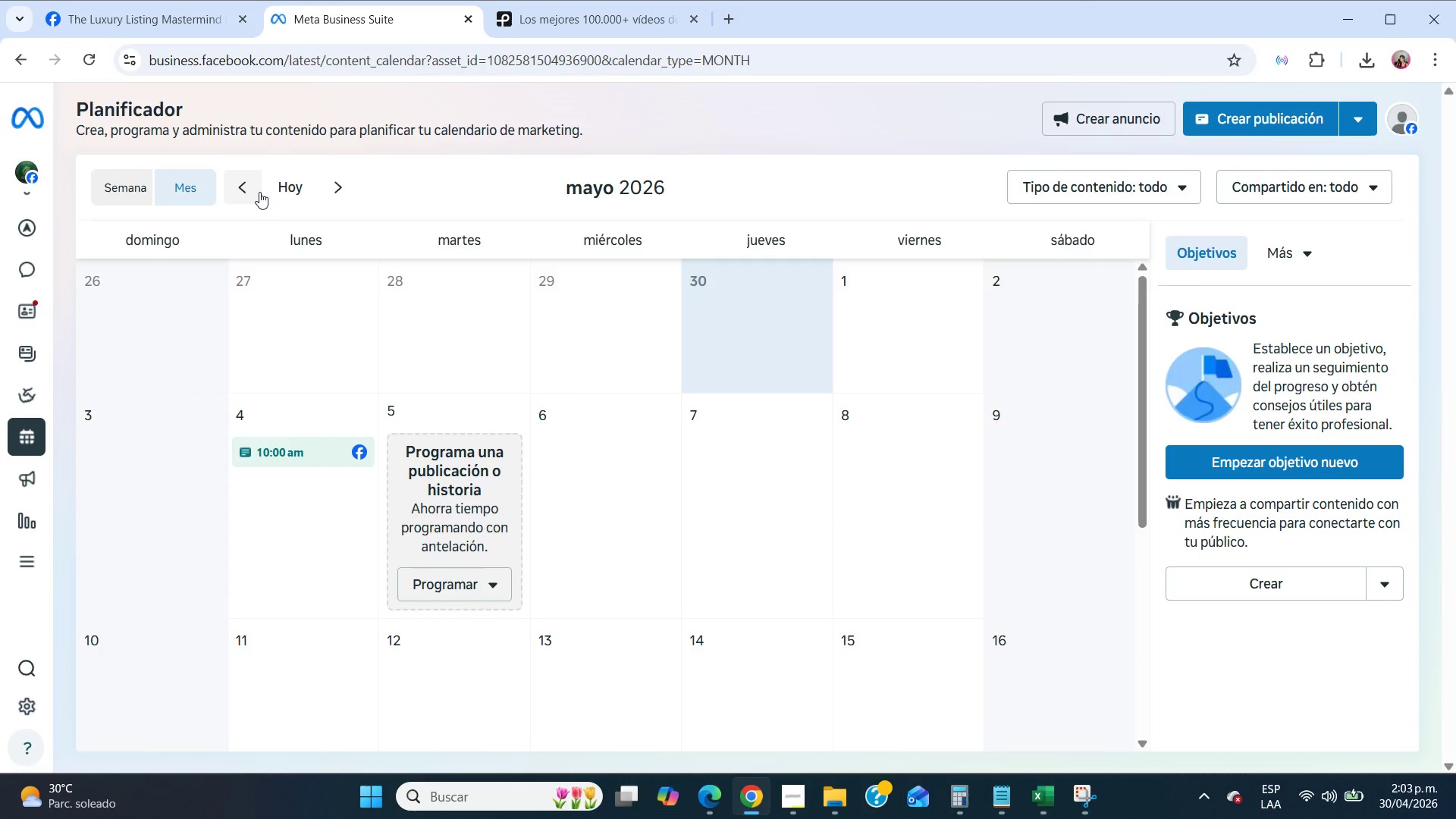 
left_click([447, 581])
 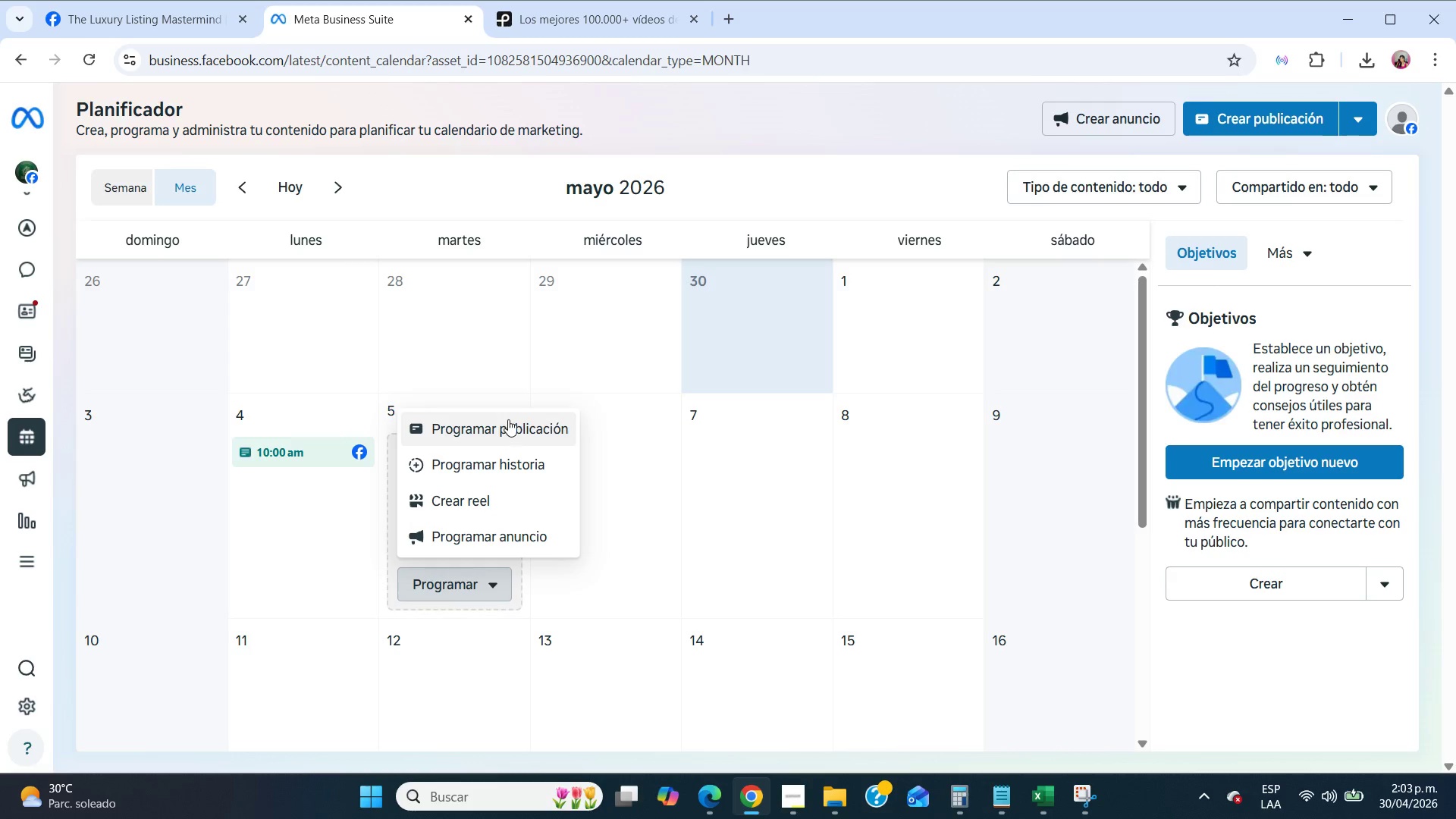 
left_click([508, 419])
 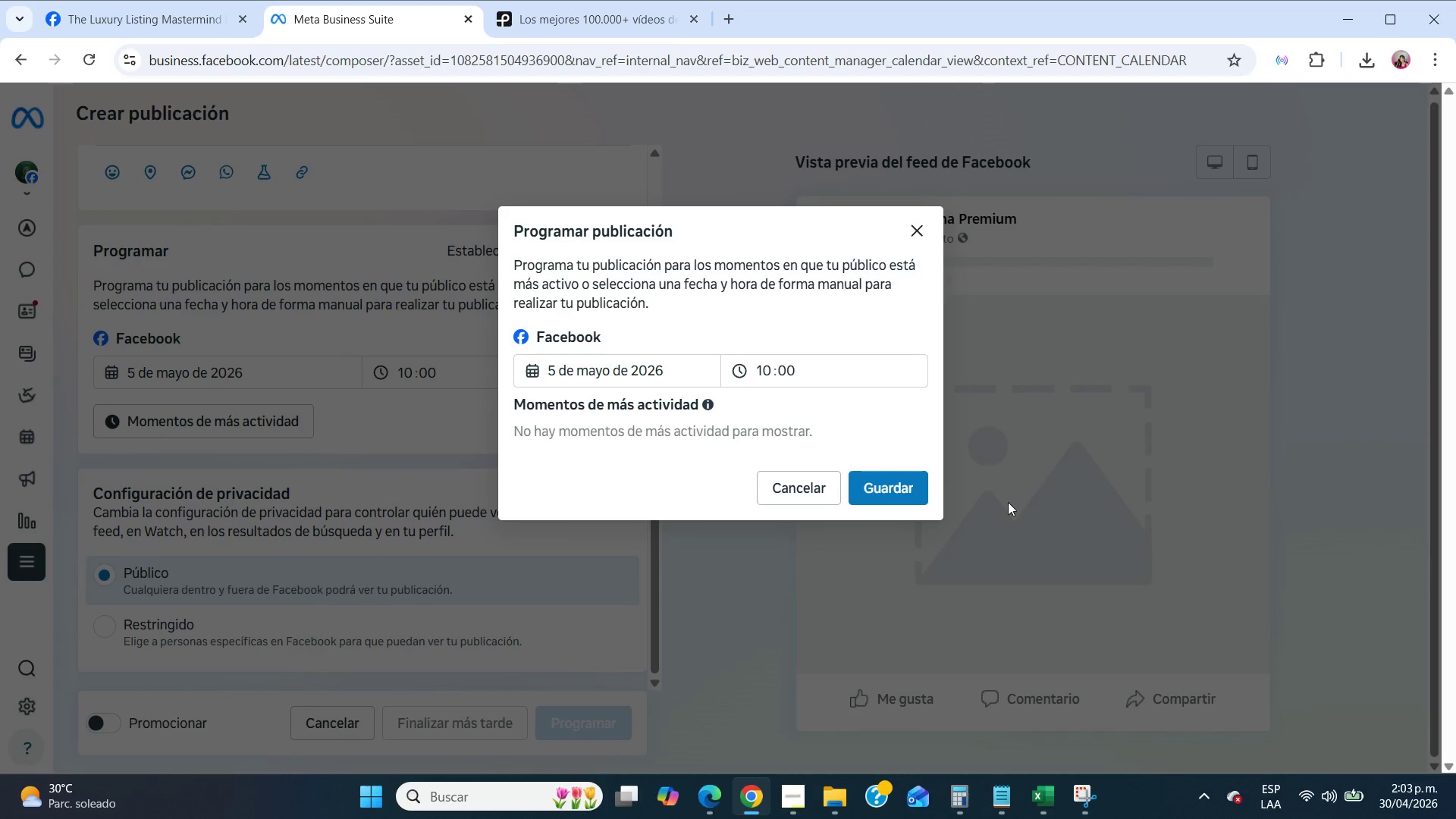 
left_click([921, 489])
 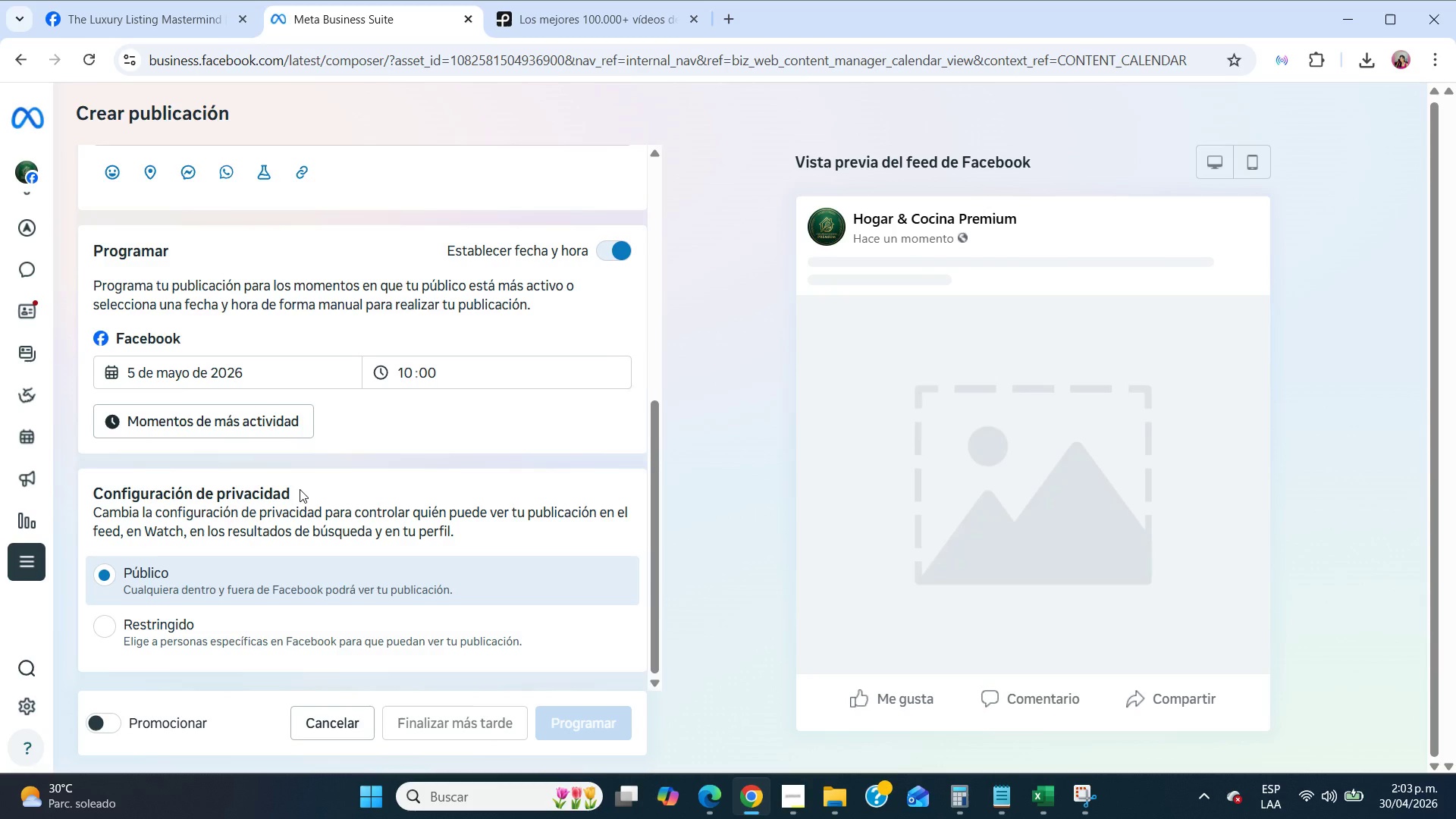 
scroll: coordinate [300, 489], scroll_direction: up, amount: 3.0
 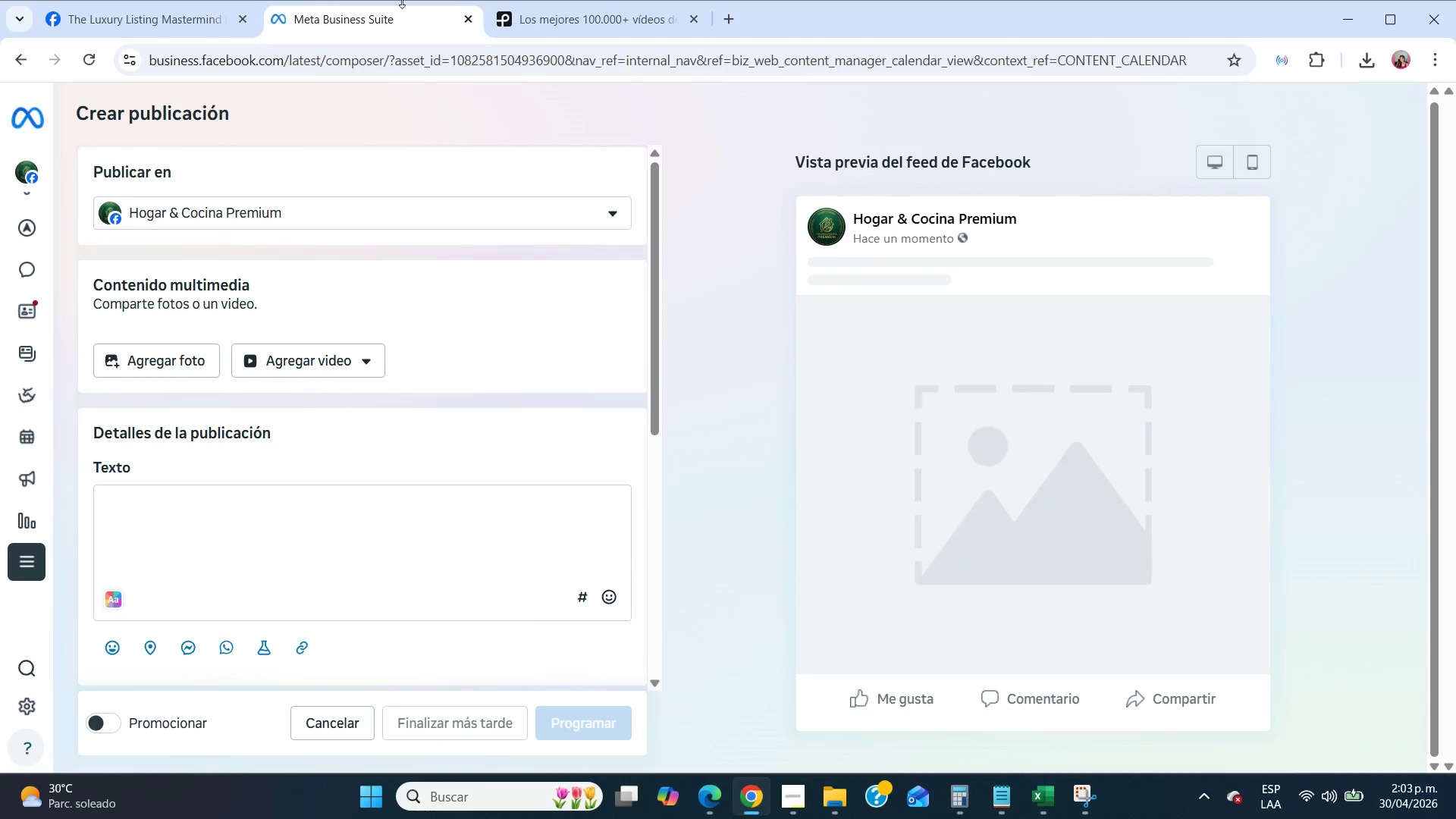 
left_click([552, 11])
 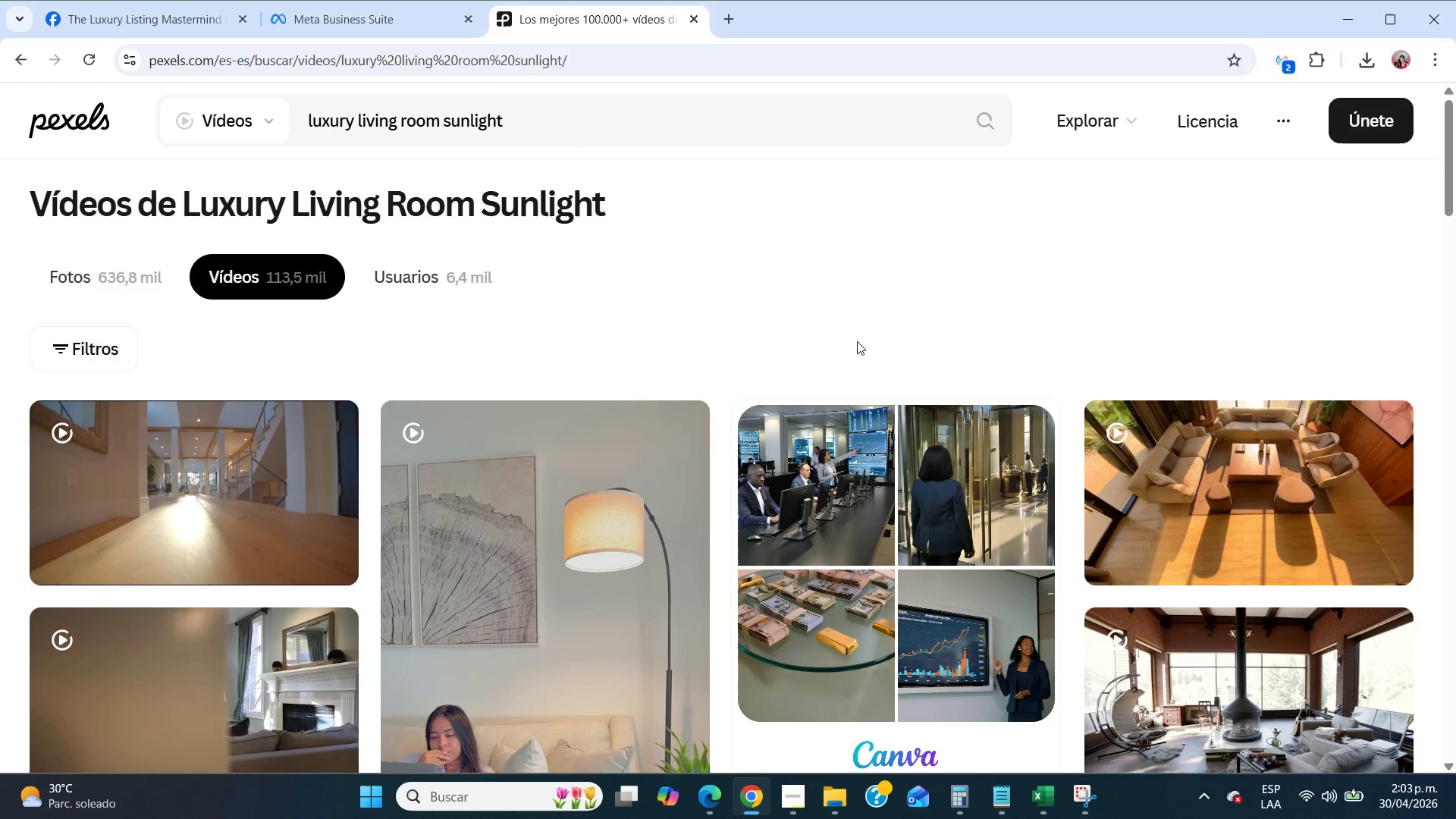 
left_click([315, 14])
 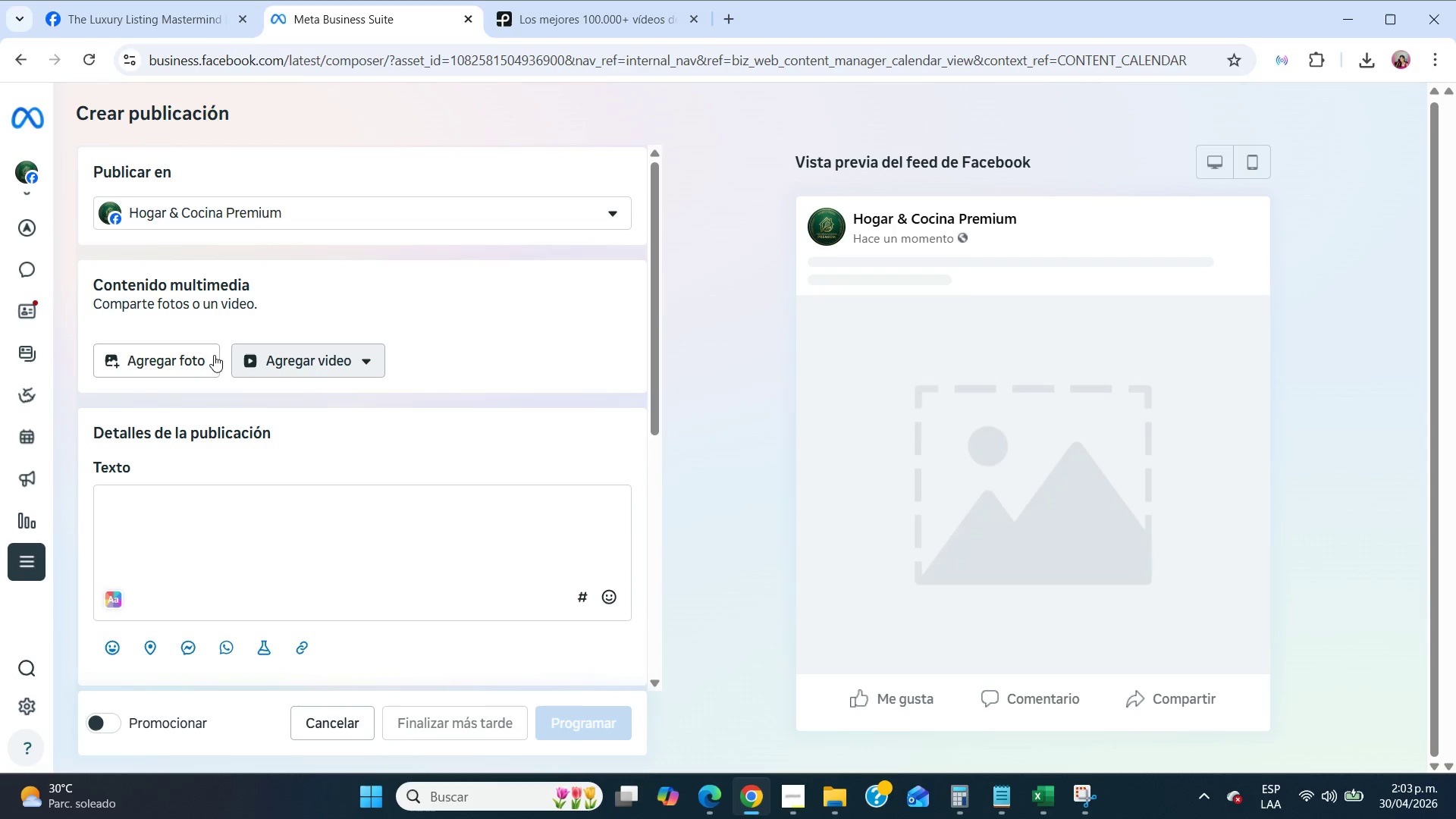 
left_click([193, 355])
 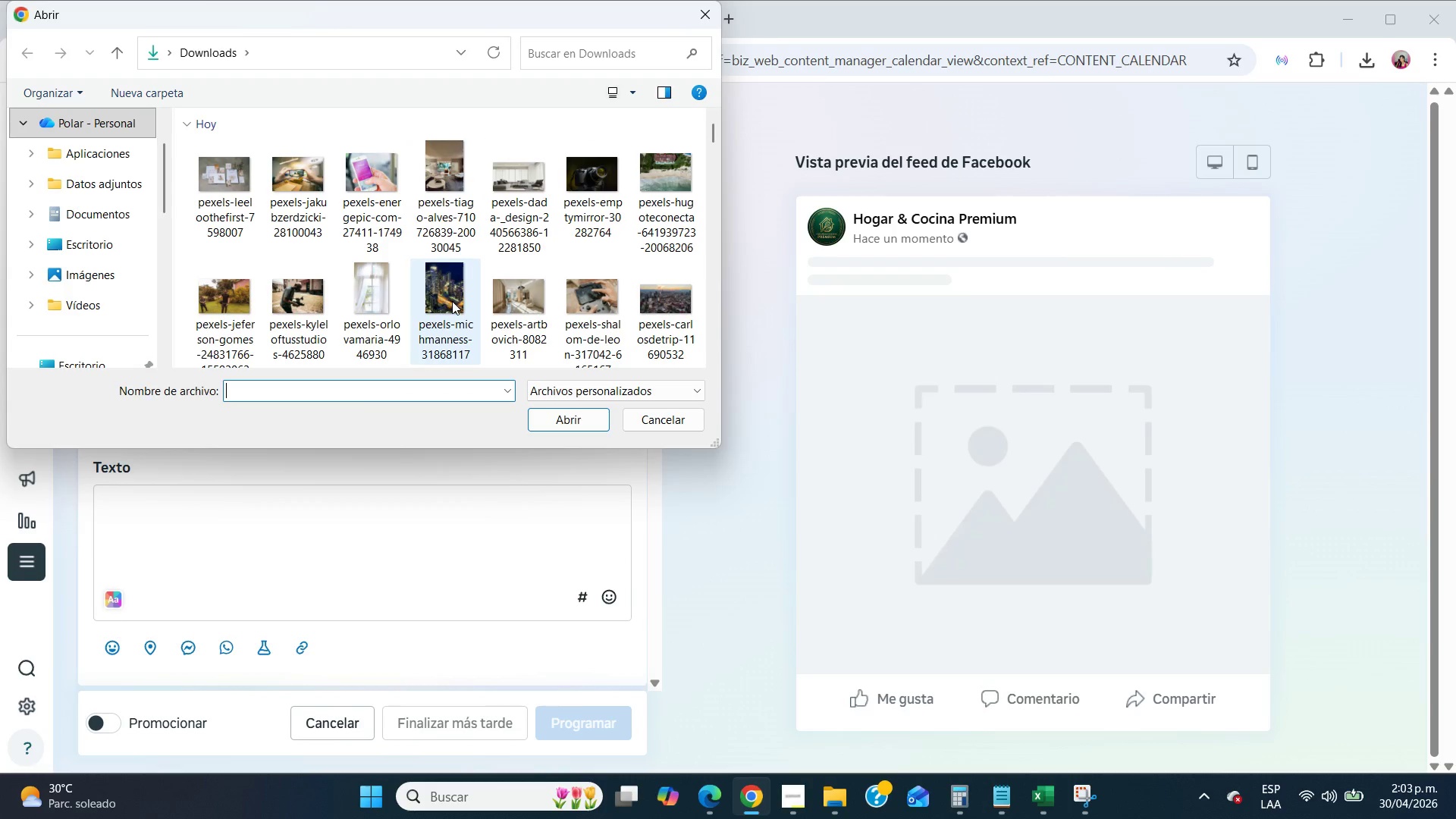 
wait(5.83)
 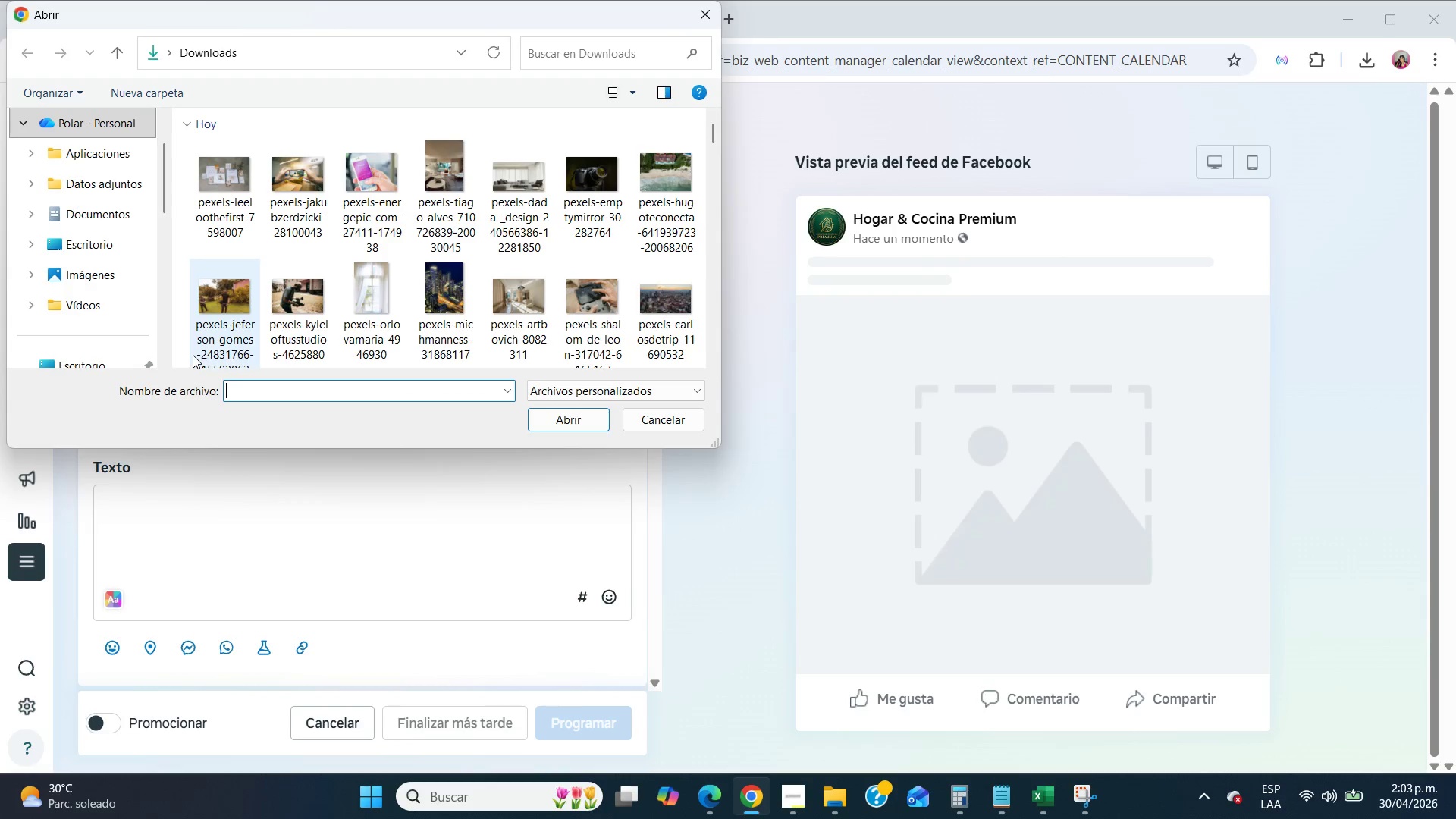 
left_click([500, 321])
 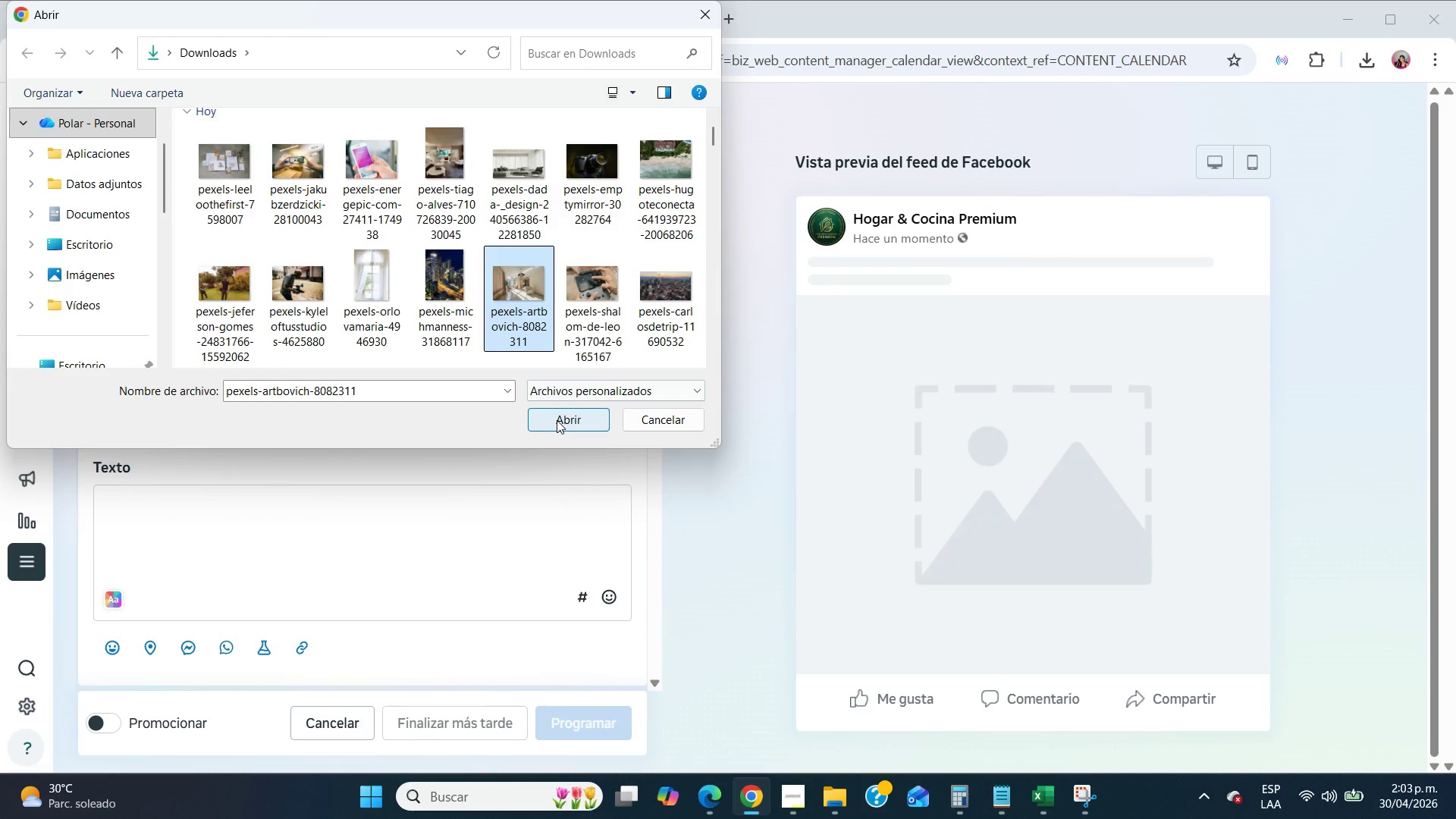 
left_click([557, 420])
 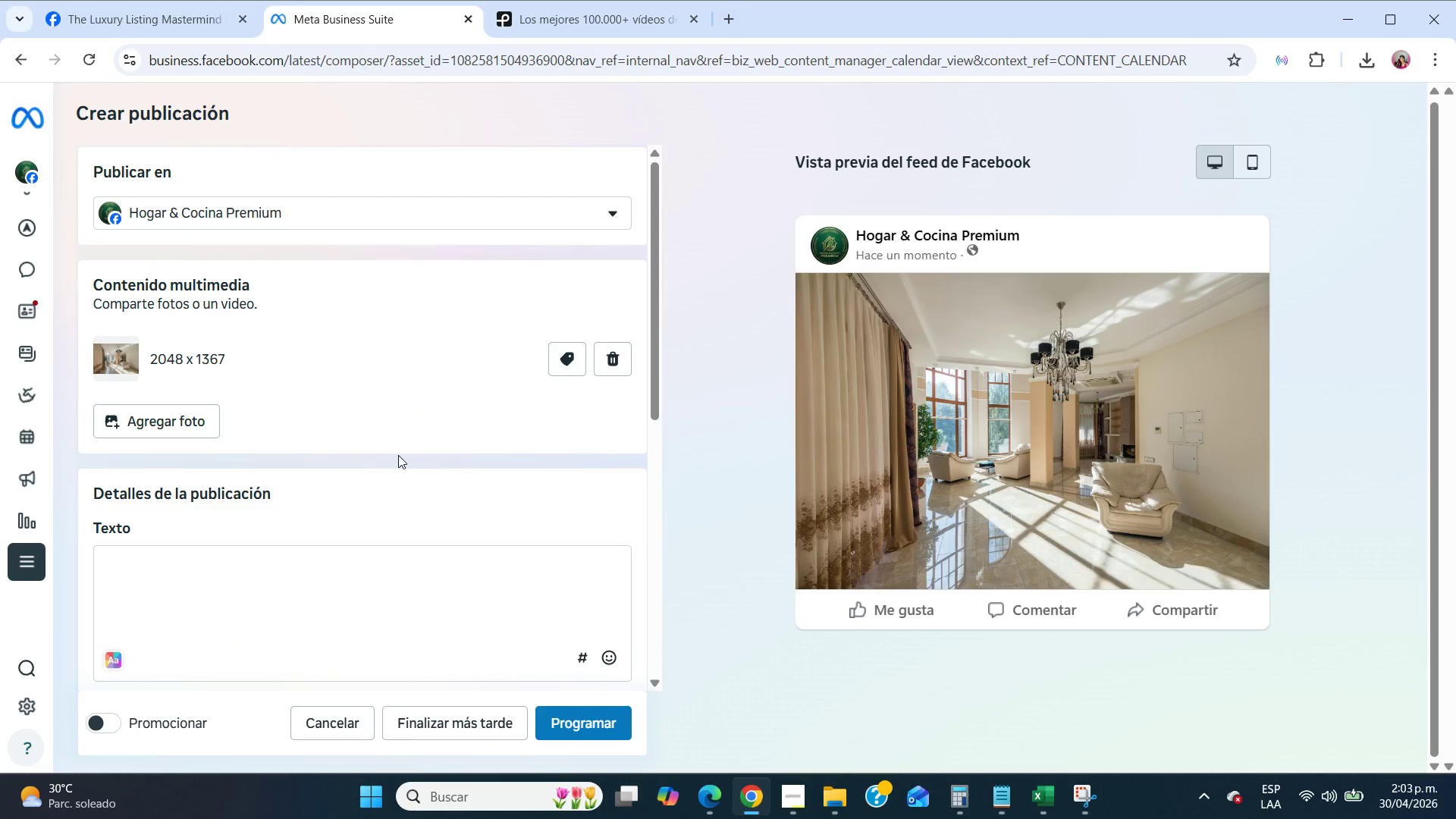 
wait(10.59)
 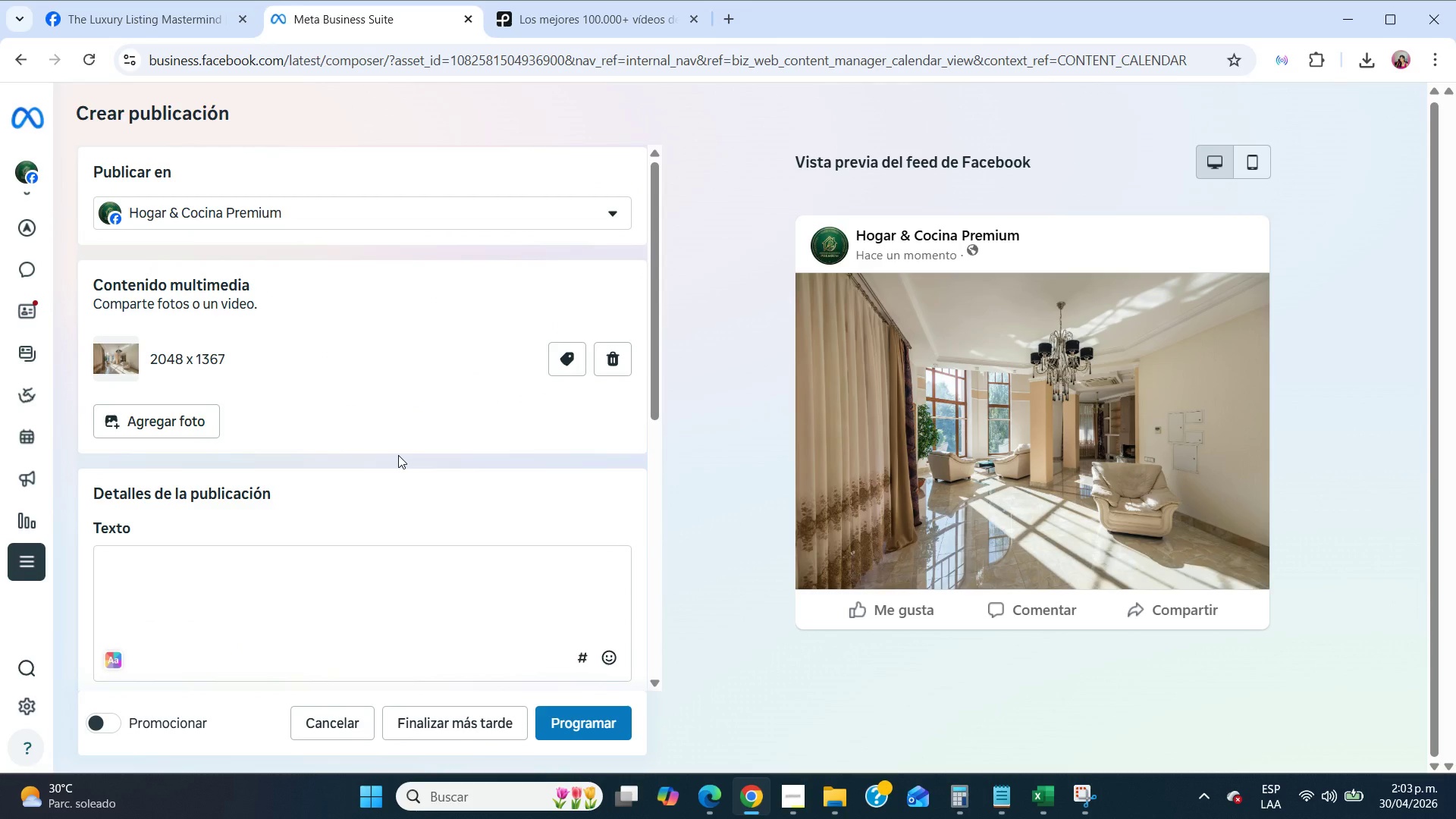 
scroll: coordinate [388, 460], scroll_direction: down, amount: 3.0
 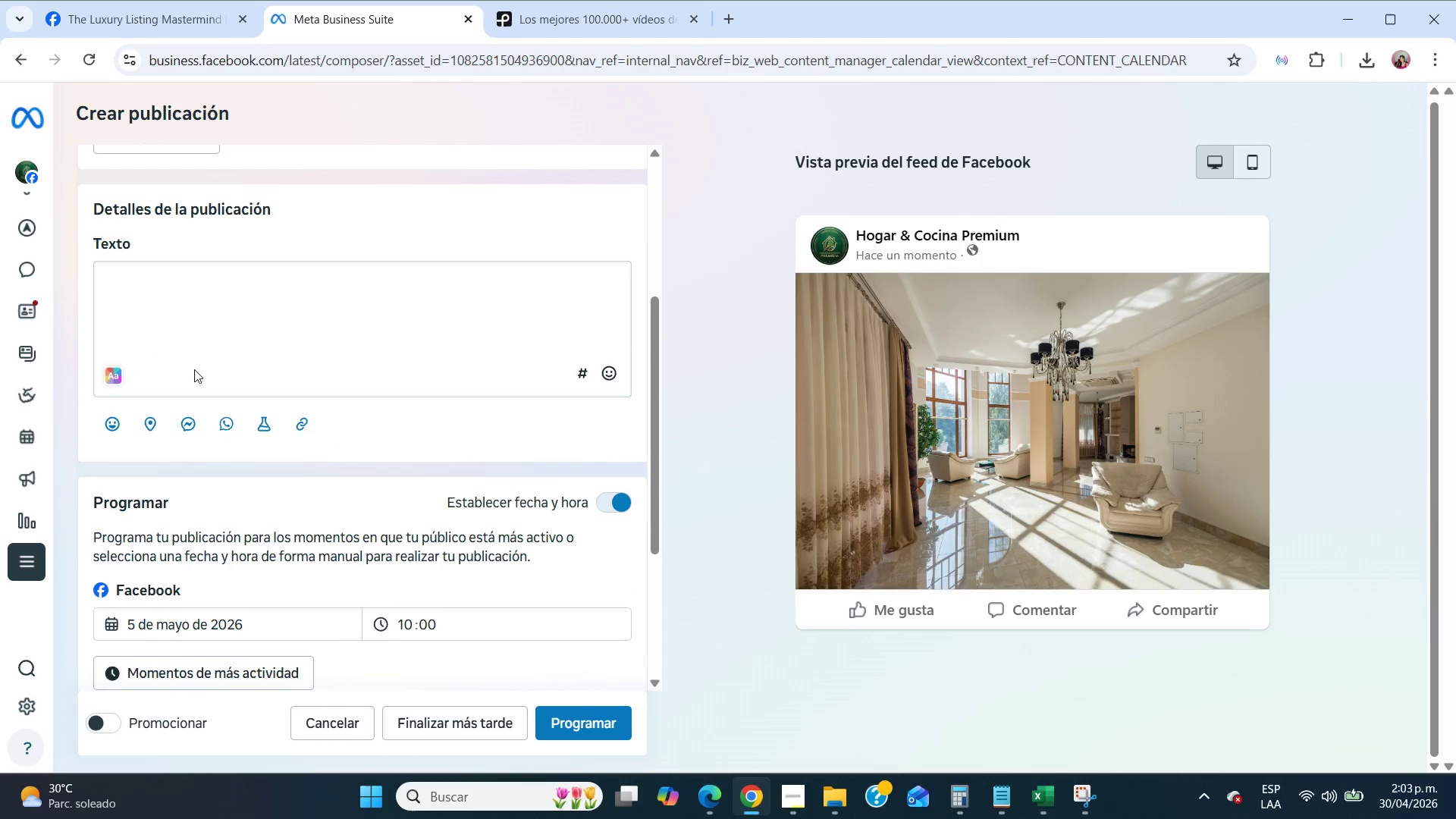 
scroll: coordinate [162, 352], scroll_direction: up, amount: 1.0
 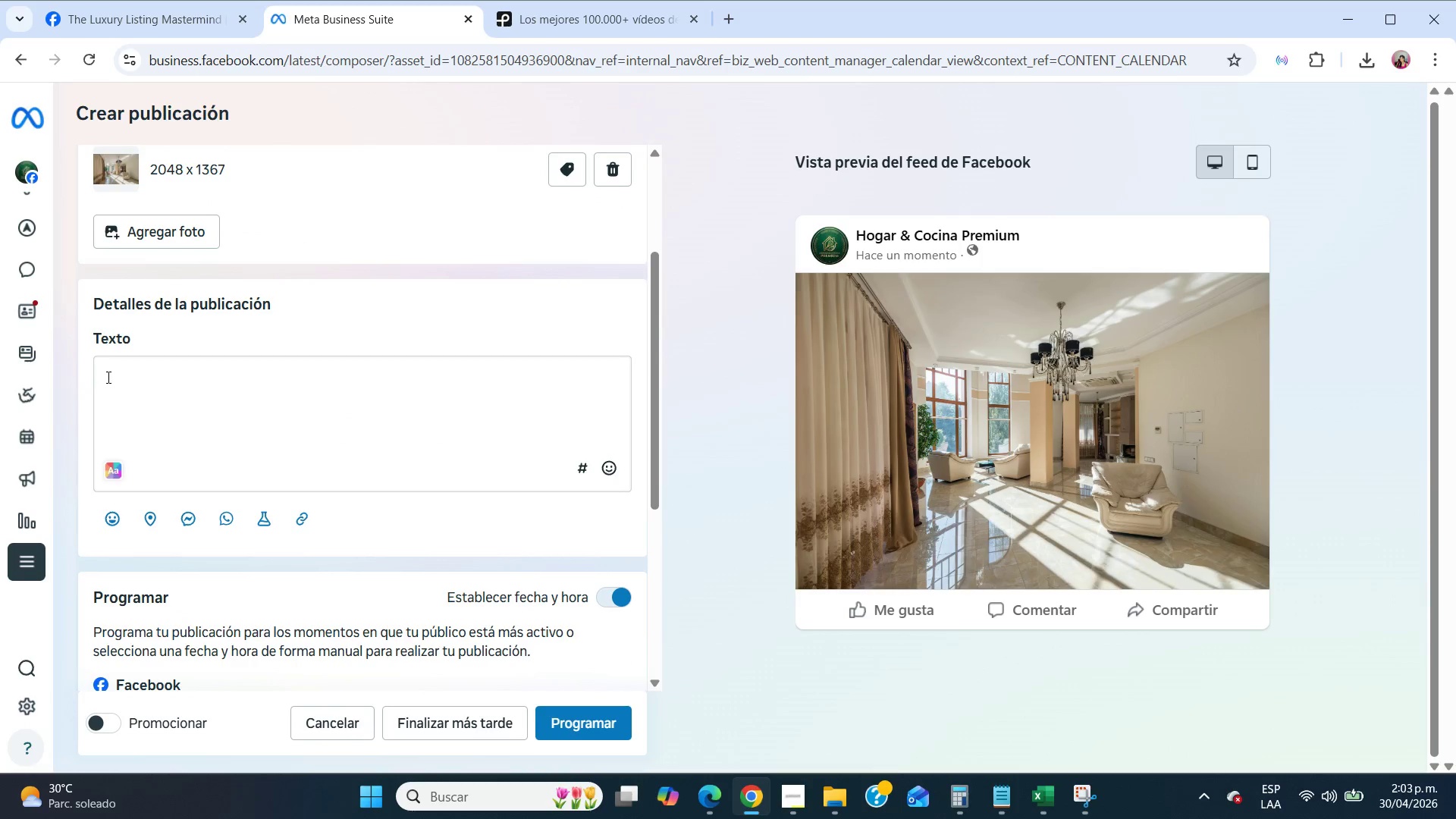 
left_click([109, 373])
 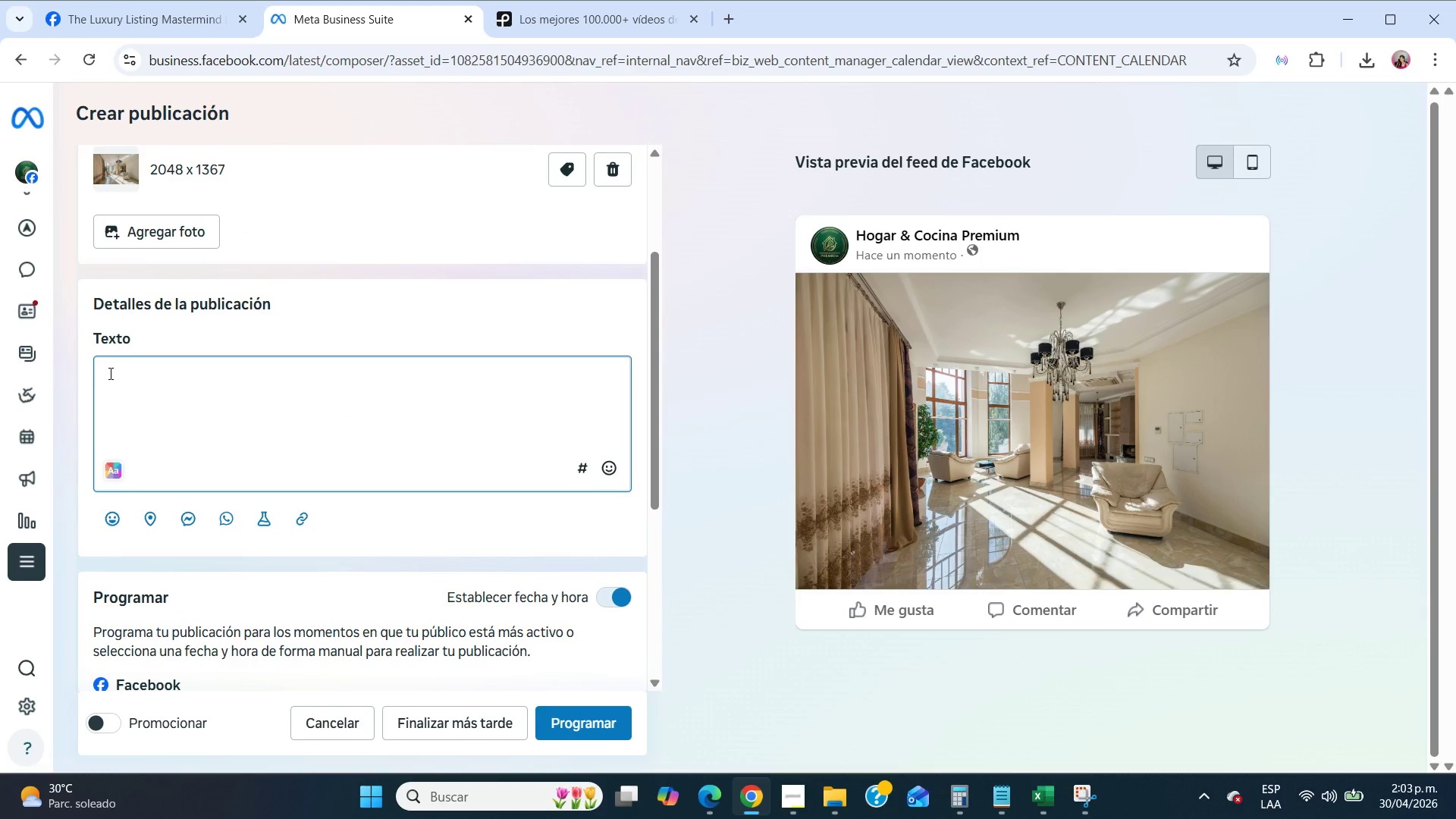 
type(Lighting can comle)
key(Backspace)
key(Backspace)
type(pletely change how a property is perceived.)
 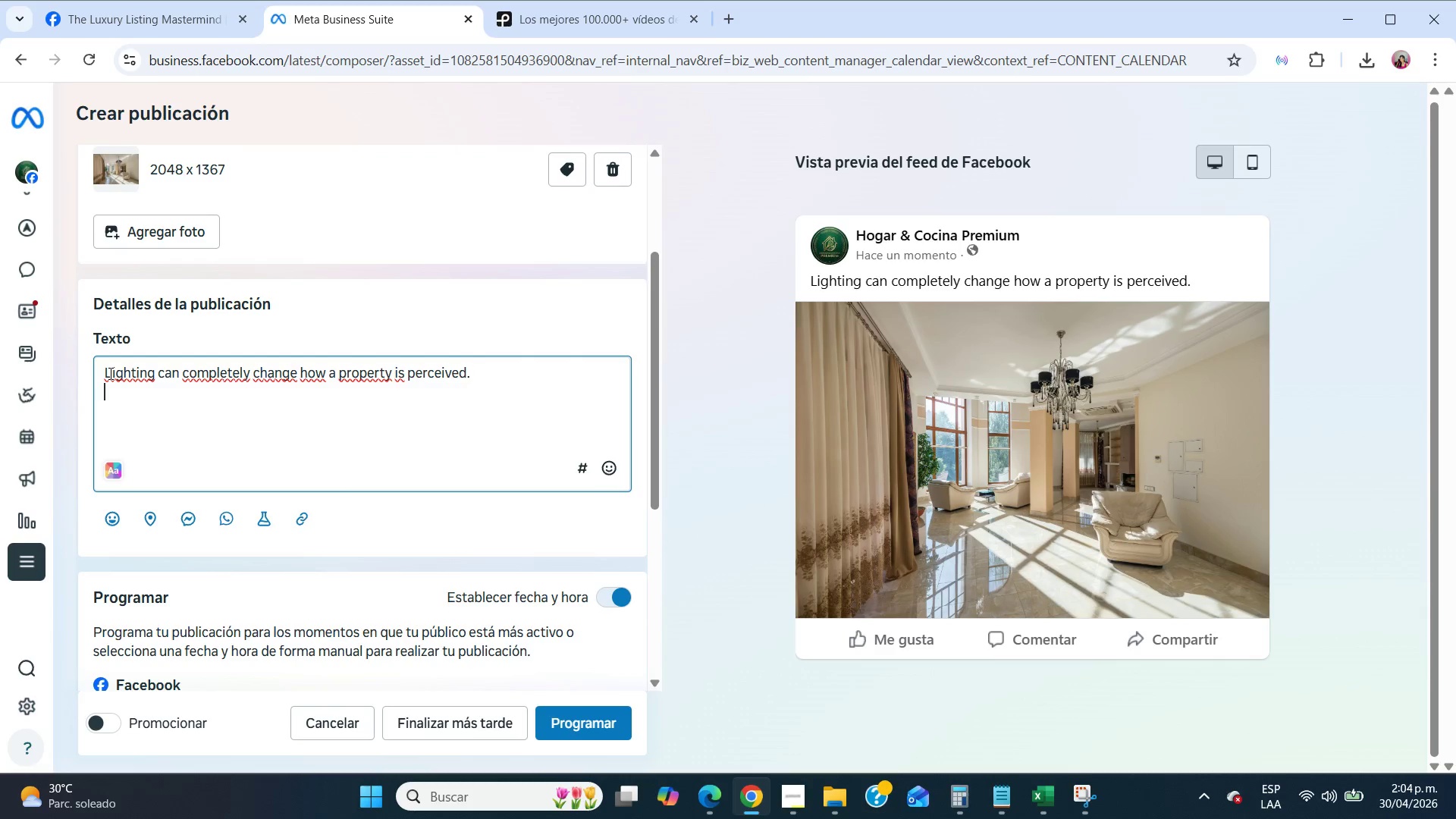 
key(Enter)
 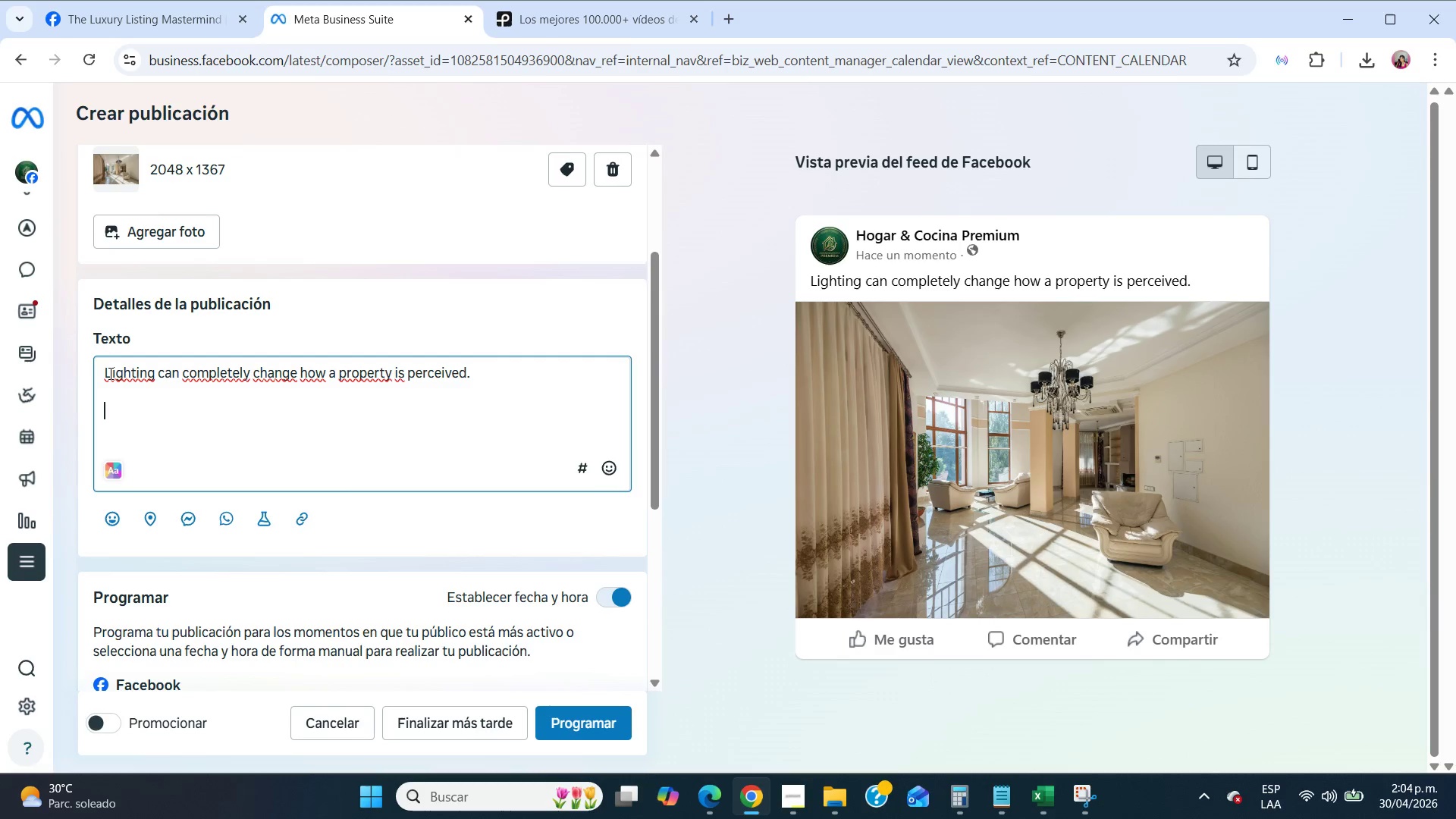 
key(Enter)
 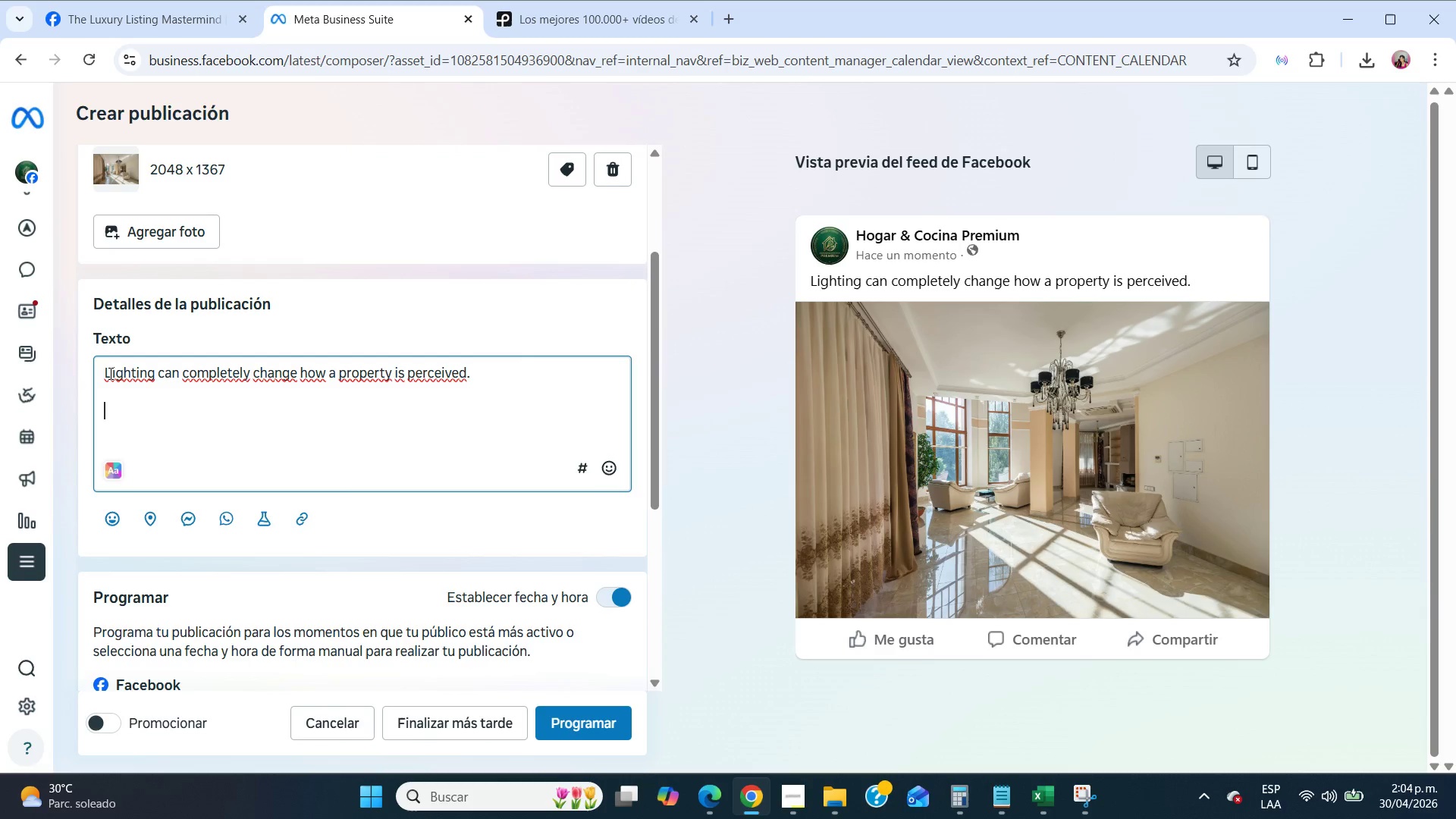 
type(In luxury real estate, natural light and timing *especially golden hour( arr)
key(Backspace)
type(e everything.)
 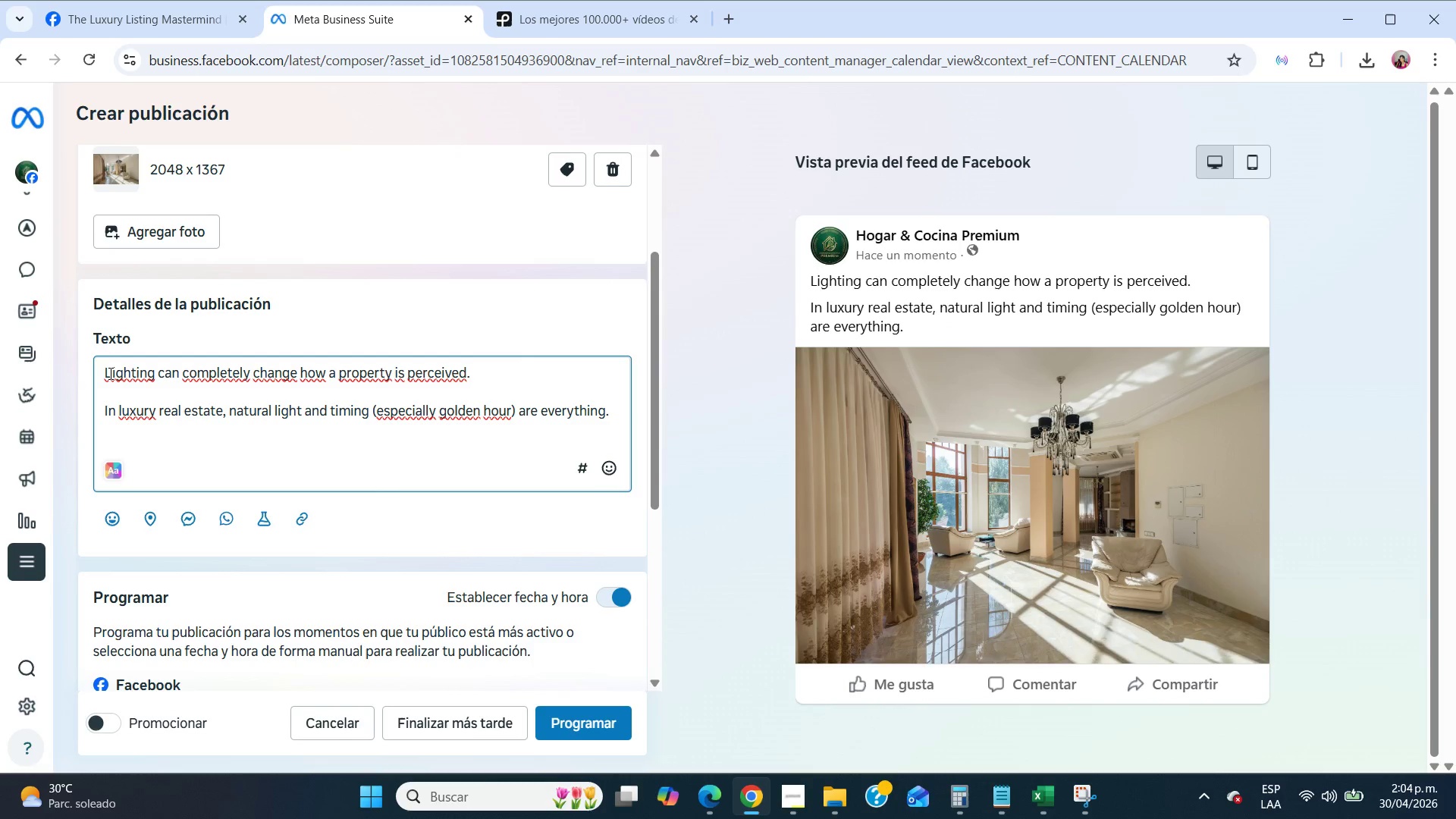 
key(Enter)
 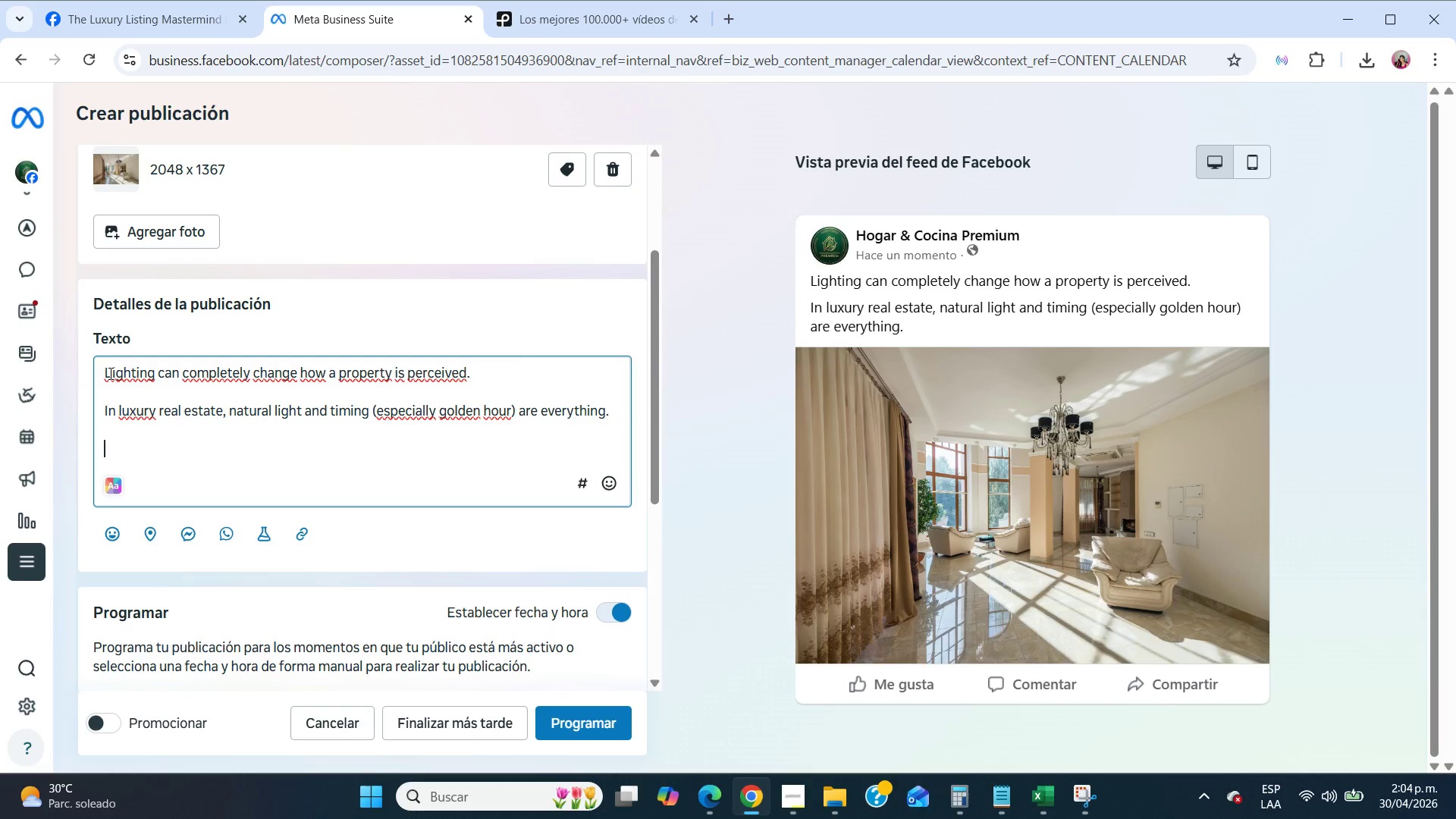 
key(Enter)
 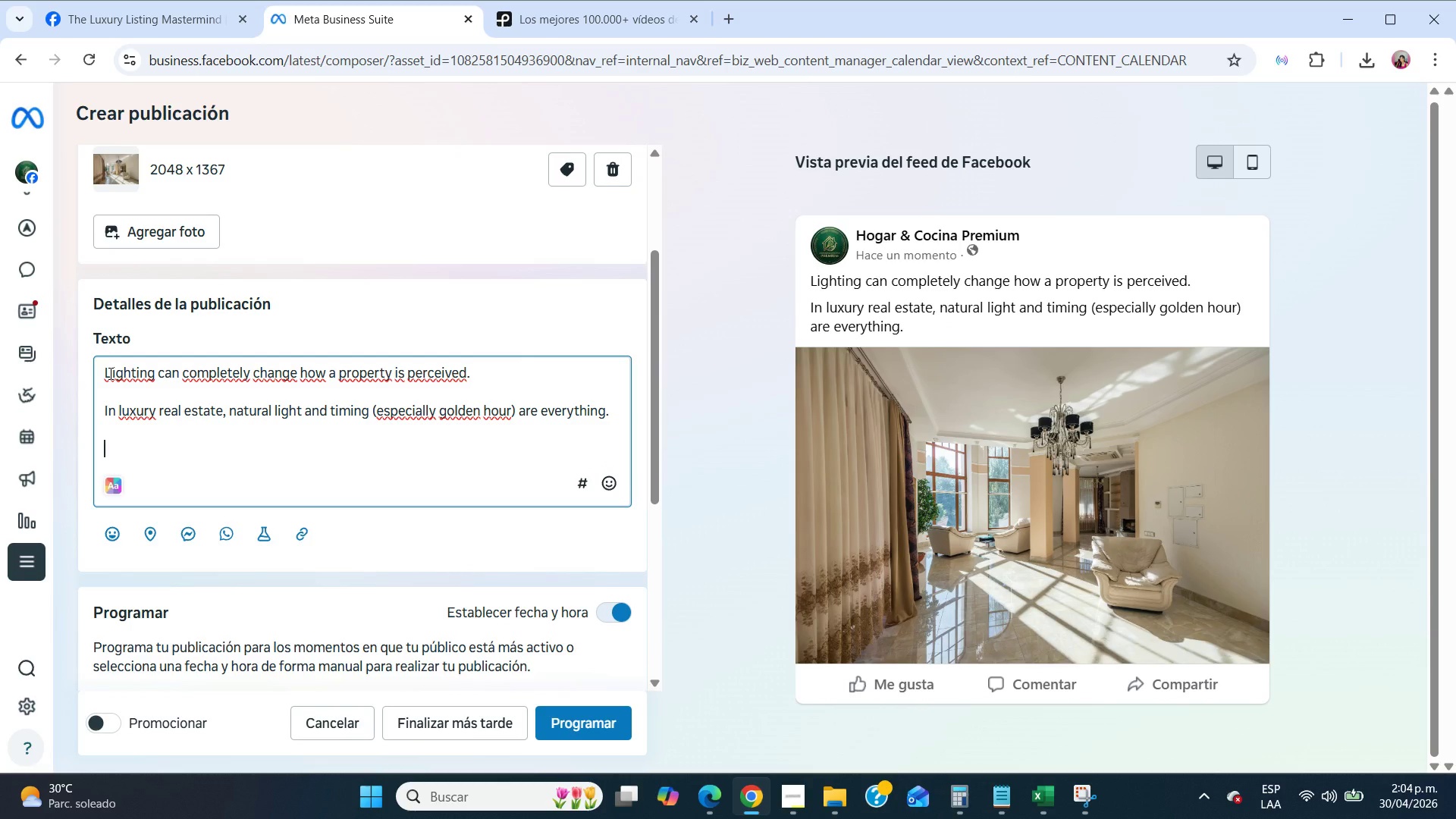 
type(Smail)
key(Backspace)
key(Backspace)
type(ll details create premium results.)
 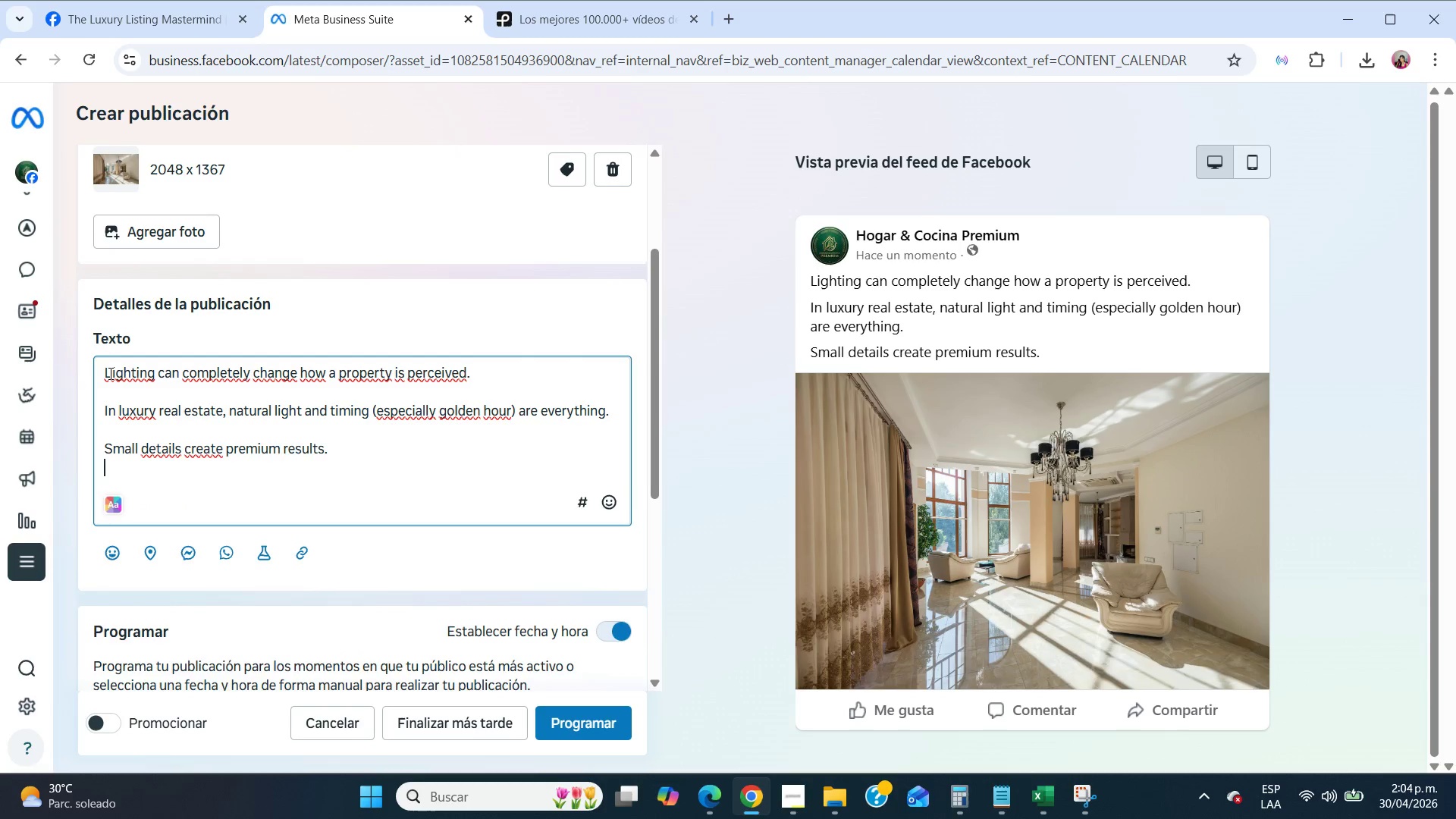 
key(Enter)
 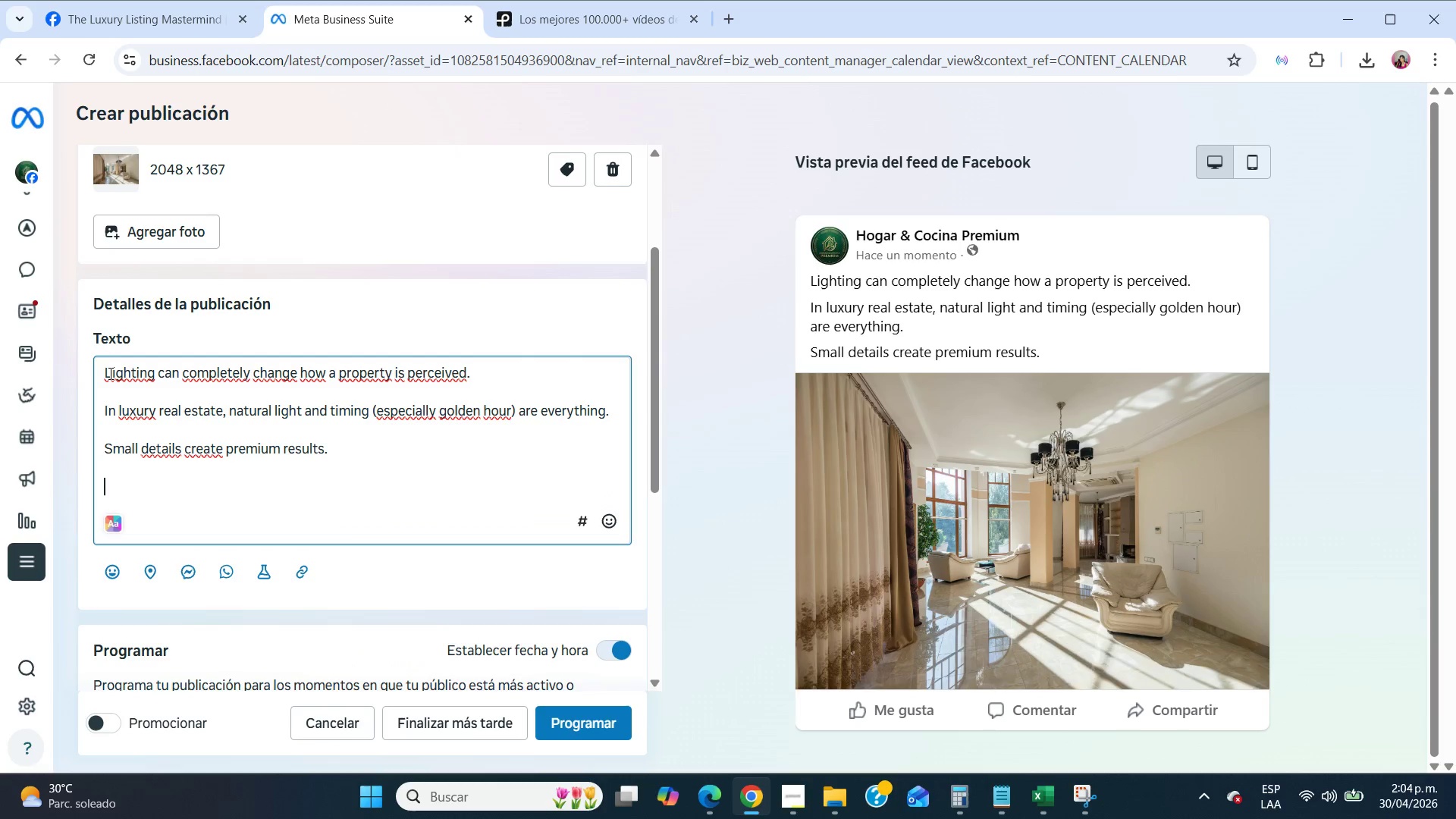 
key(Enter)
 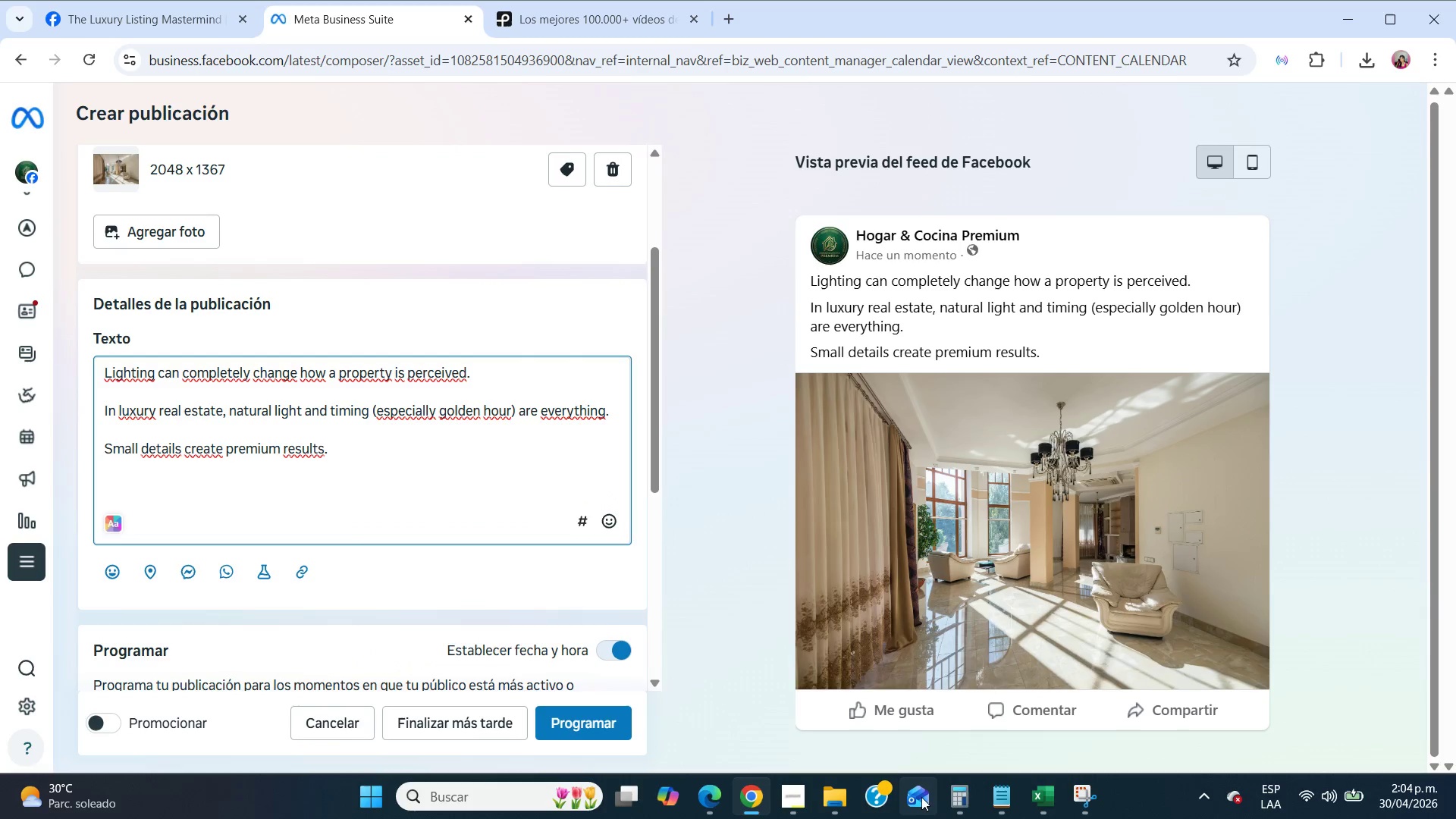 
left_click([1009, 793])
 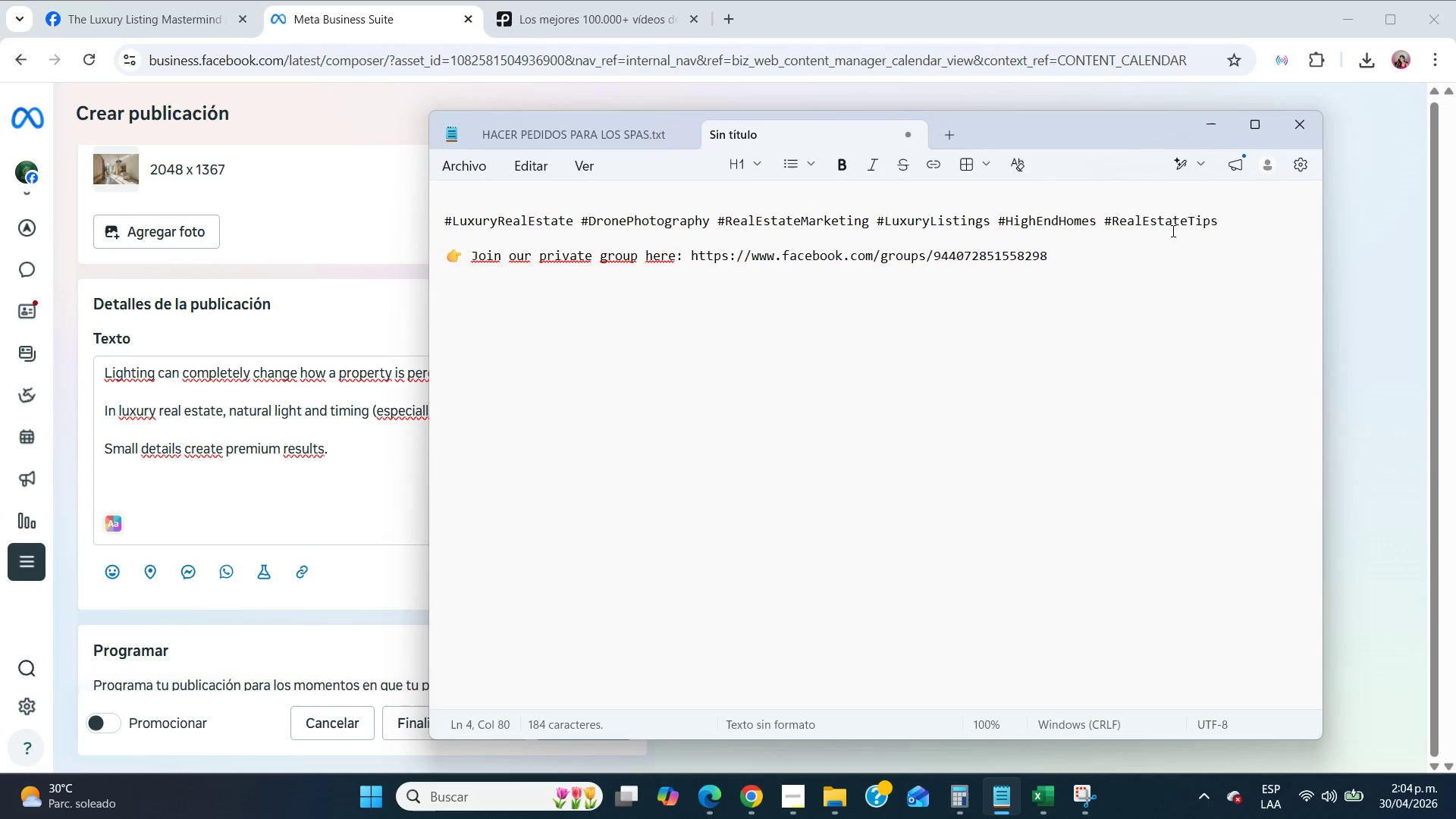 
left_click_drag(start_coordinate=[1228, 224], to_coordinate=[465, 211])
 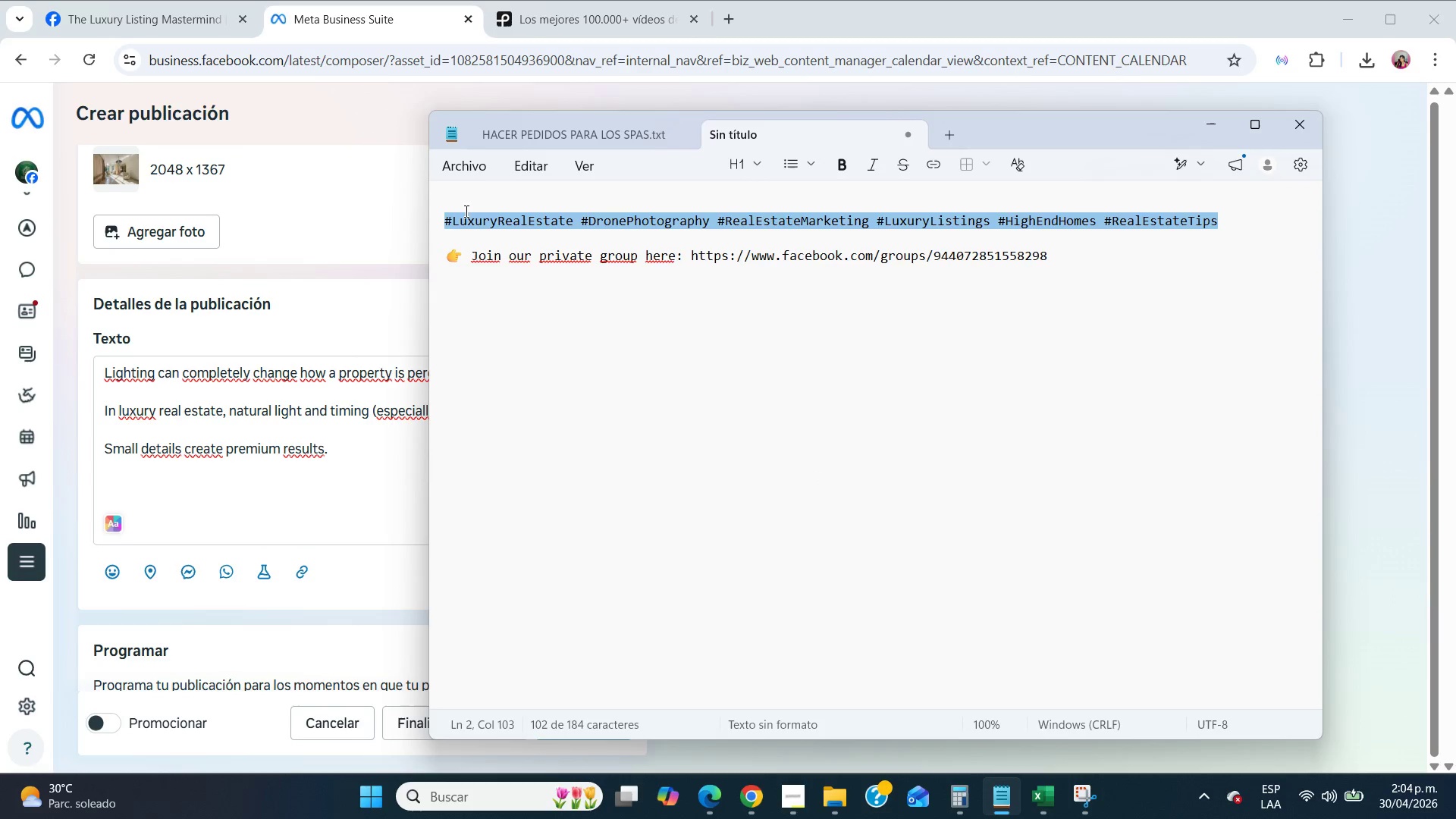 
key(Control+C)
 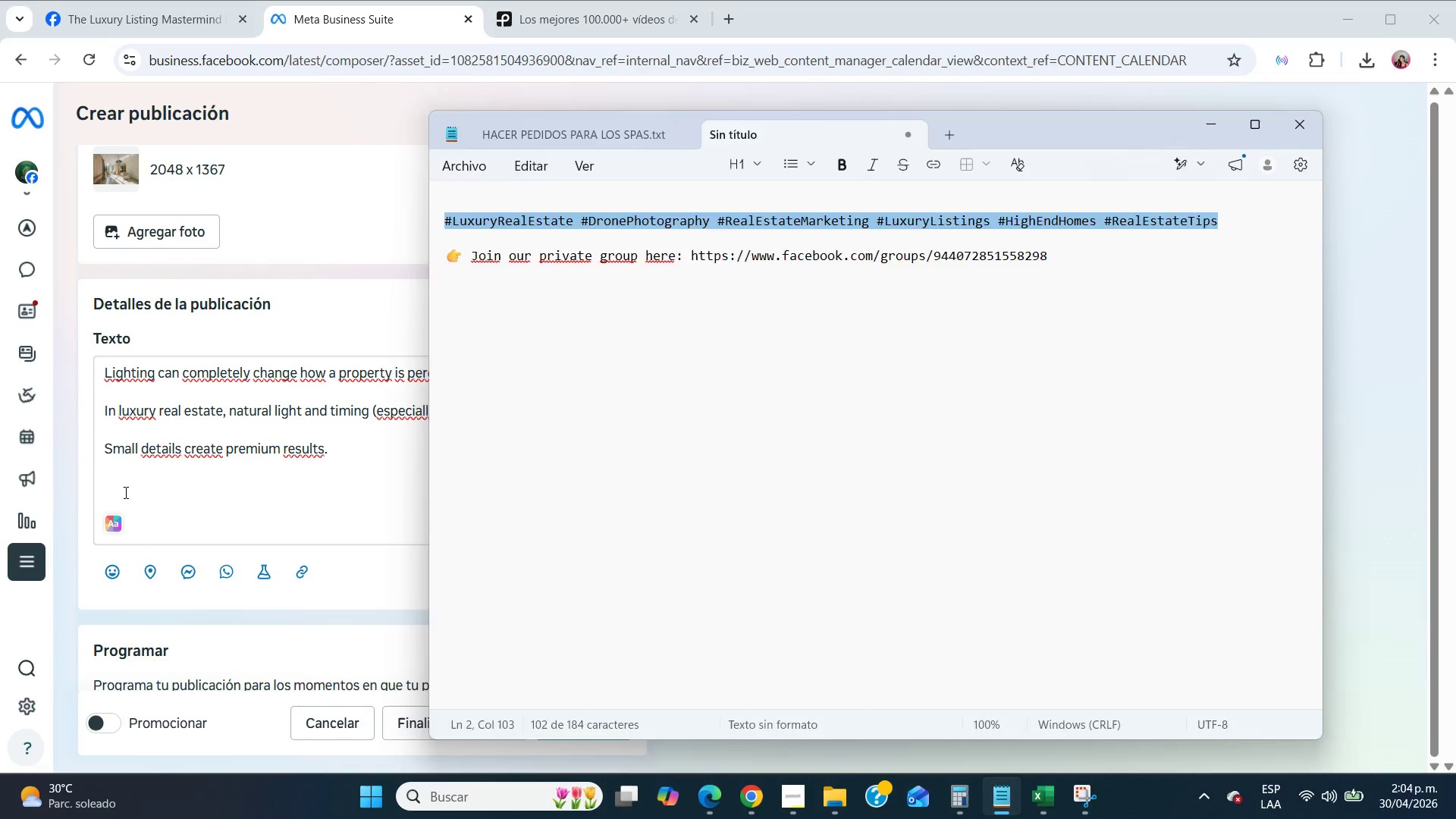 
left_click([124, 492])
 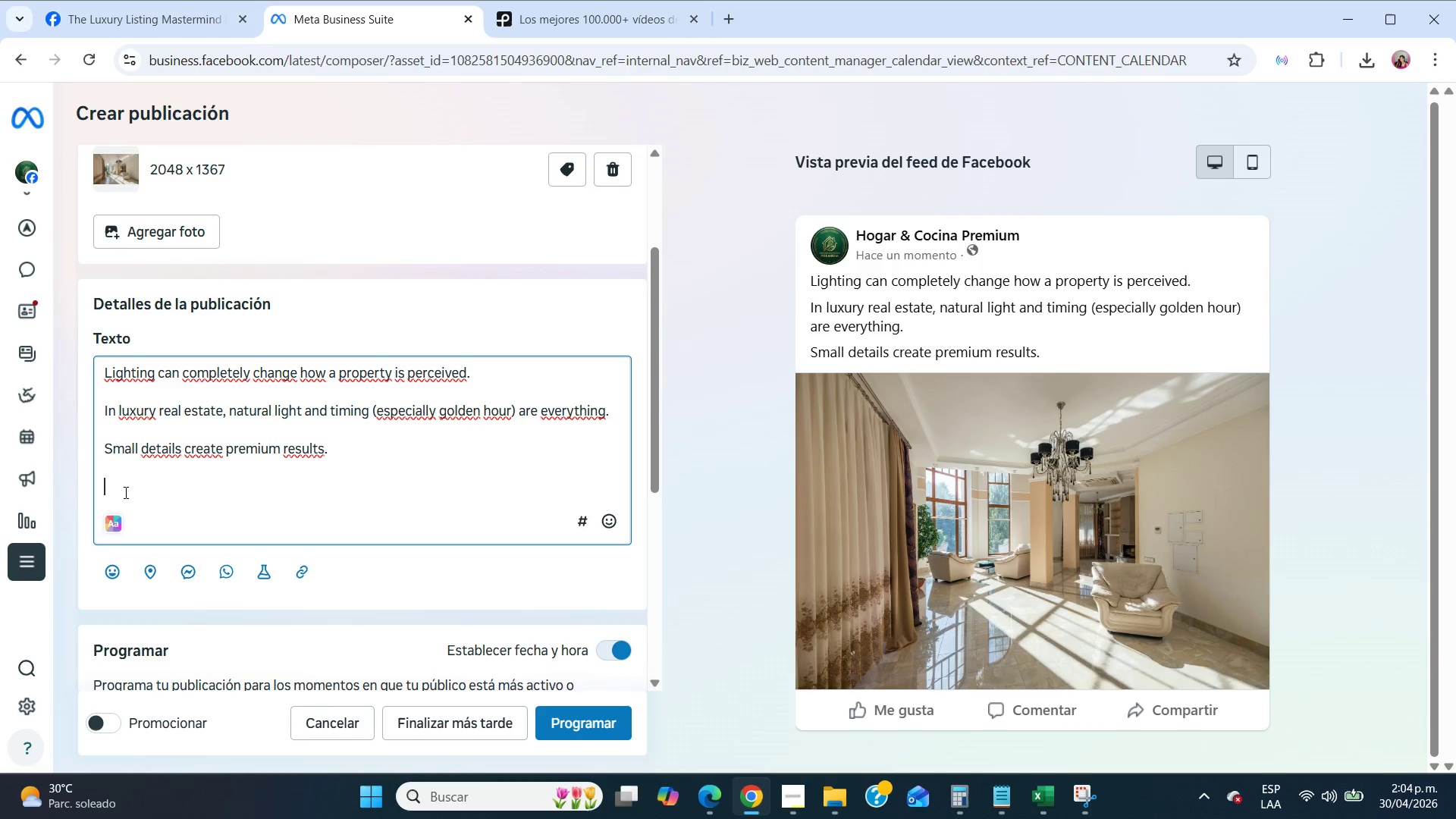 
key(Control+V)
 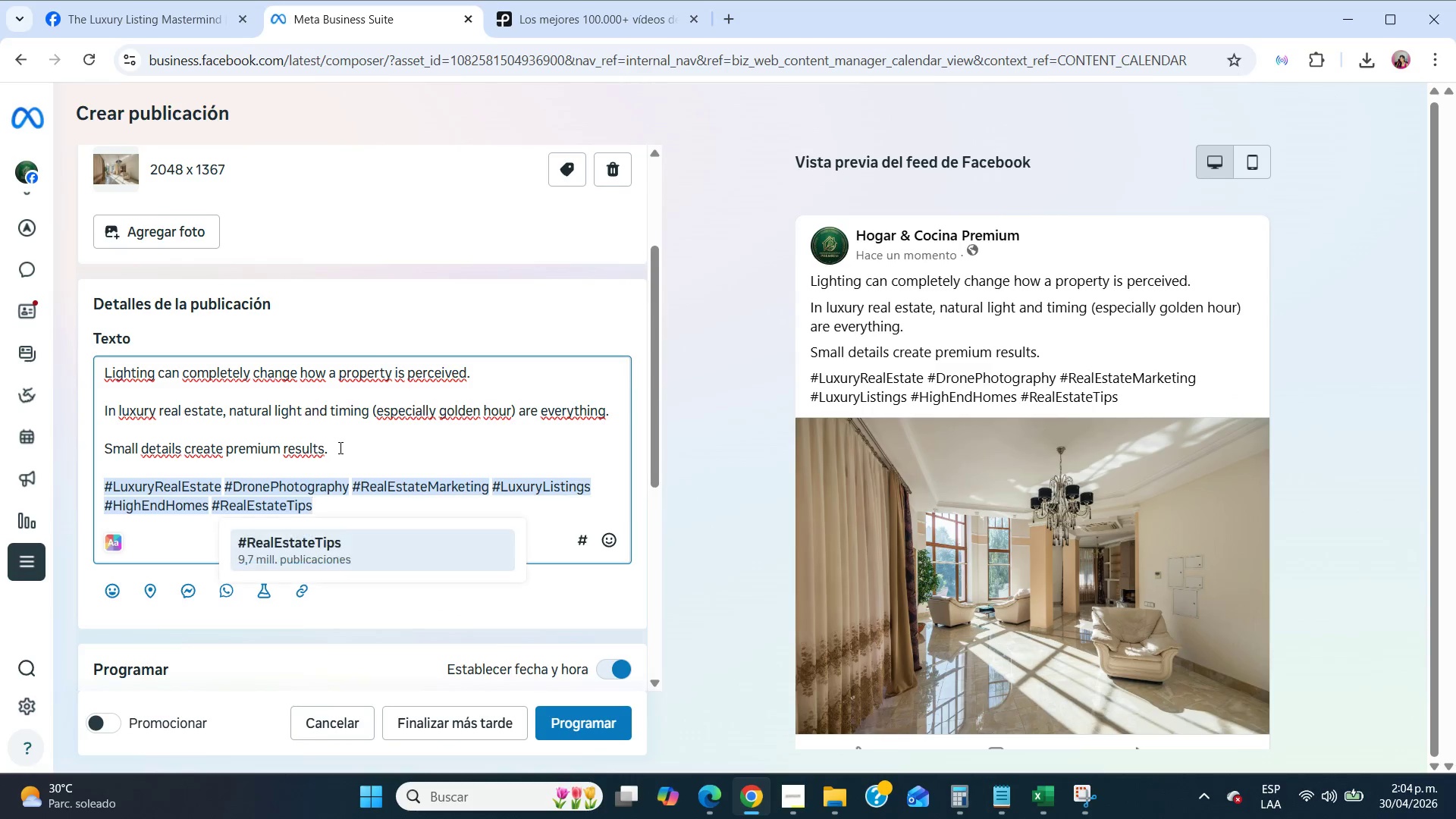 
left_click([339, 447])
 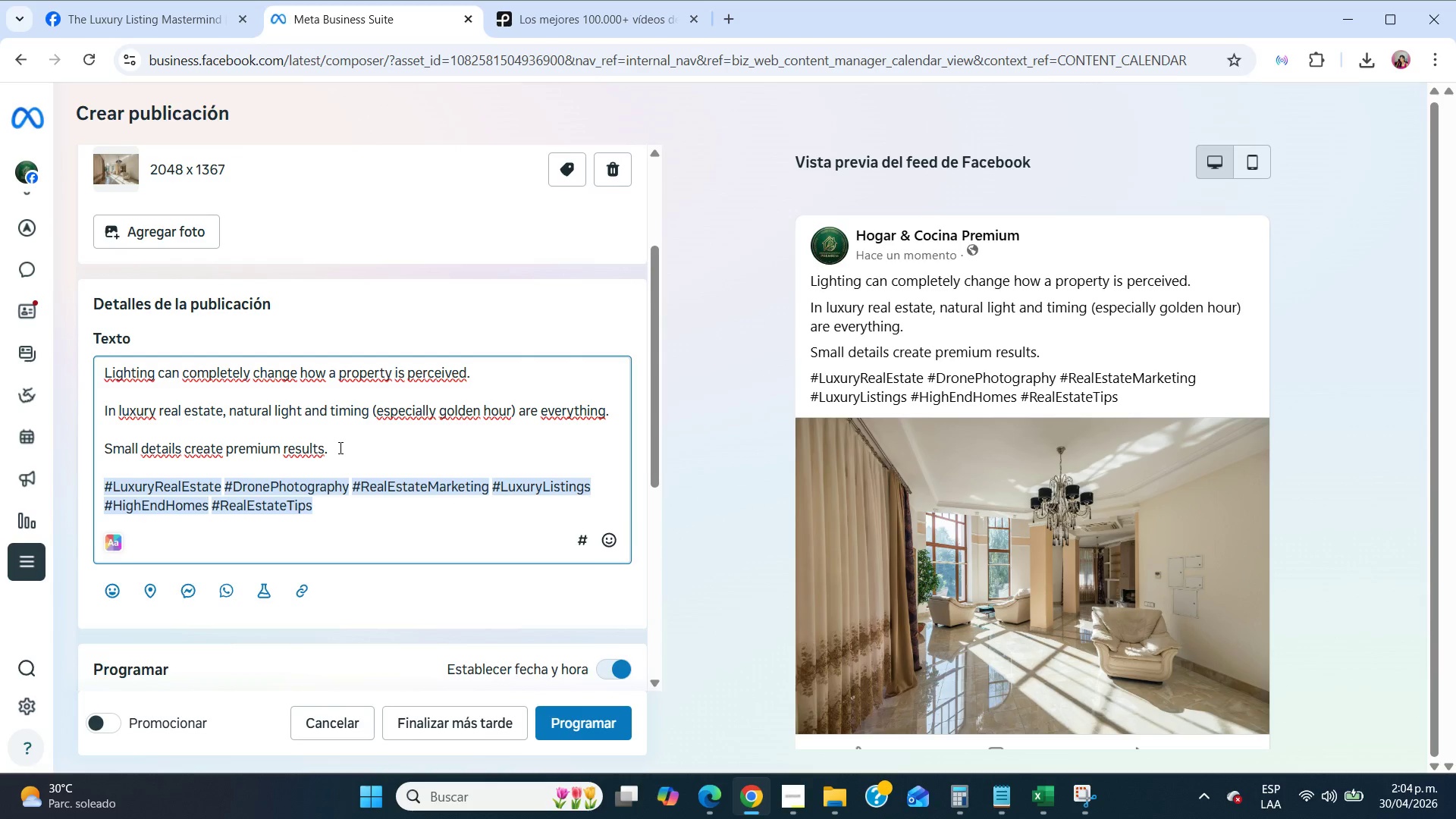 
key(Enter)
 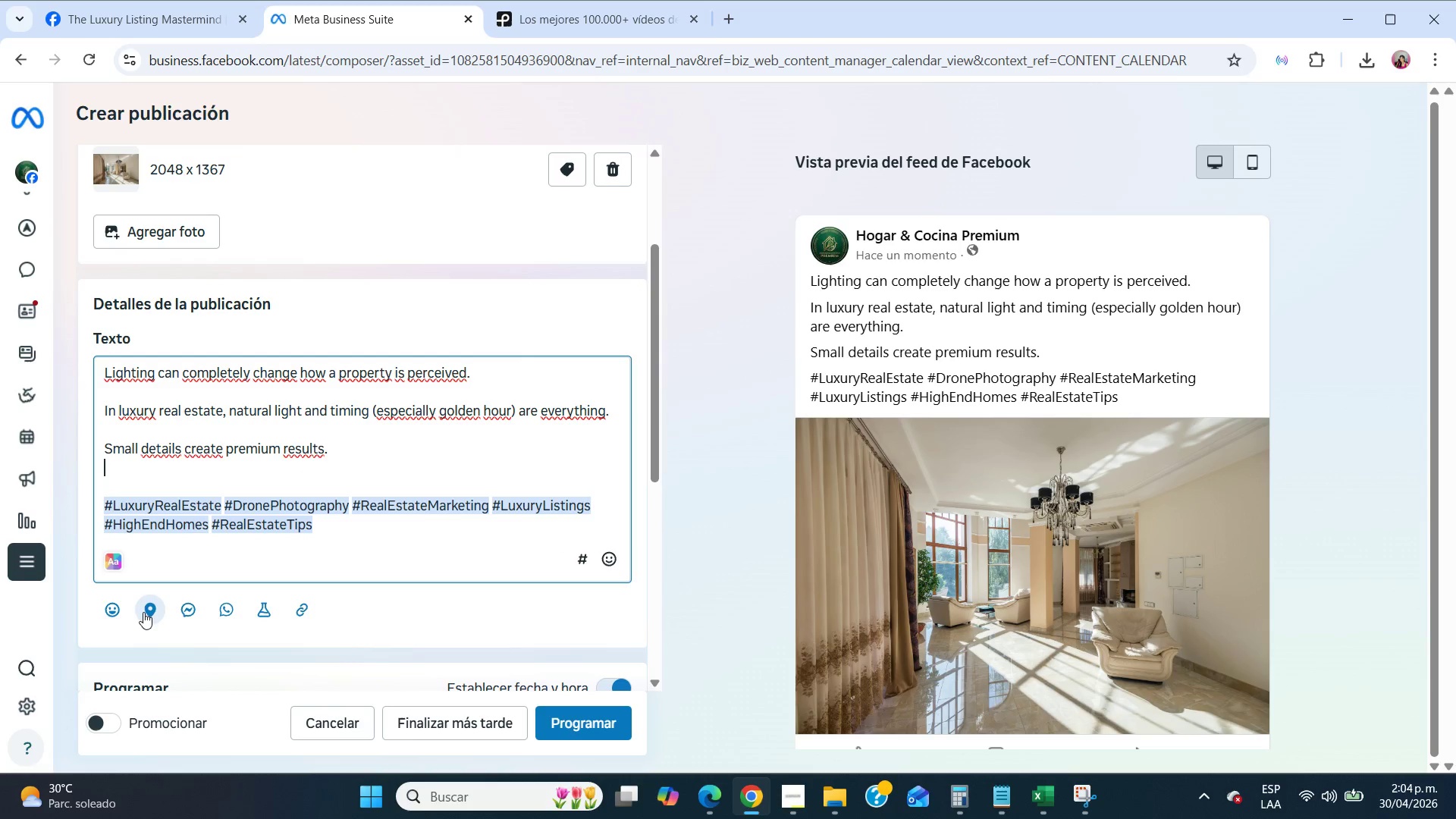 
left_click([147, 610])
 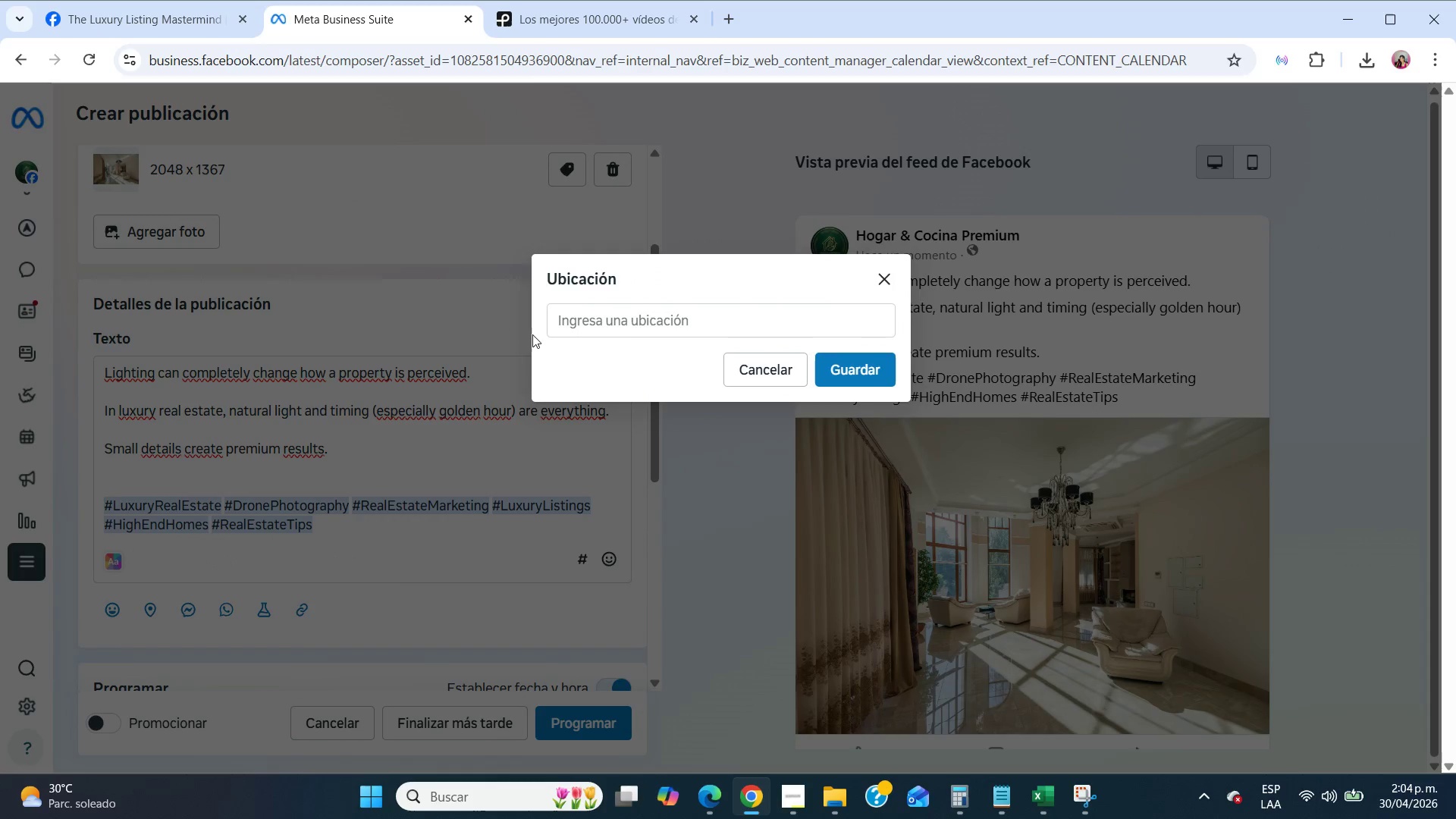 
left_click([604, 276])
 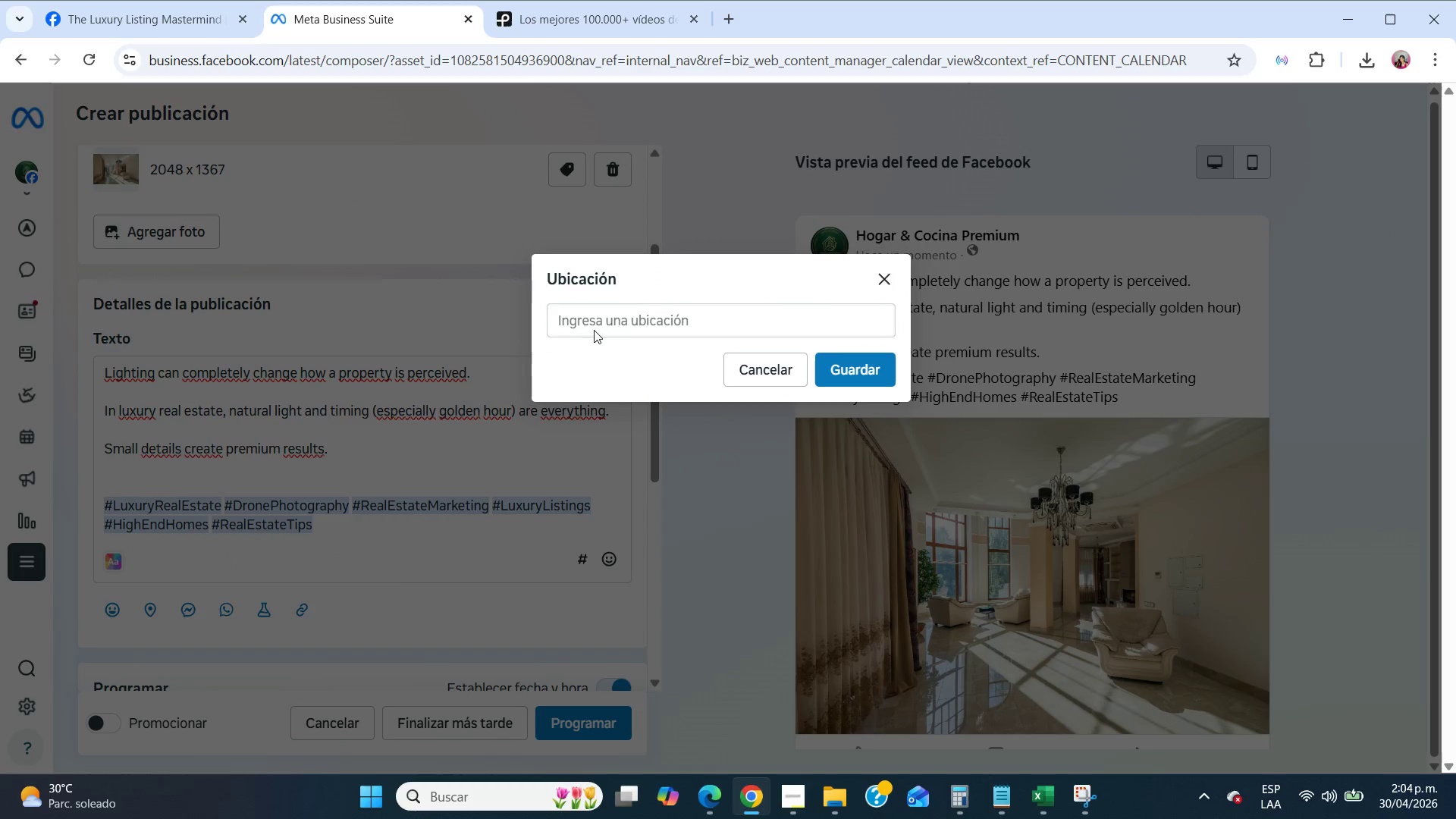 
left_click([594, 320])
 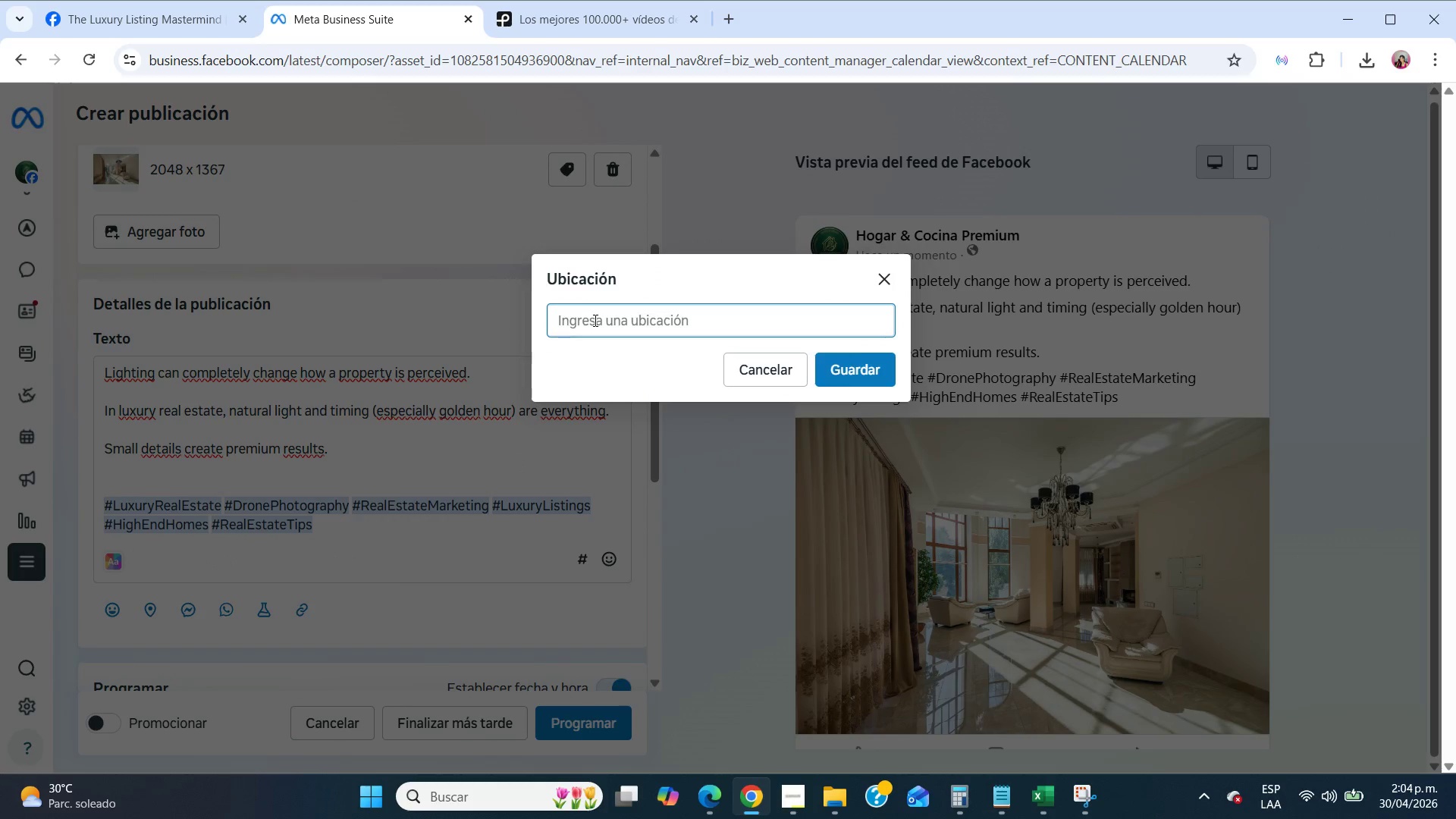 
type(los angeles)
 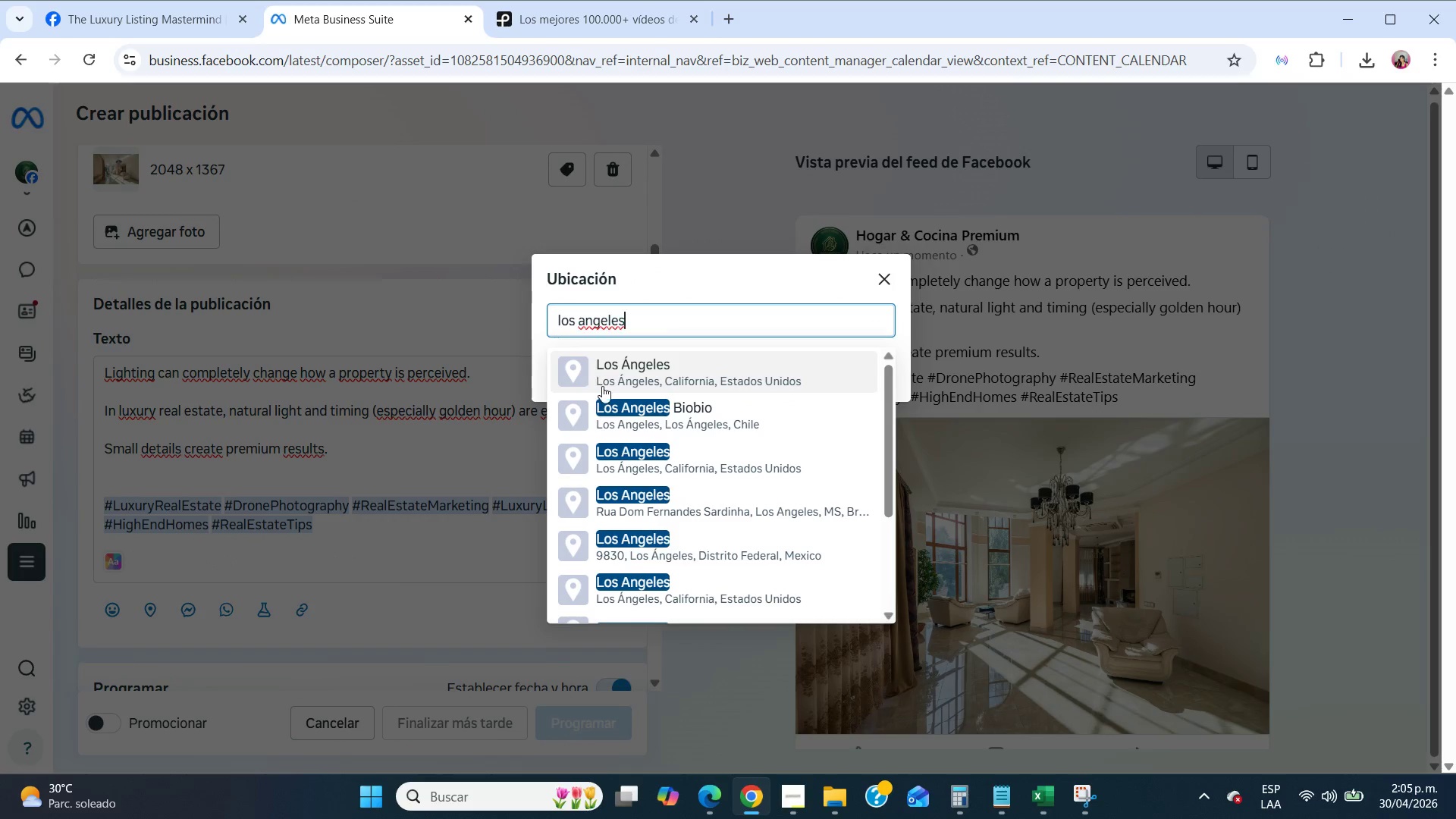 
left_click([620, 372])
 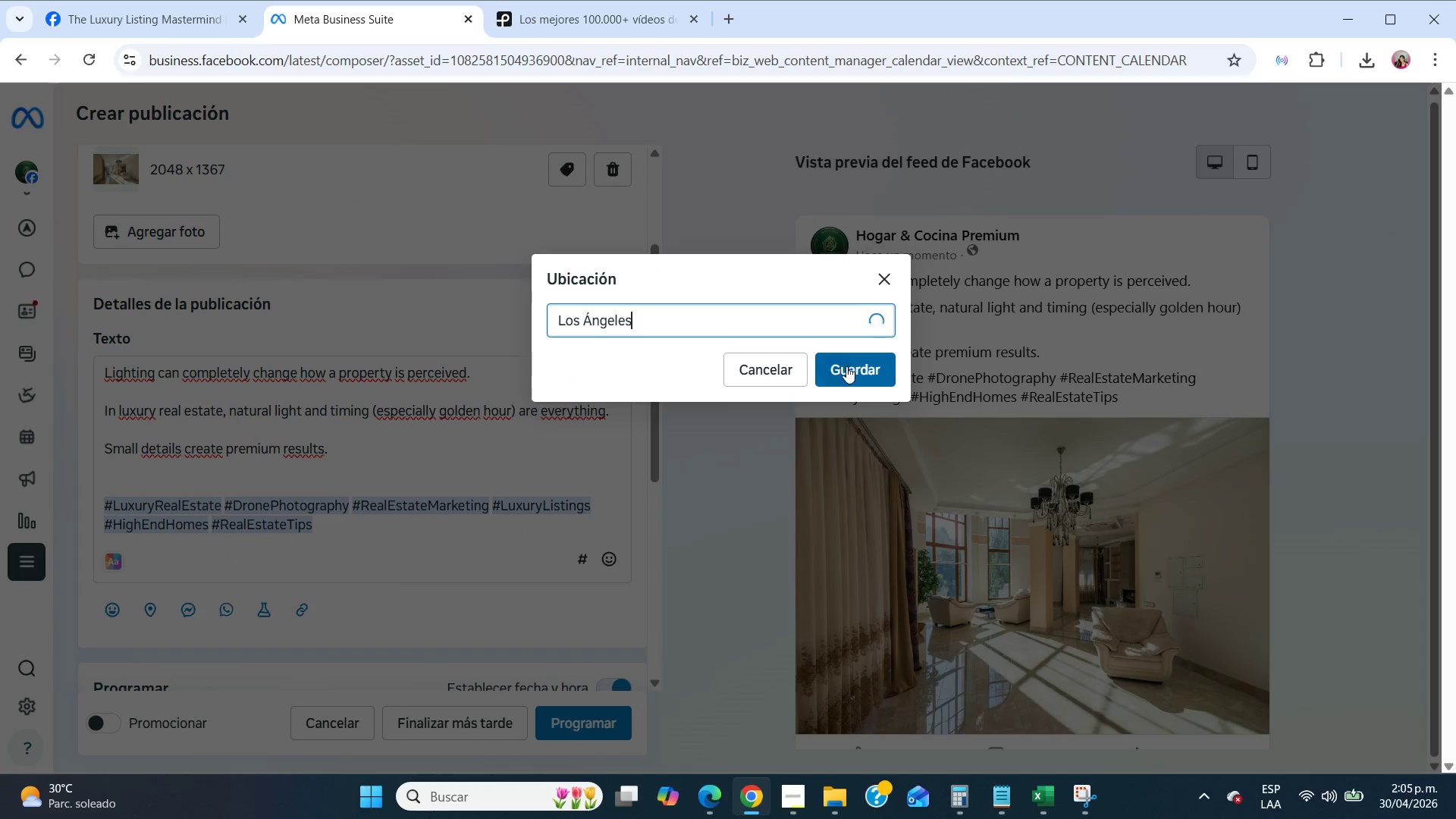 
left_click([848, 368])
 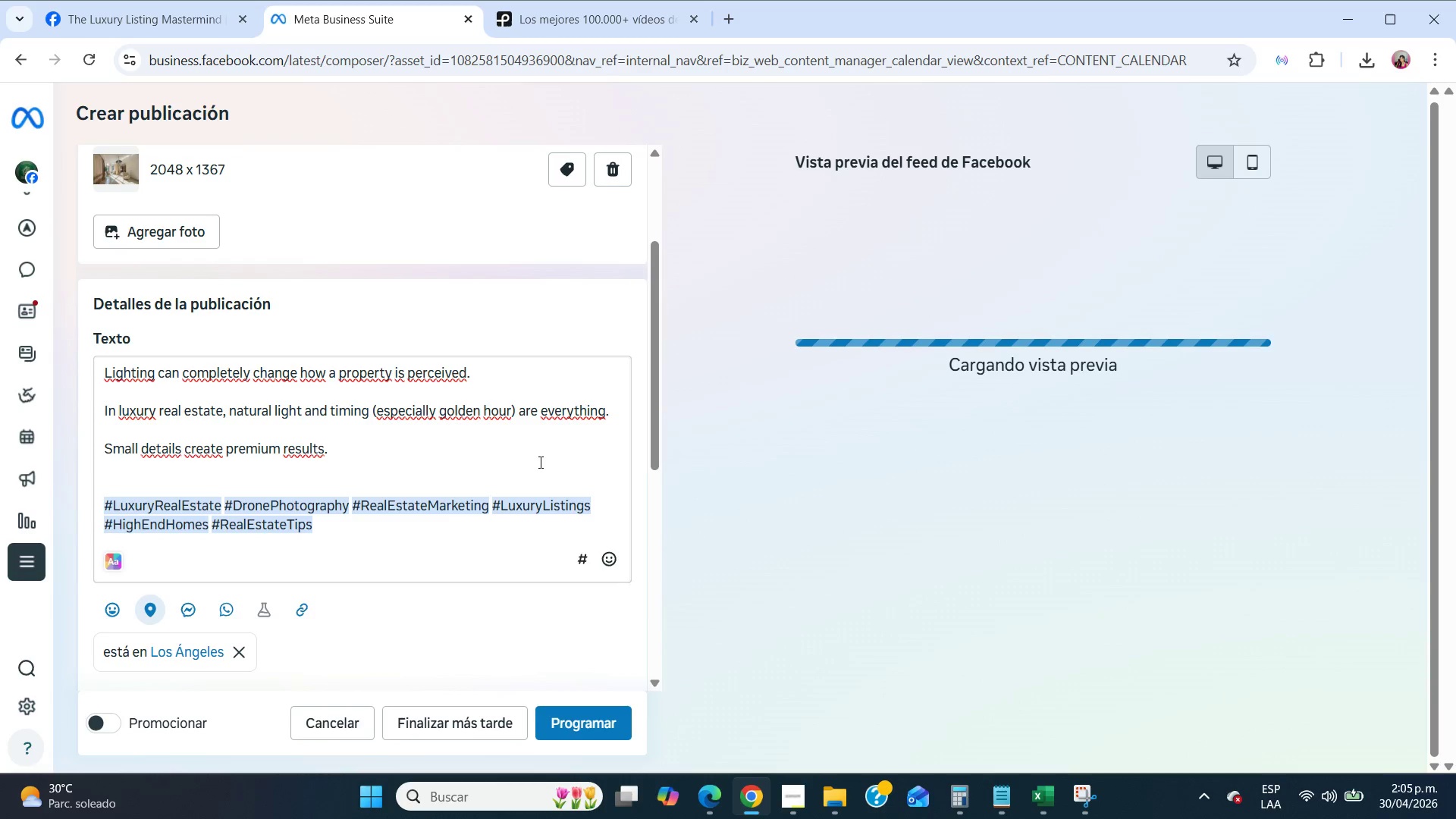 
scroll: coordinate [560, 360], scroll_direction: up, amount: 5.0
 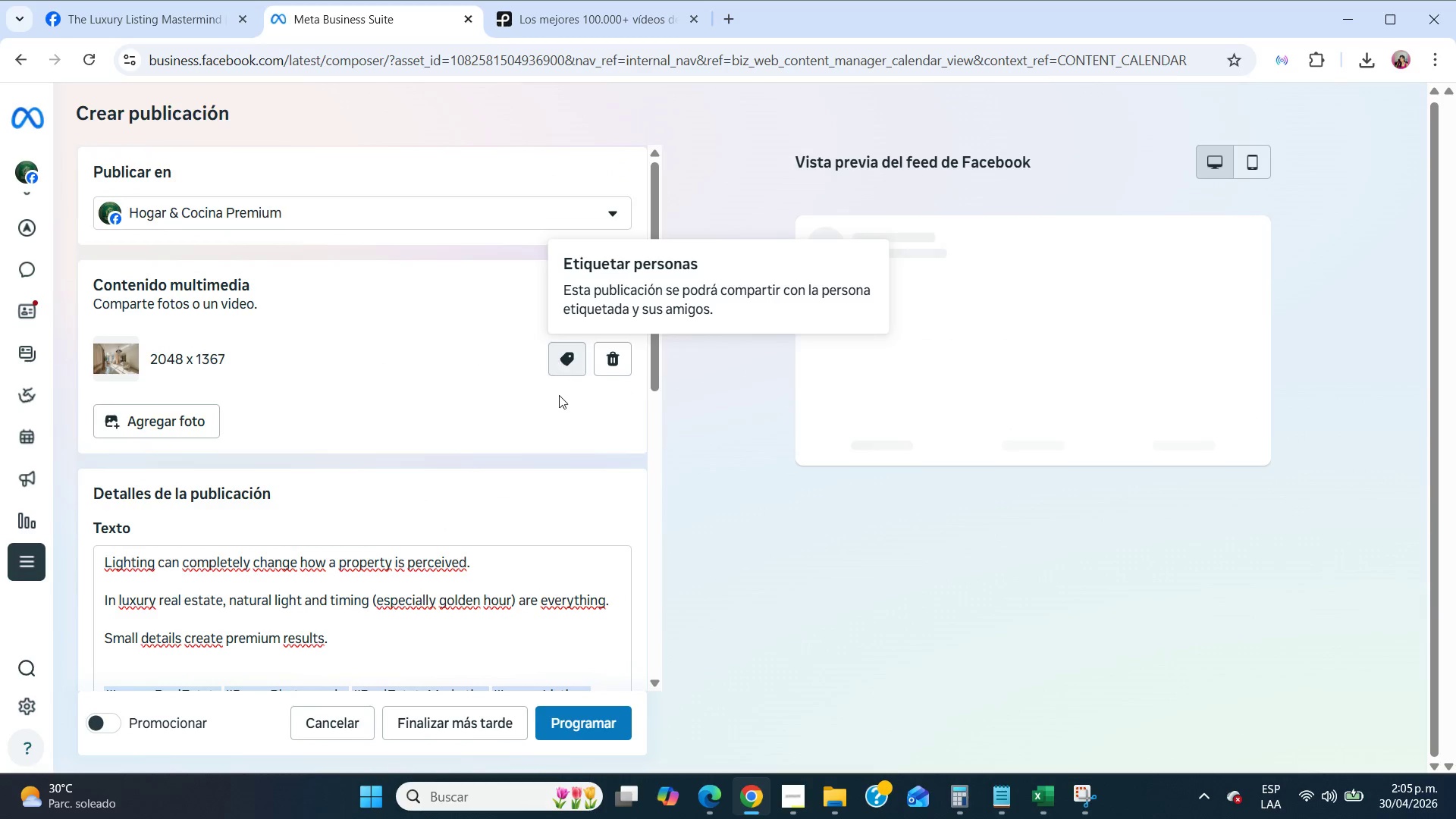 
scroll: coordinate [557, 504], scroll_direction: down, amount: 4.0
 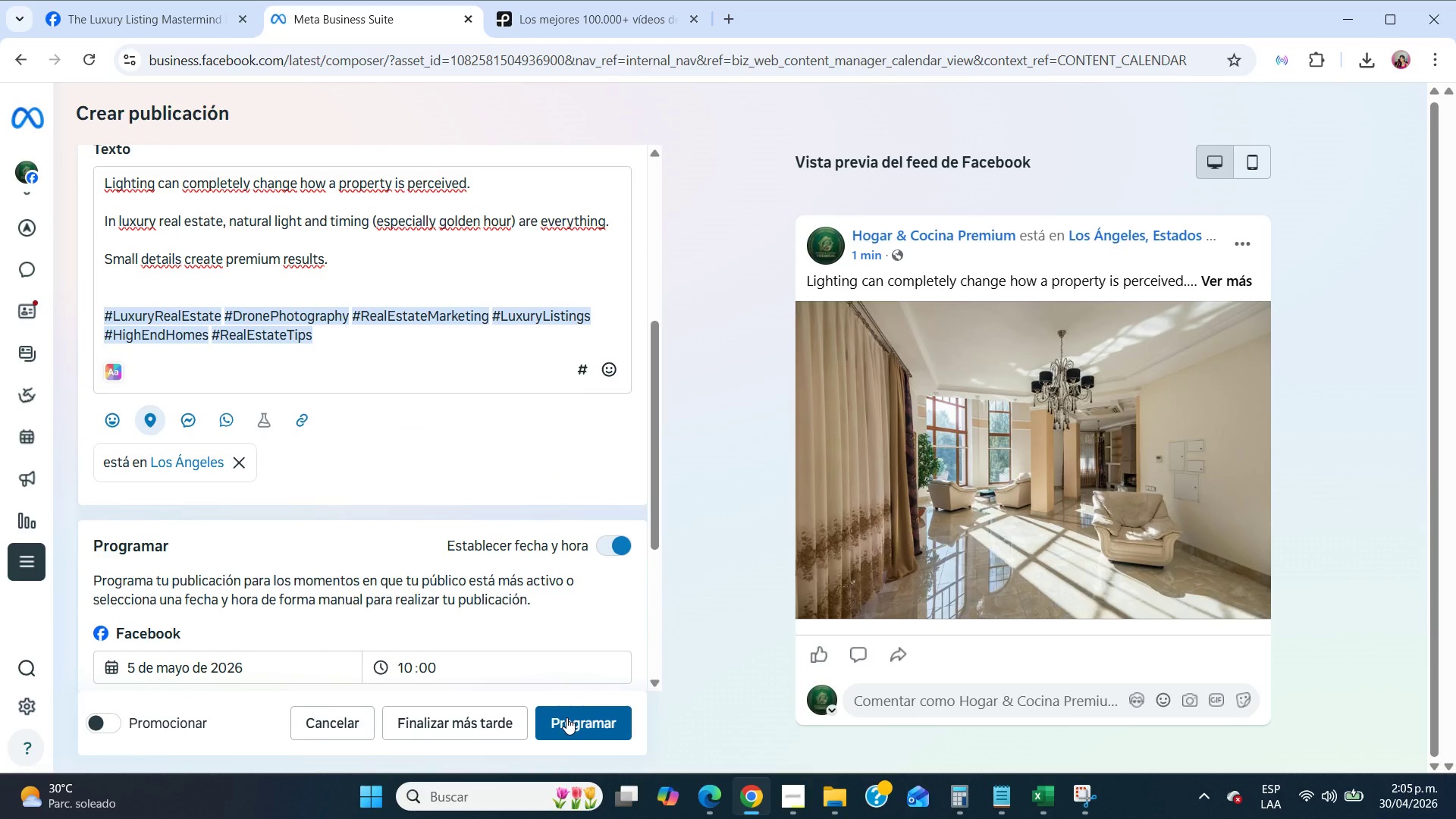 
left_click([566, 717])
 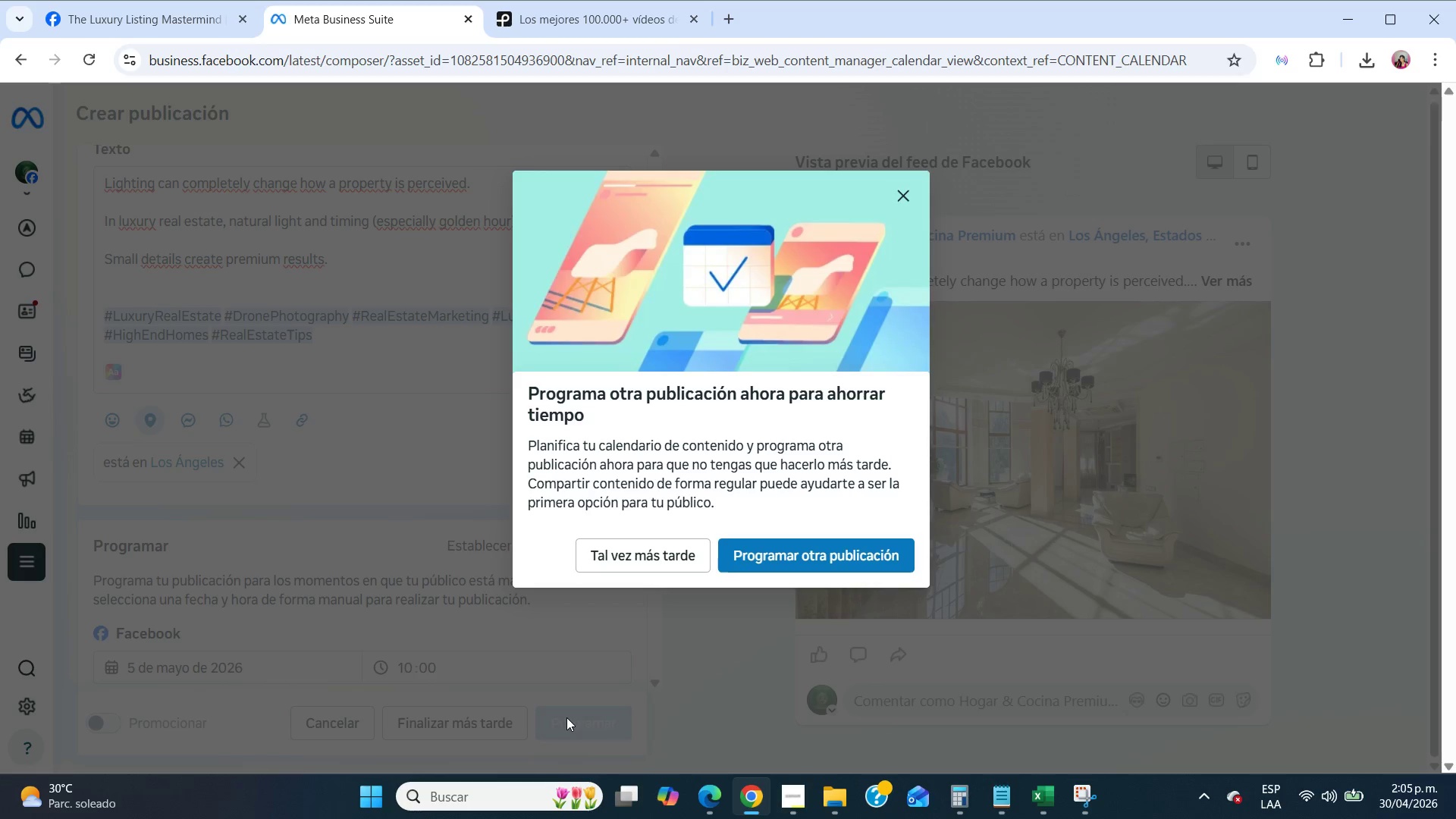 
wait(6.24)
 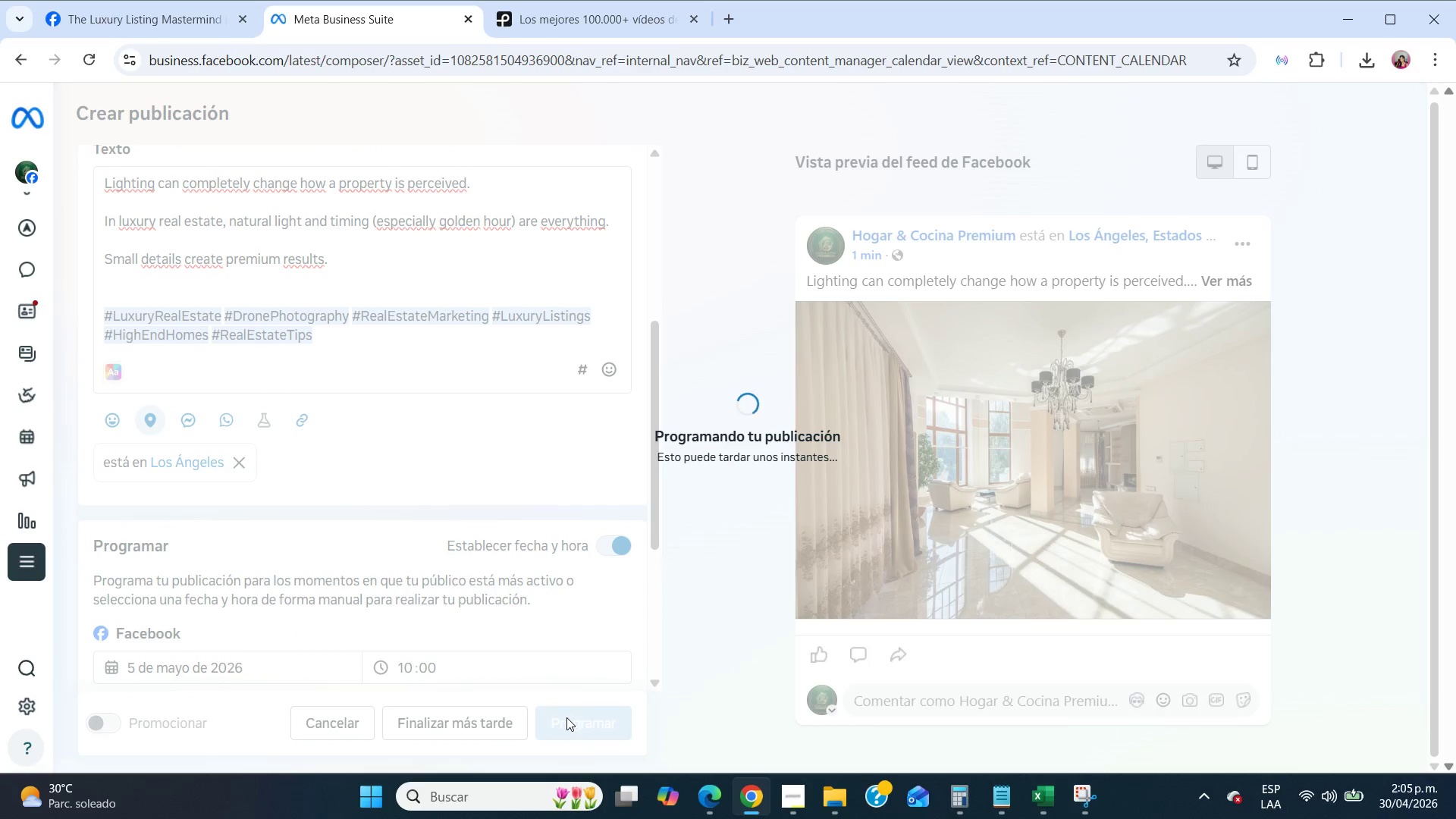 
left_click([832, 553])
 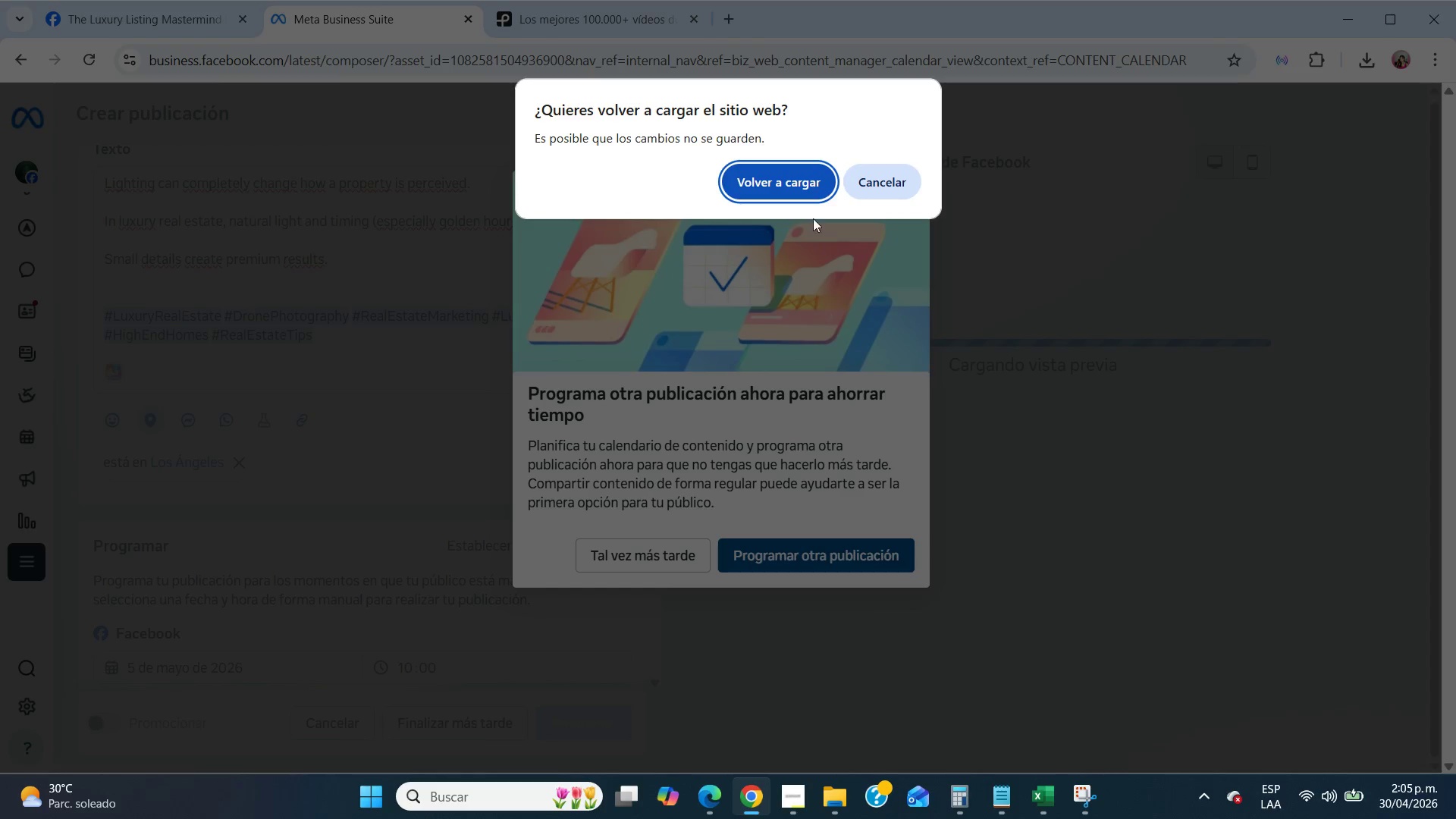 
left_click([801, 193])
 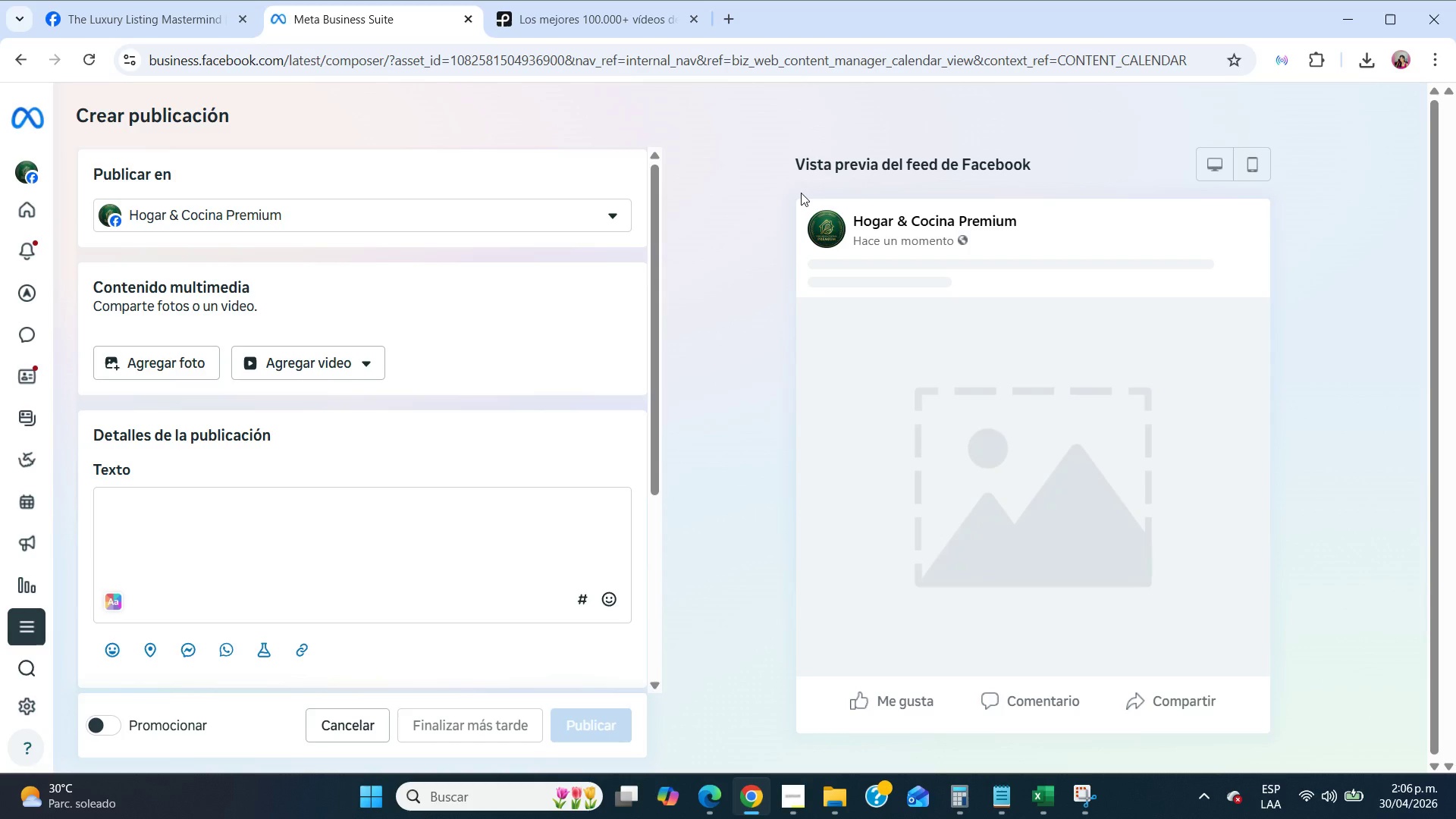 
wait(61.66)
 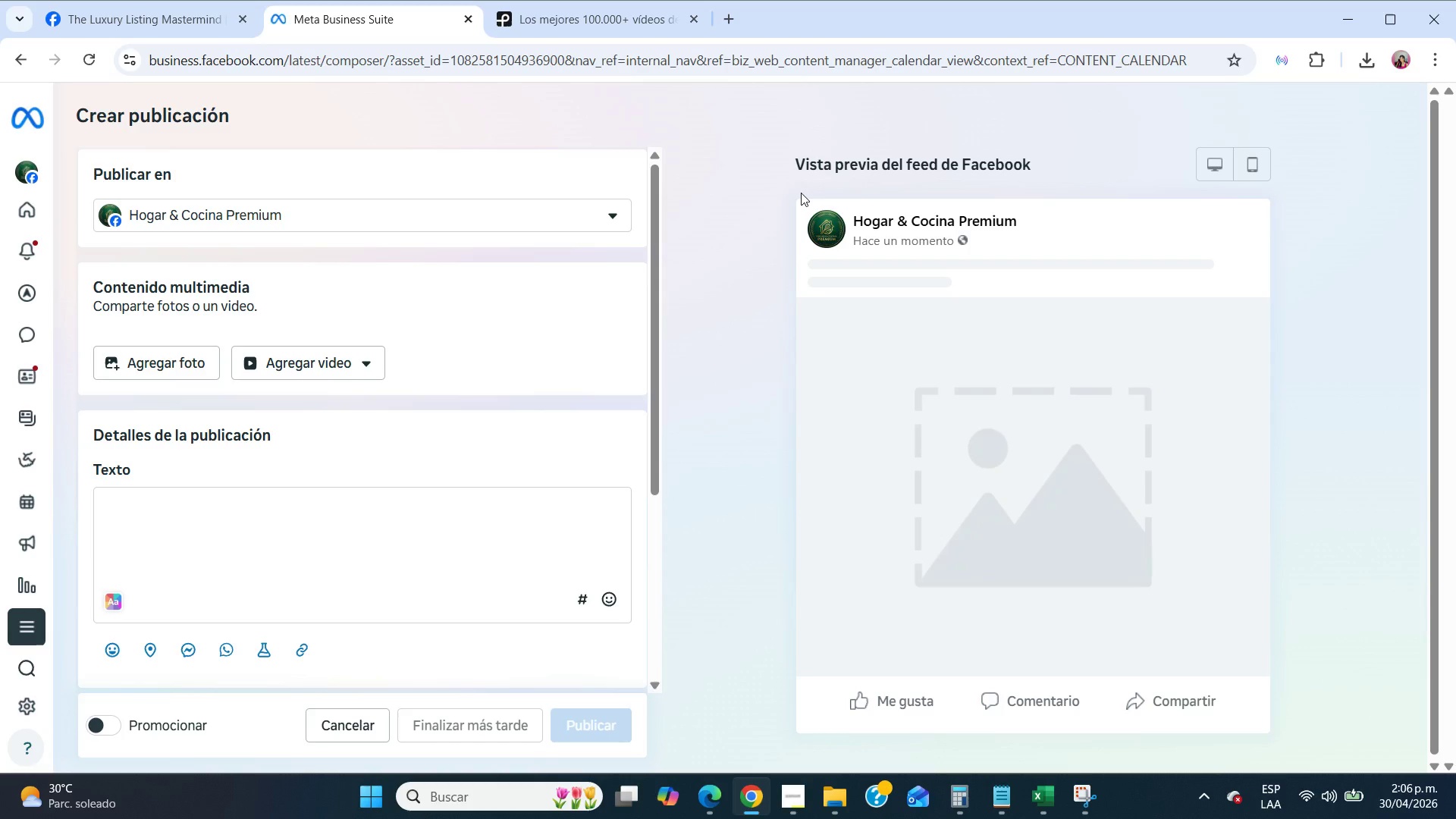 
scroll: coordinate [345, 426], scroll_direction: down, amount: 1.0
 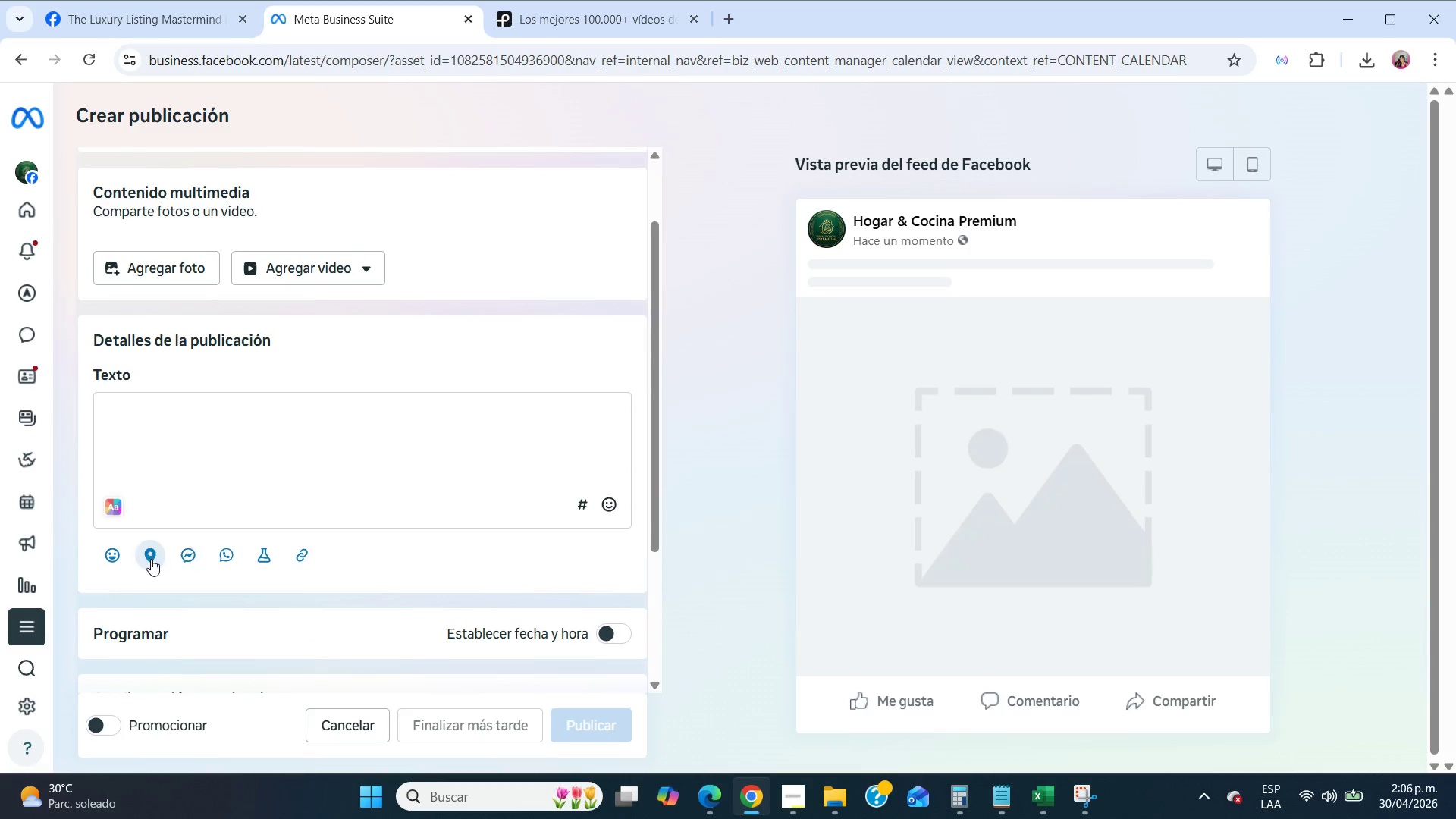 
left_click([145, 557])
 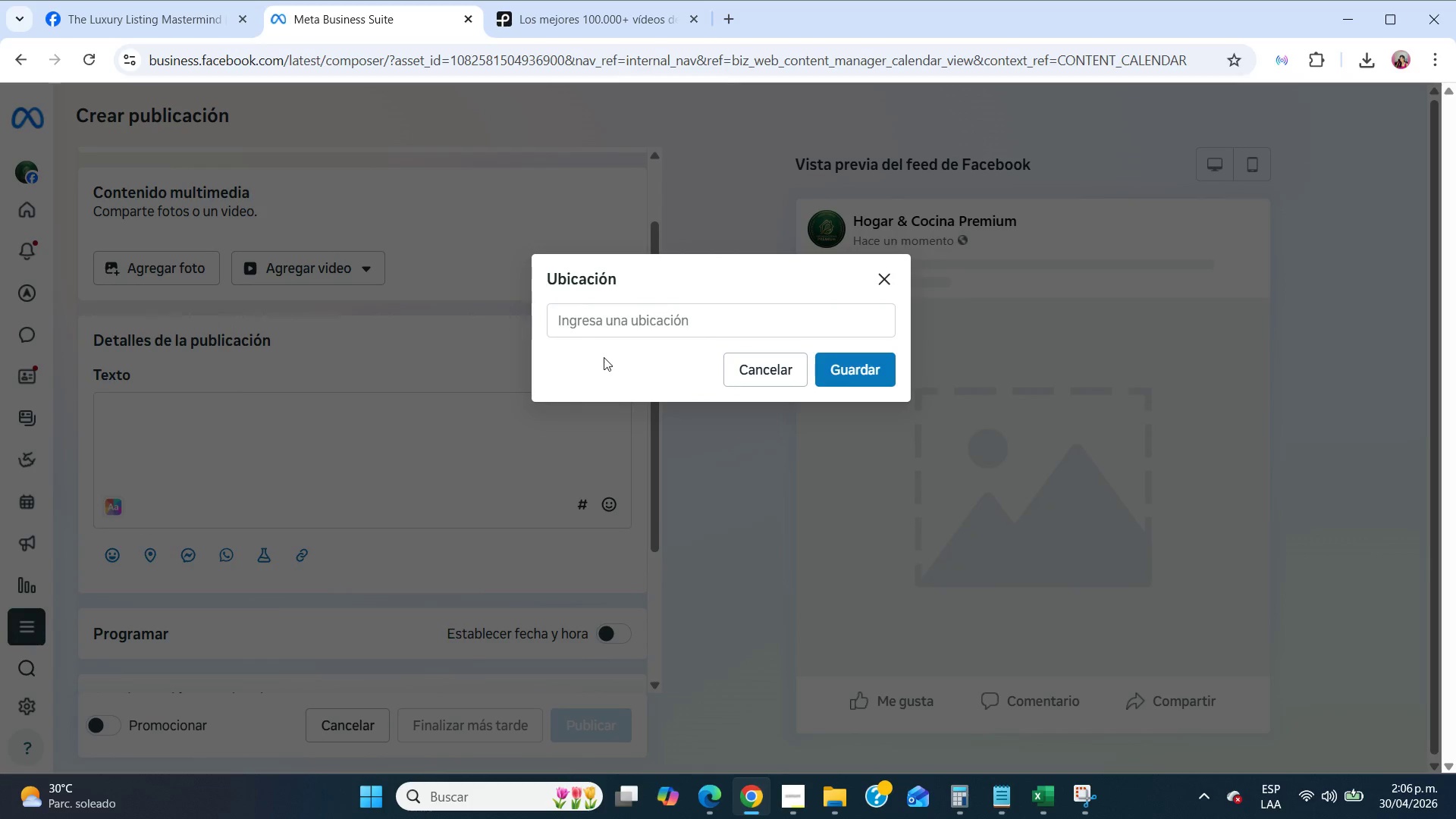 
left_click([600, 327])
 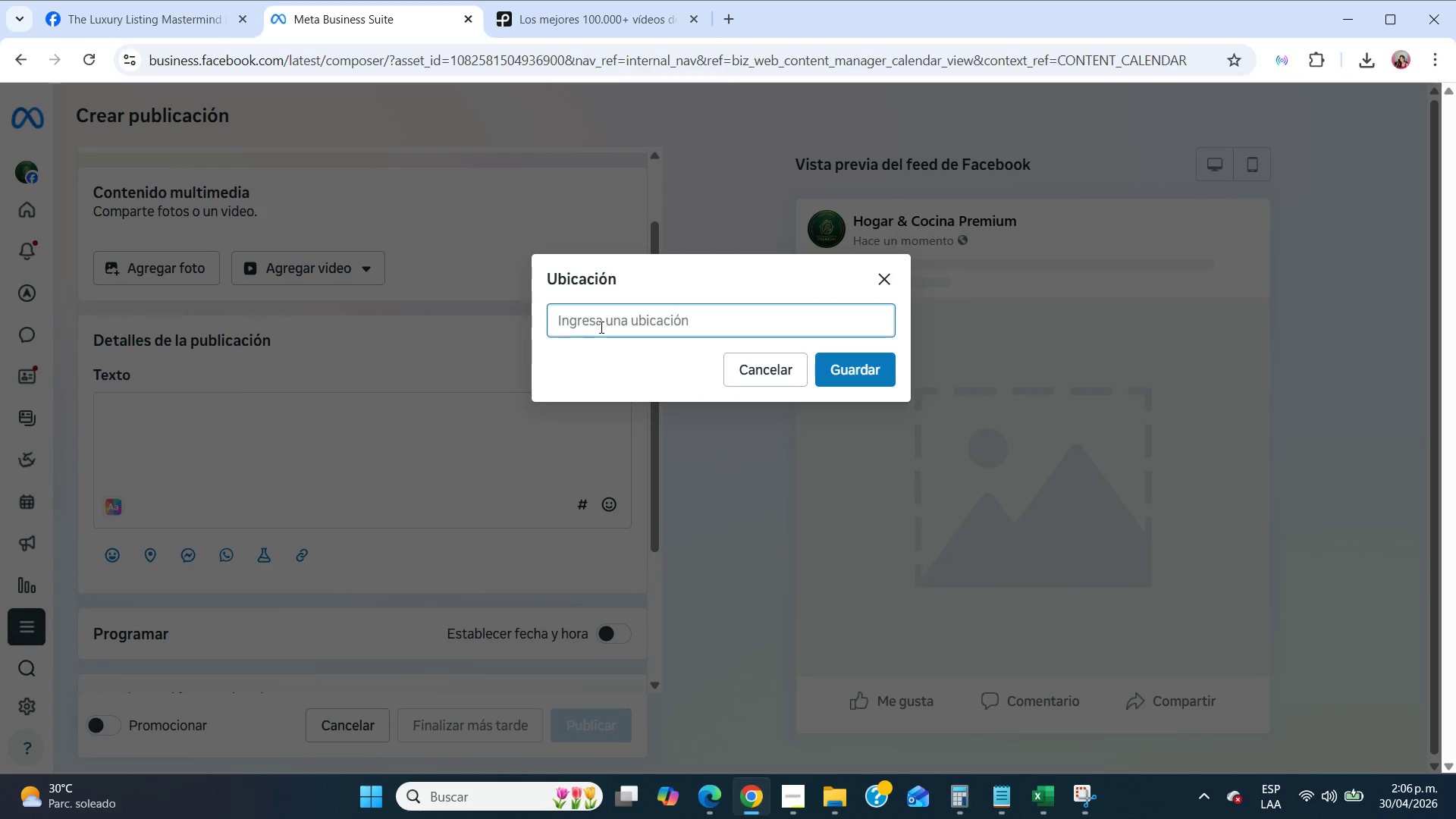 
type(new yor)
 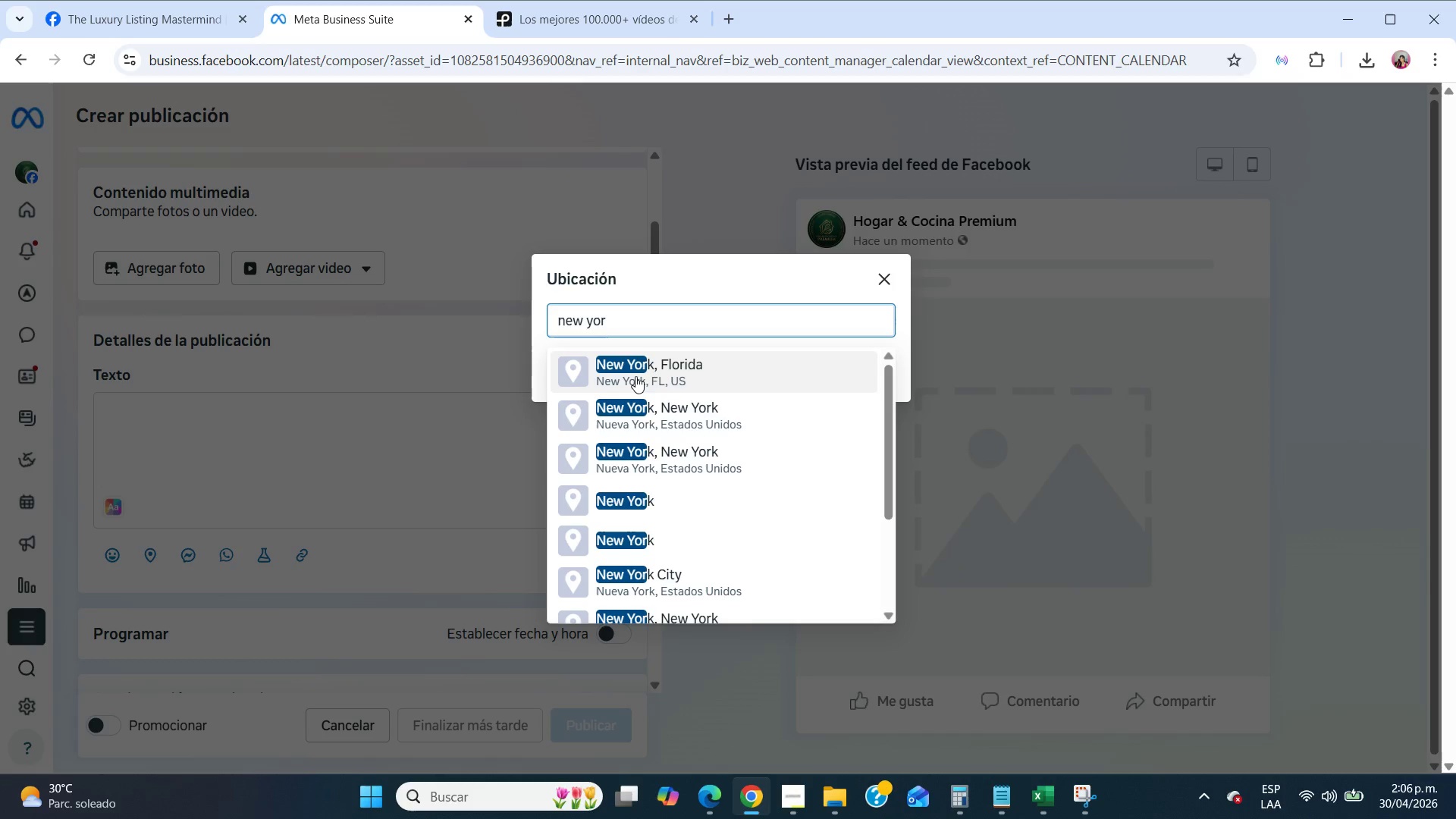 
left_click([637, 378])
 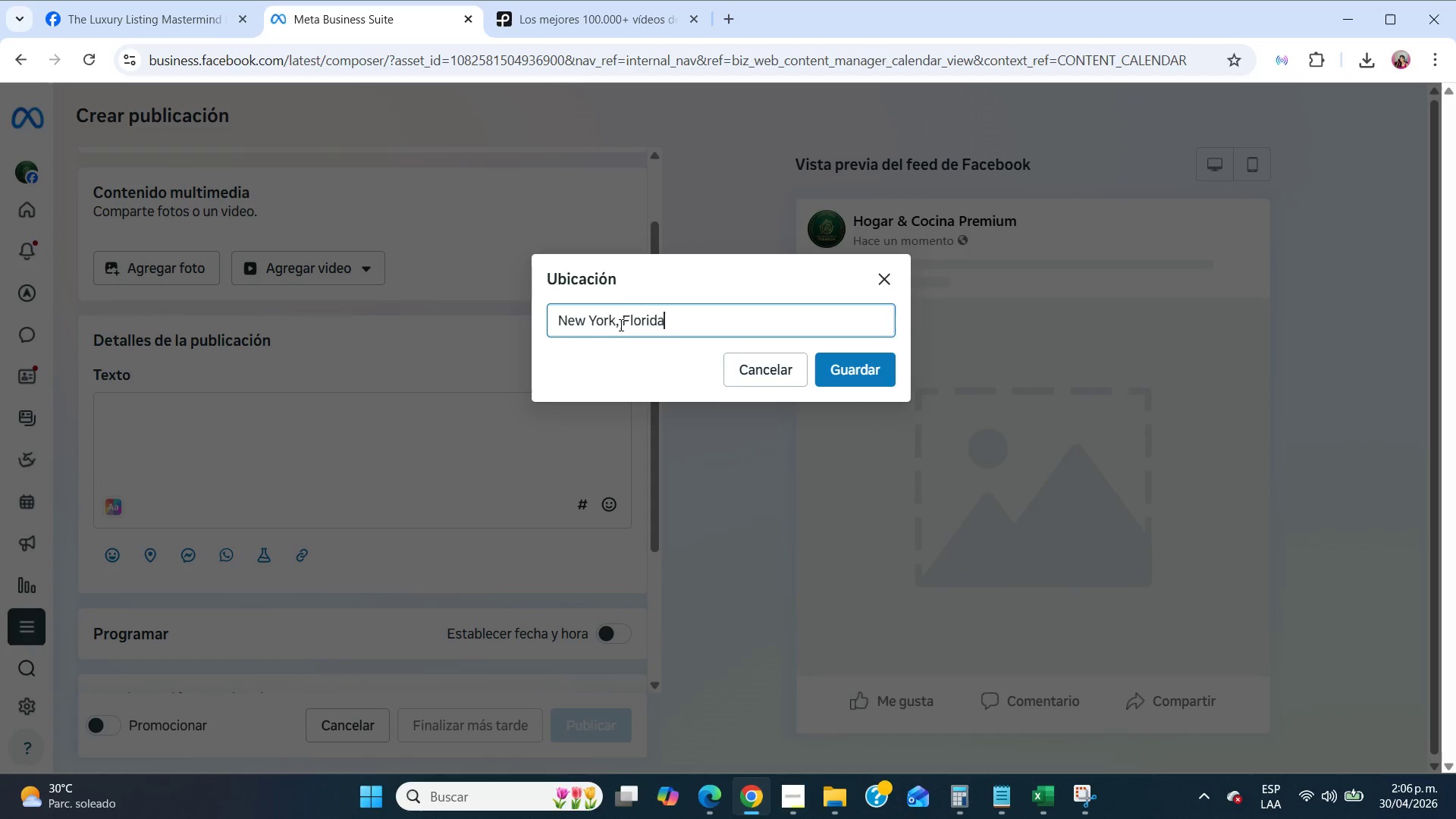 
double_click([633, 322])
 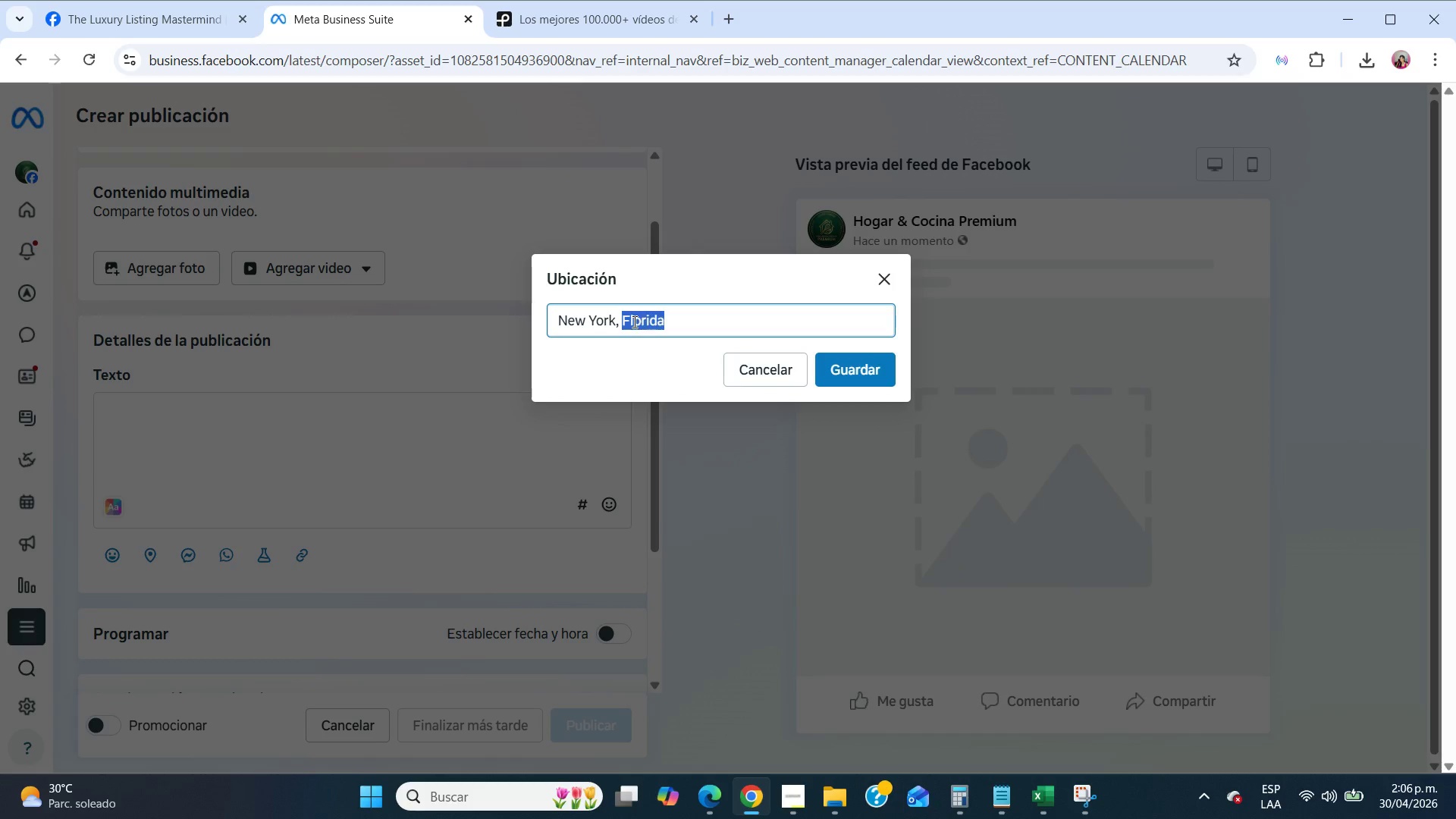 
key(Backspace)
 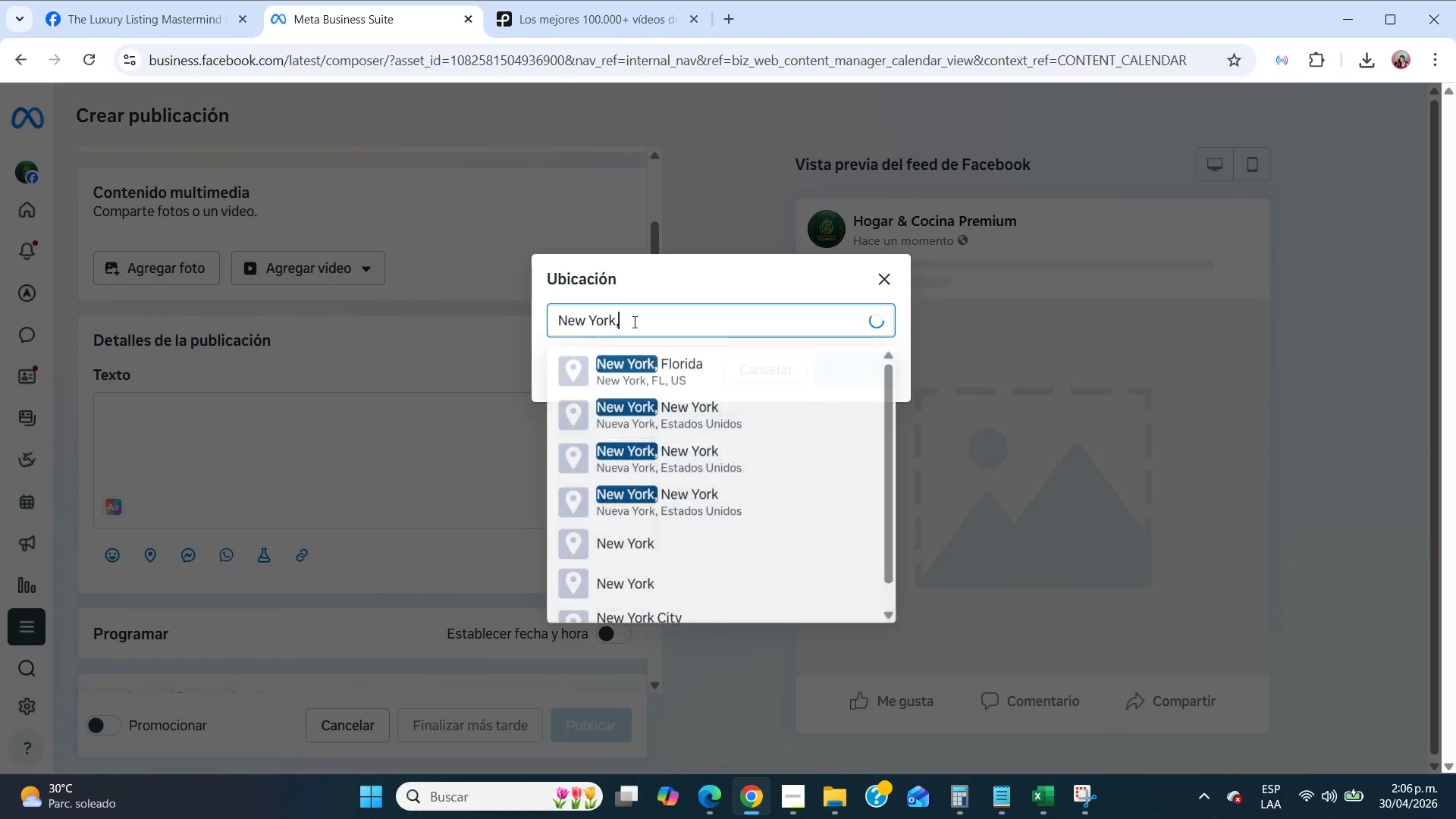 
key(Backspace)
 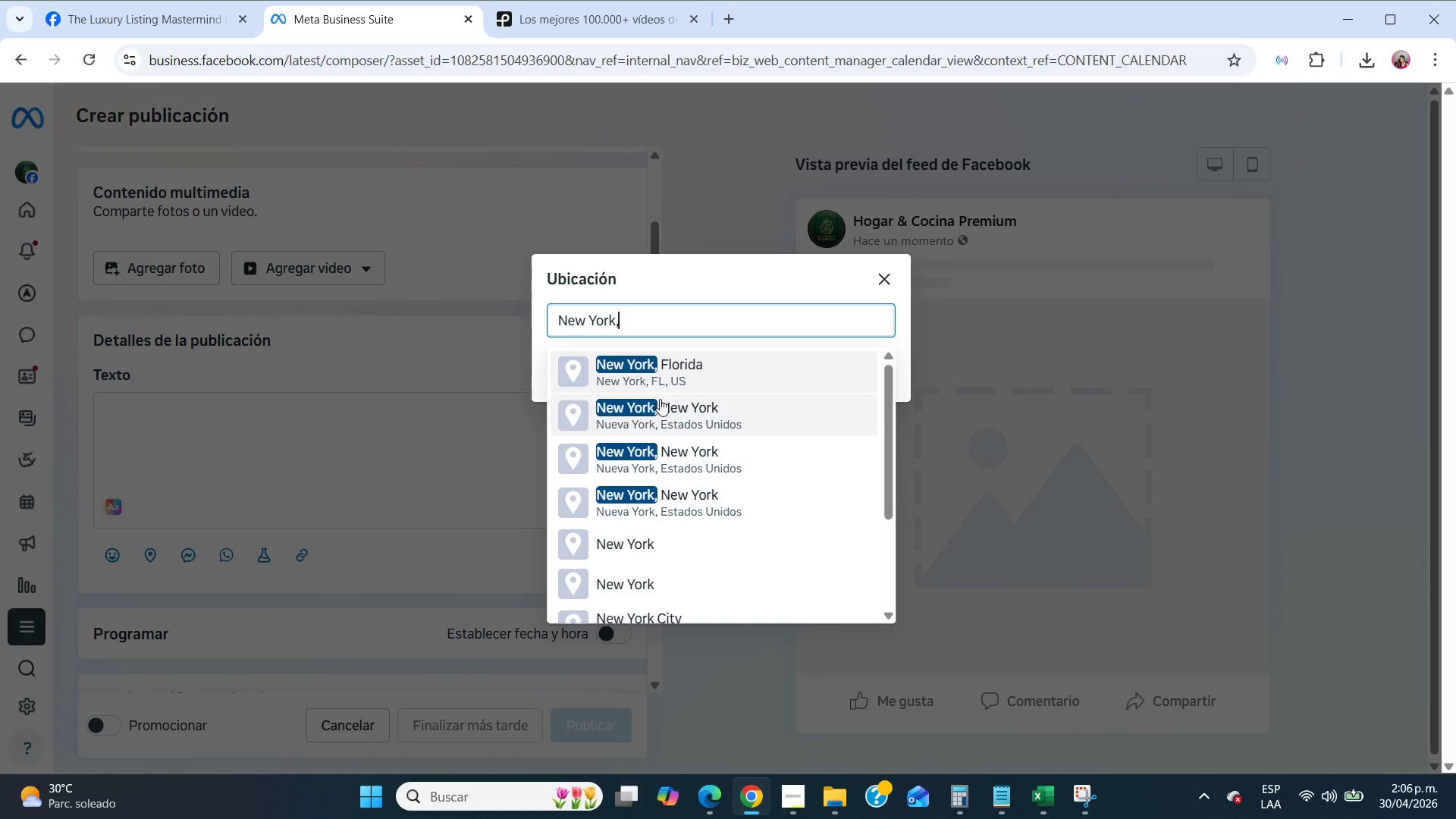 
left_click([668, 406])
 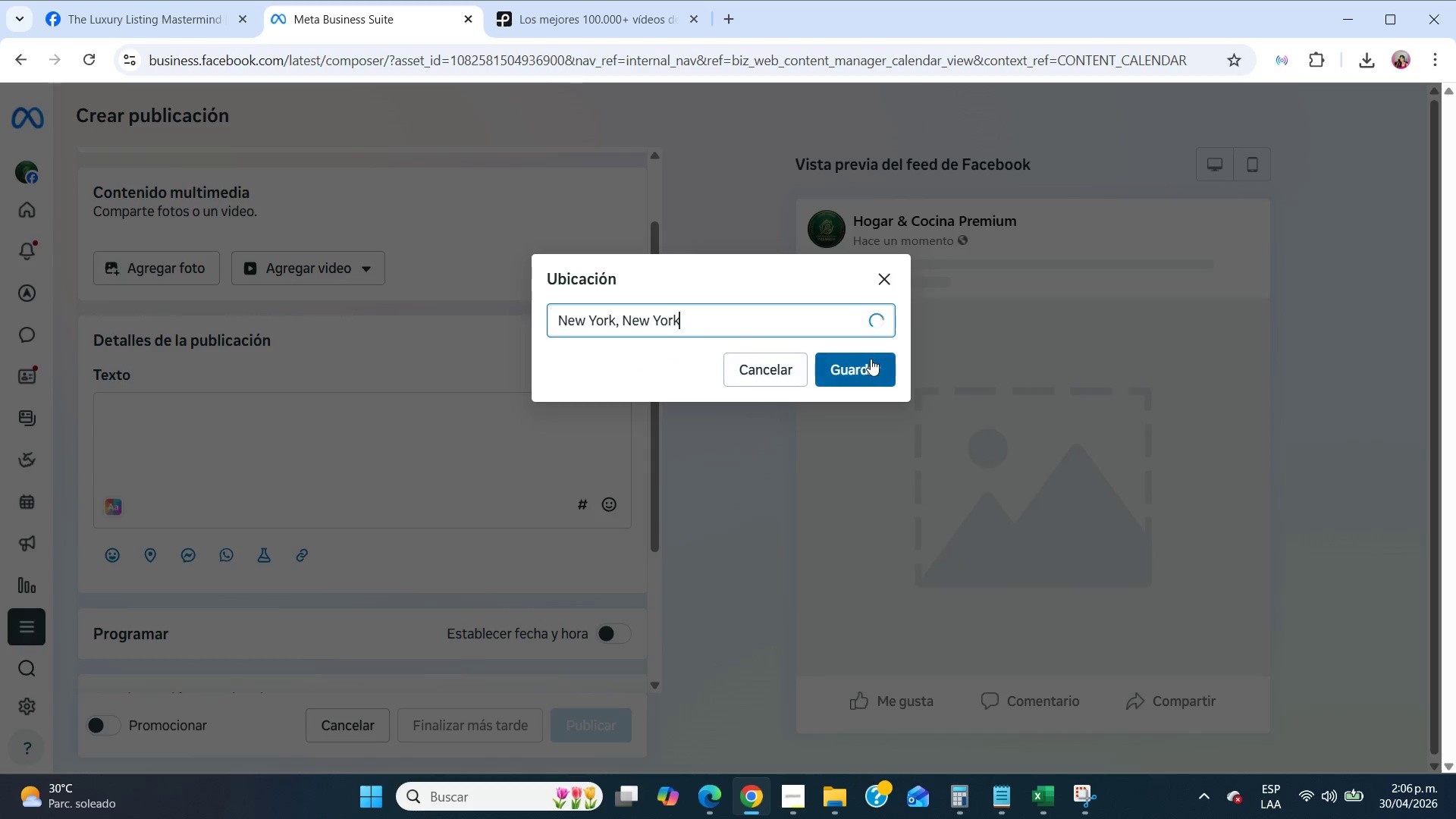 
left_click([873, 360])
 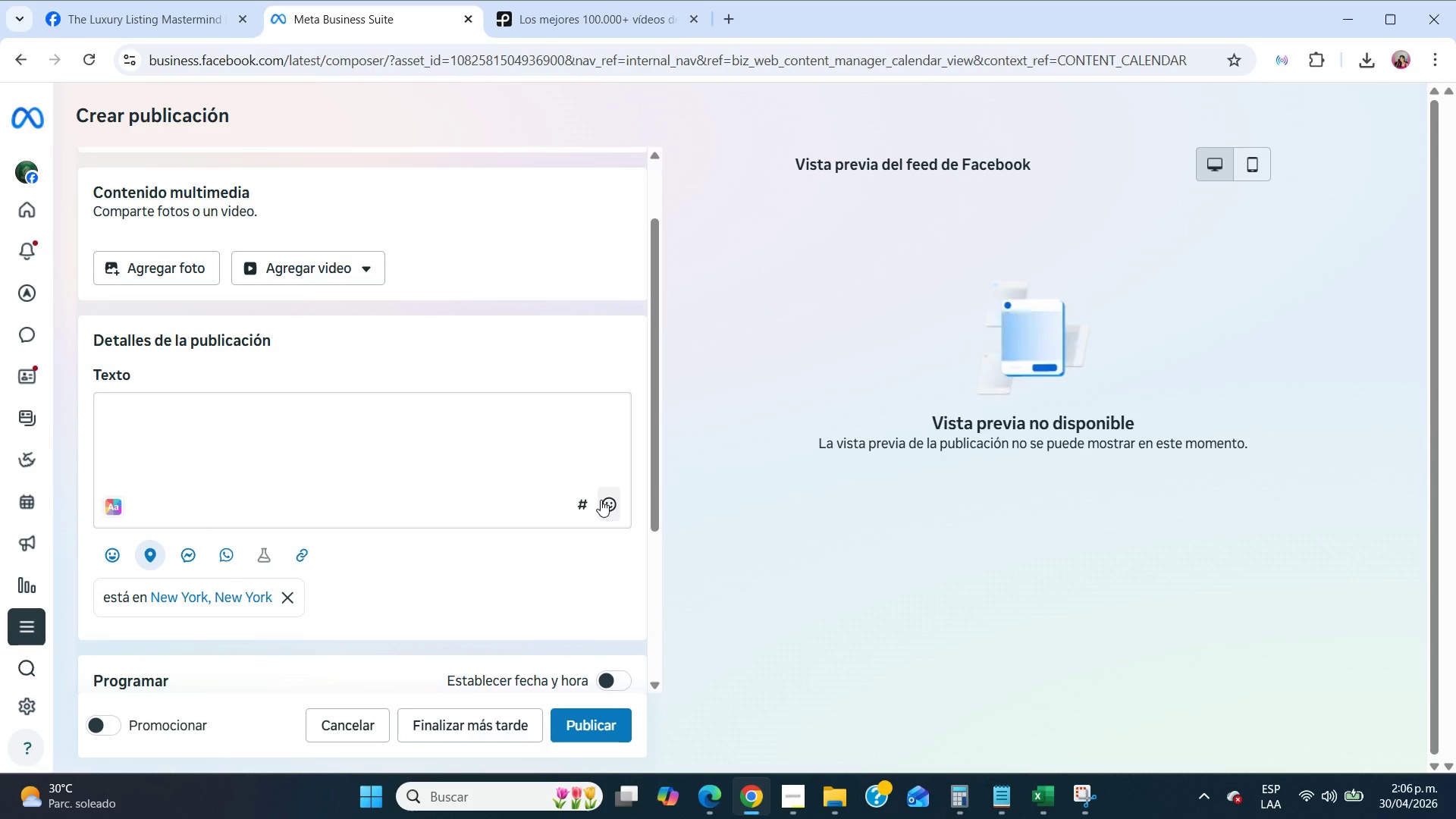 
wait(5.94)
 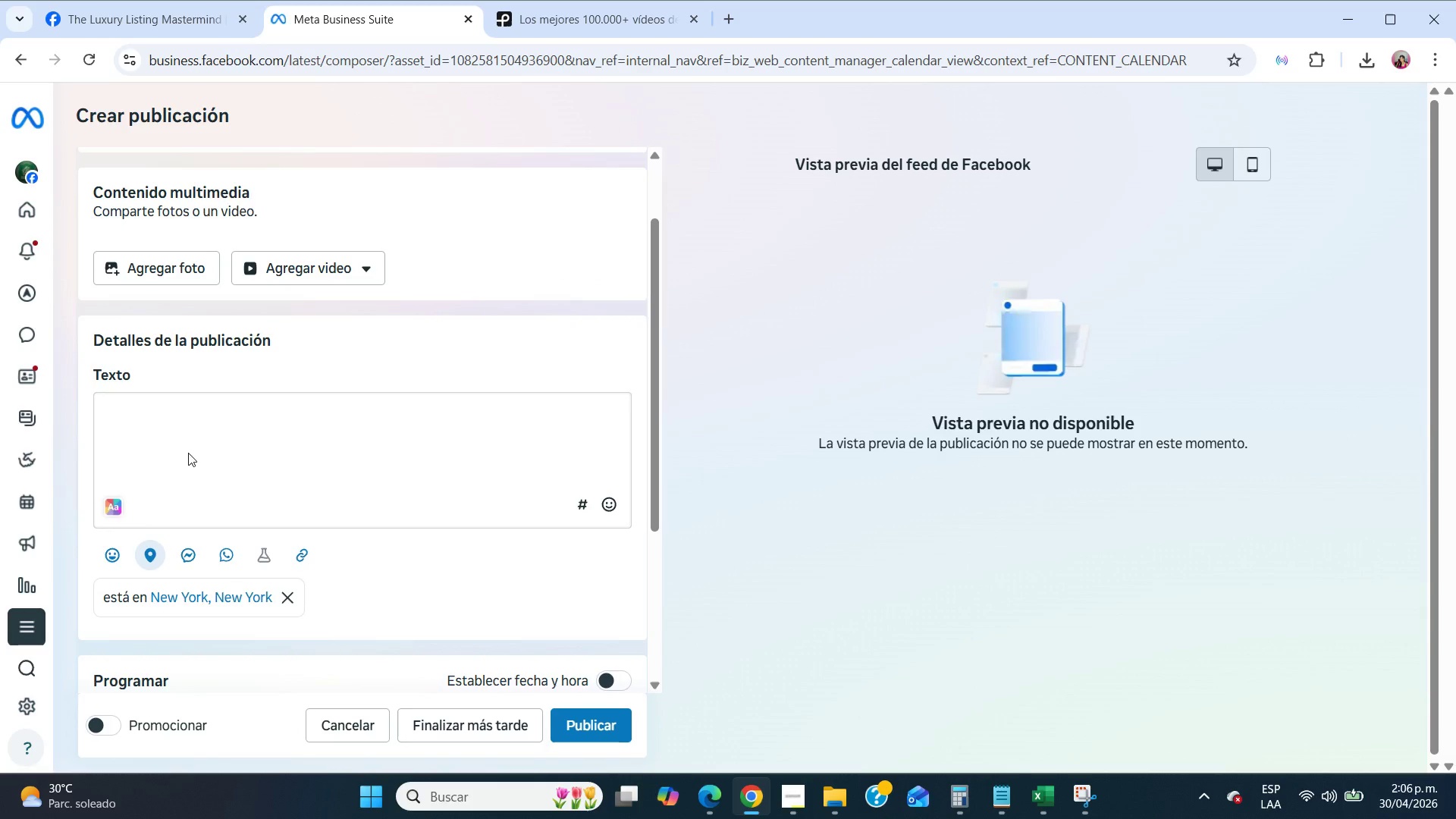 
mouse_move([127, 557])
 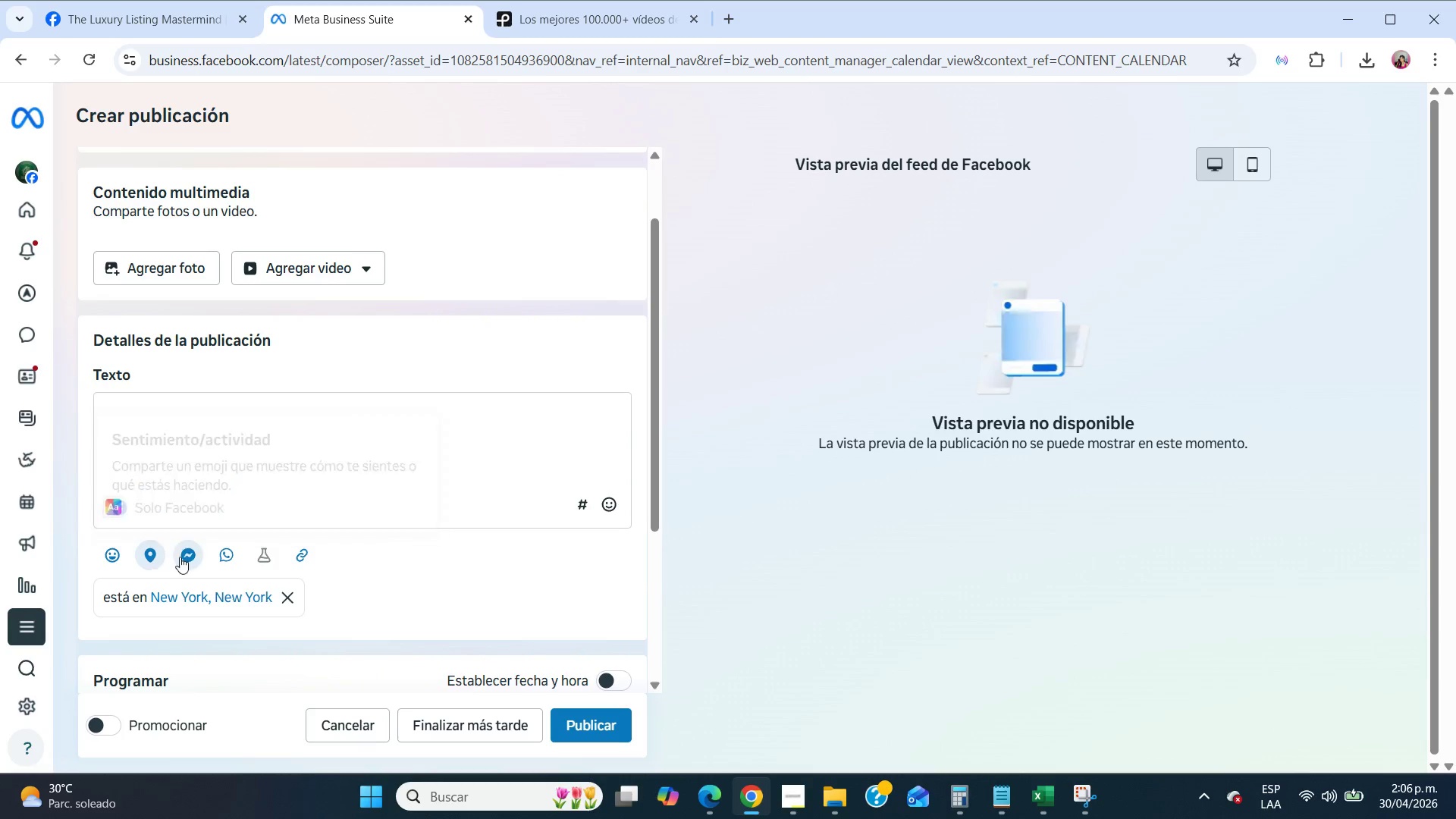 
mouse_move([158, 560])
 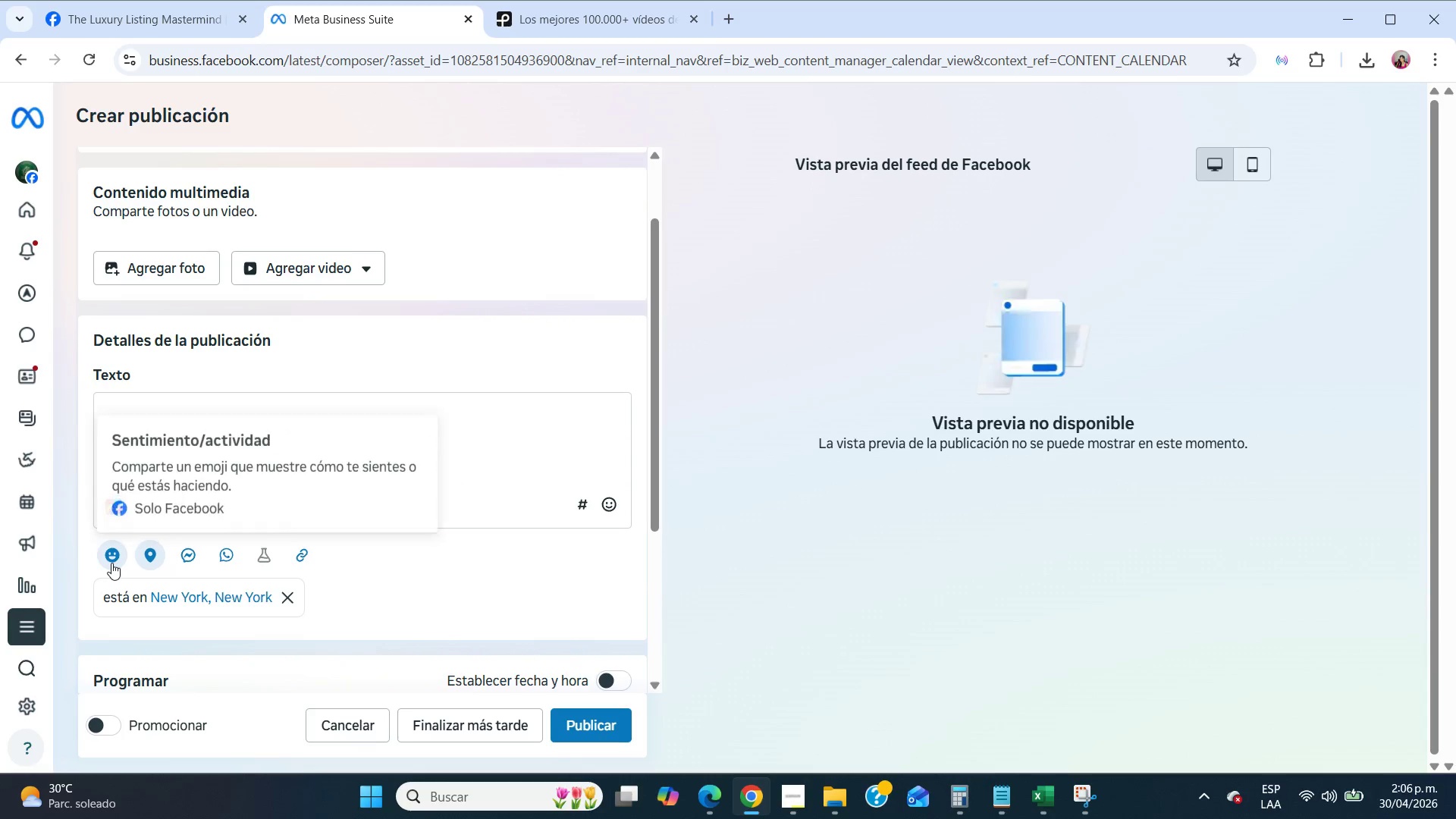 
scroll: coordinate [111, 563], scroll_direction: down, amount: 1.0
 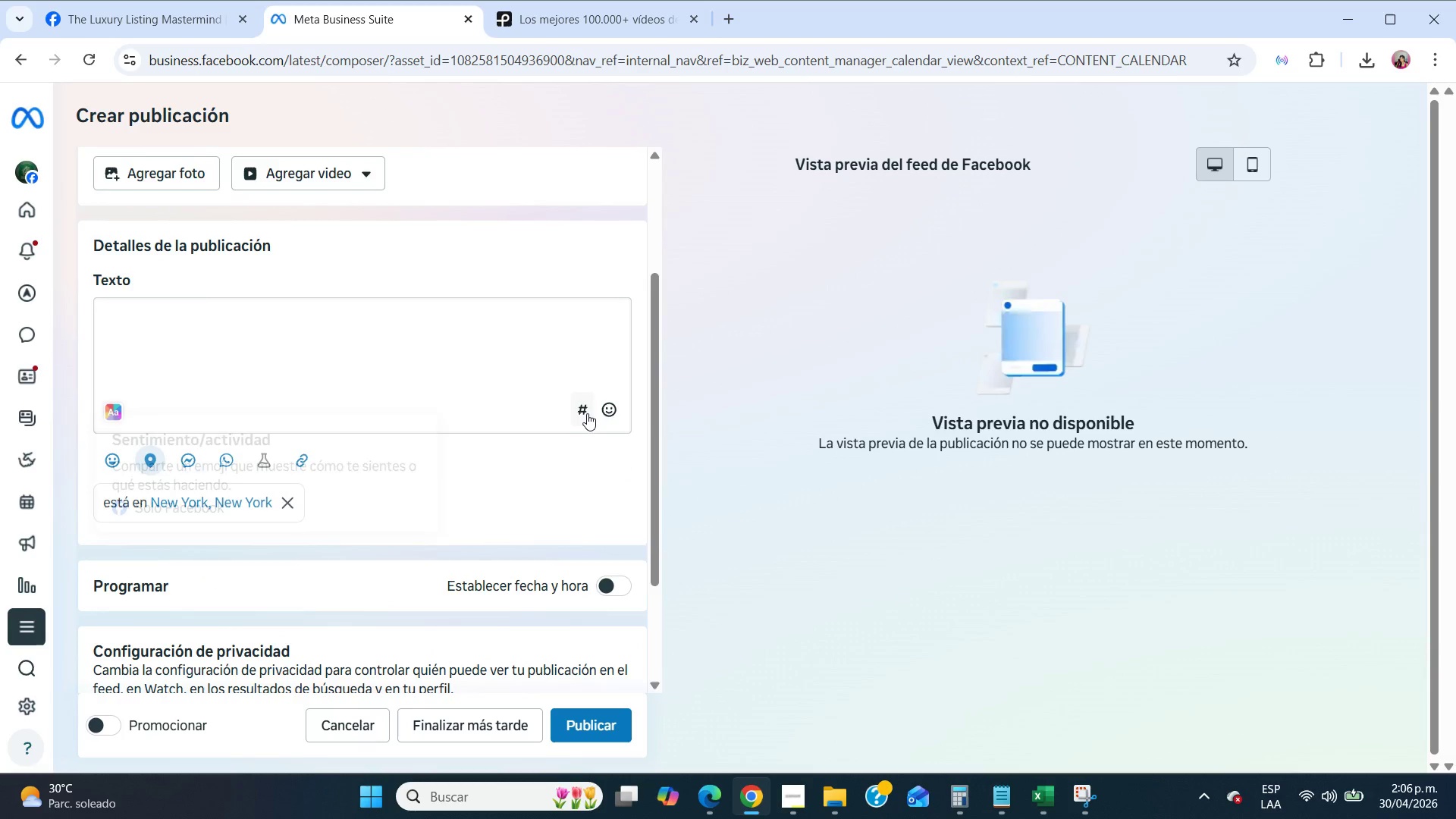 
left_click([591, 413])
 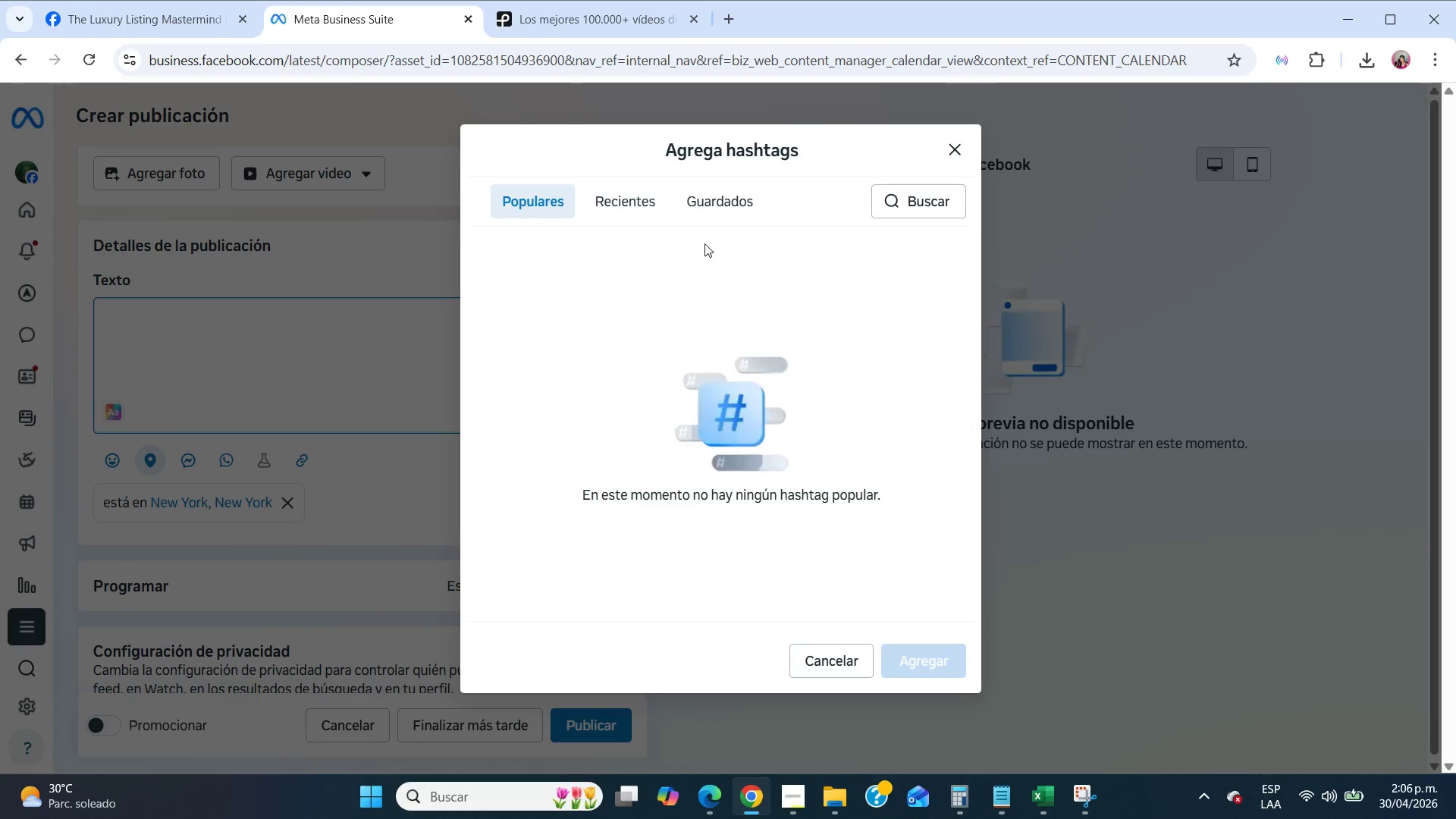 
left_click([717, 208])
 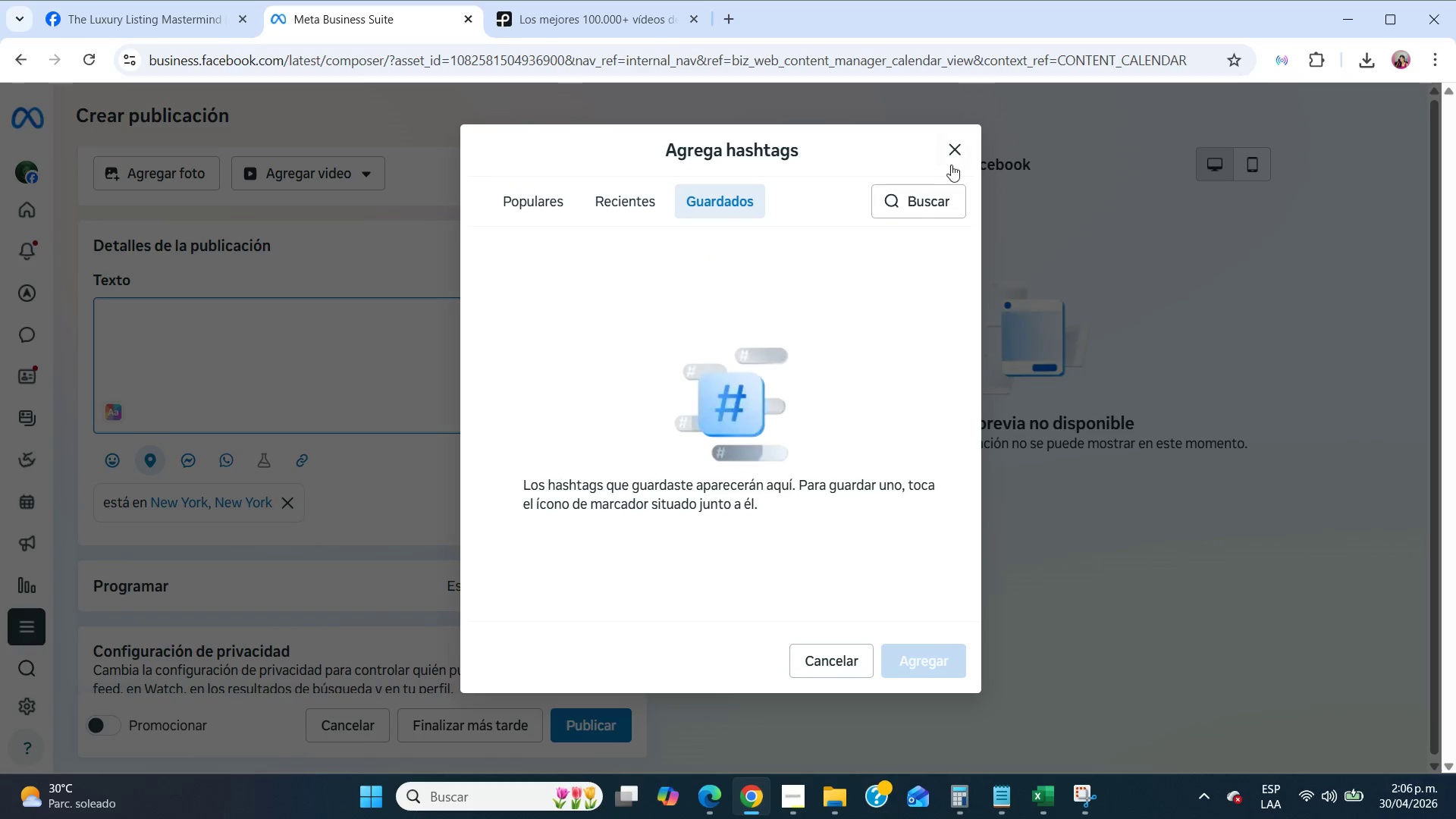 
left_click([956, 156])
 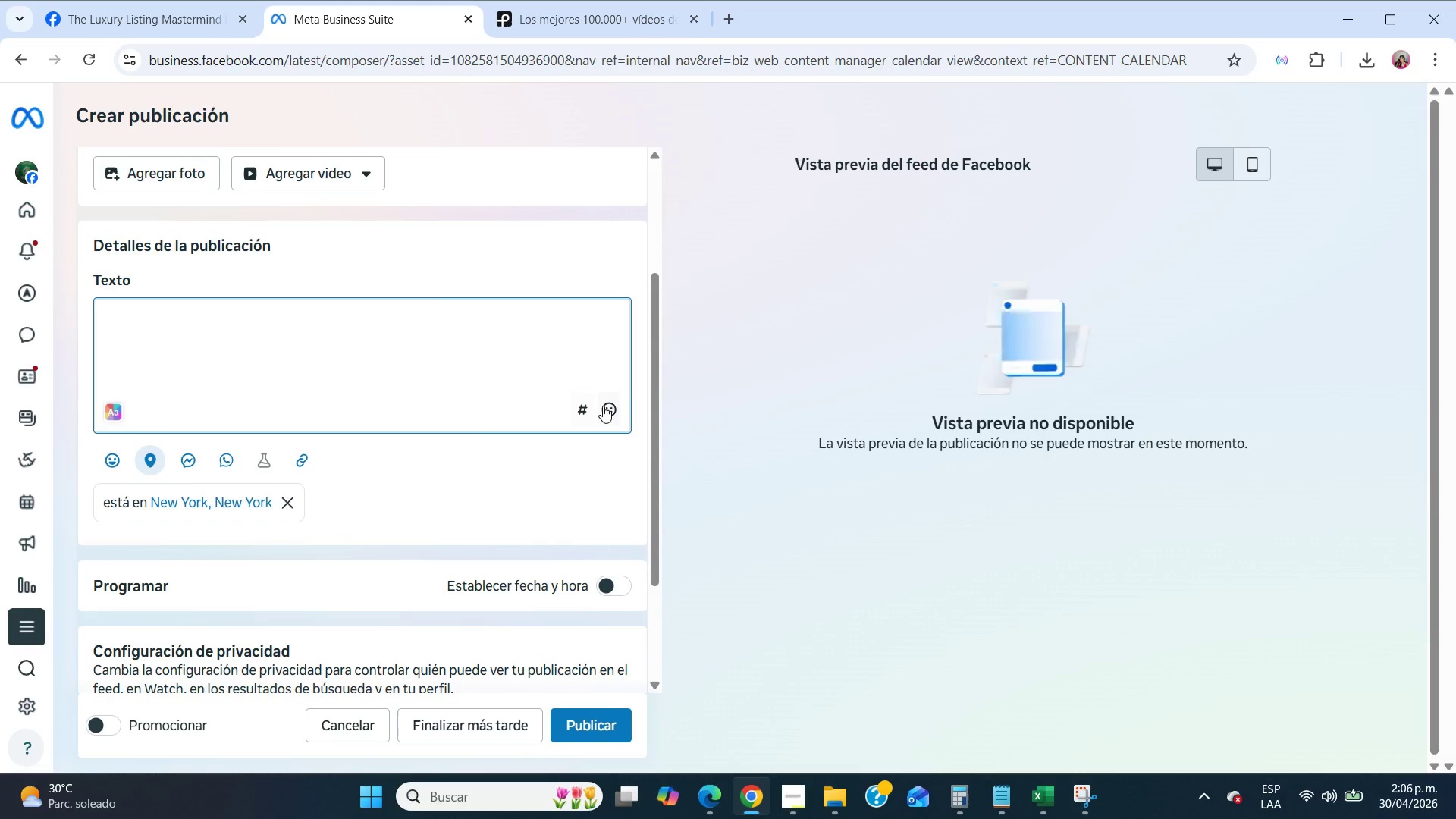 
left_click([604, 406])
 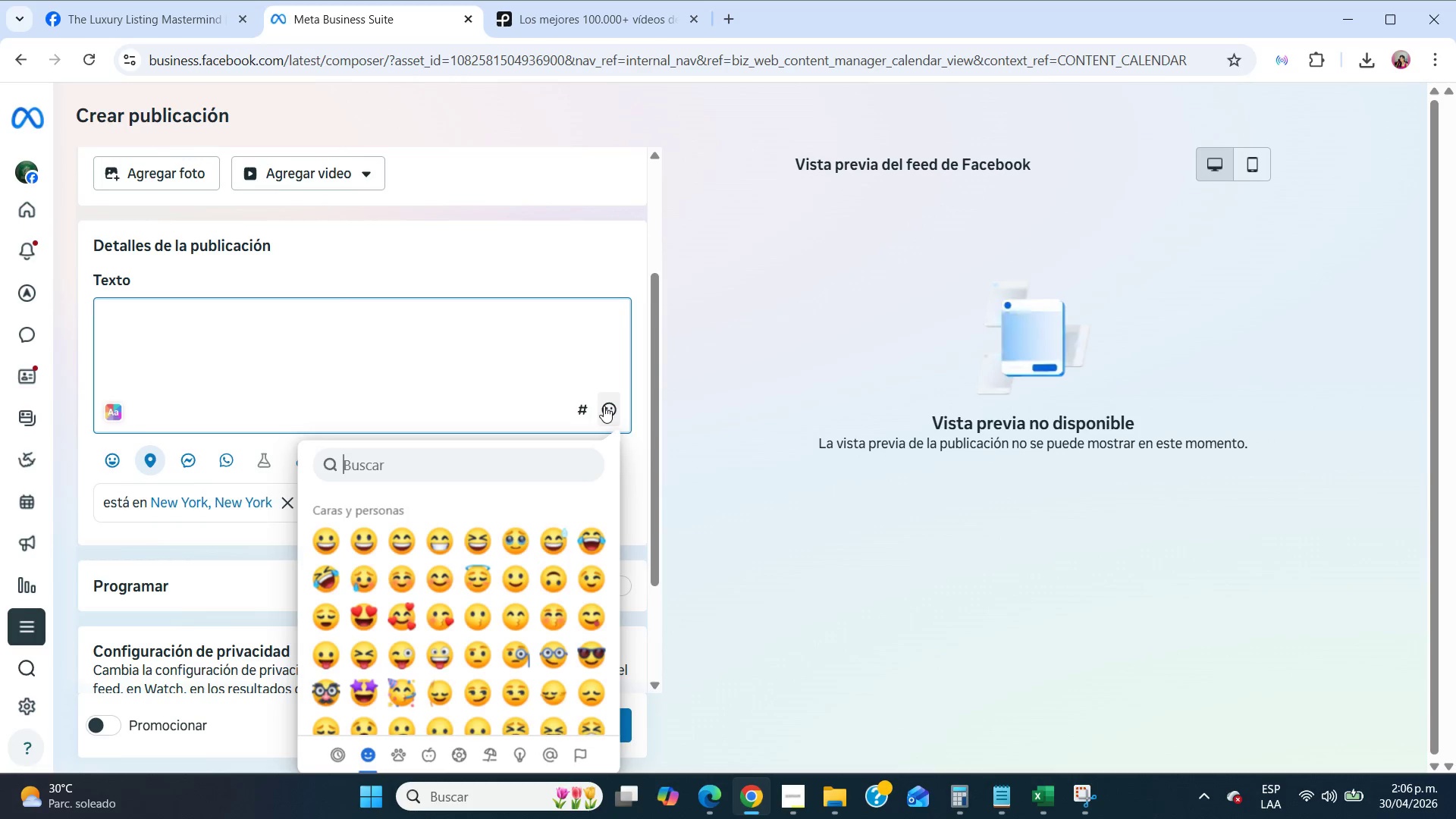 
left_click([587, 408])
 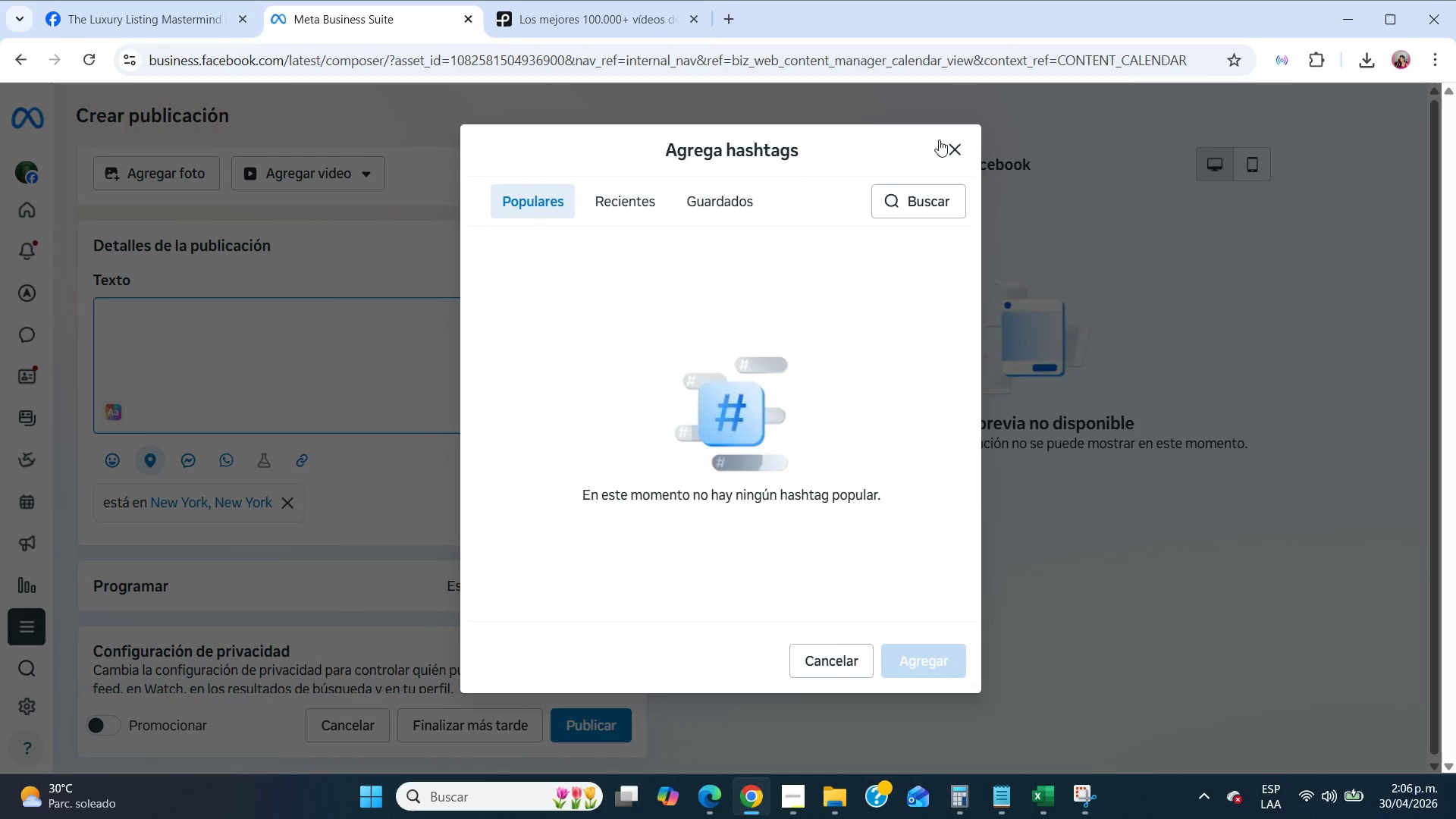 
left_click([946, 142])
 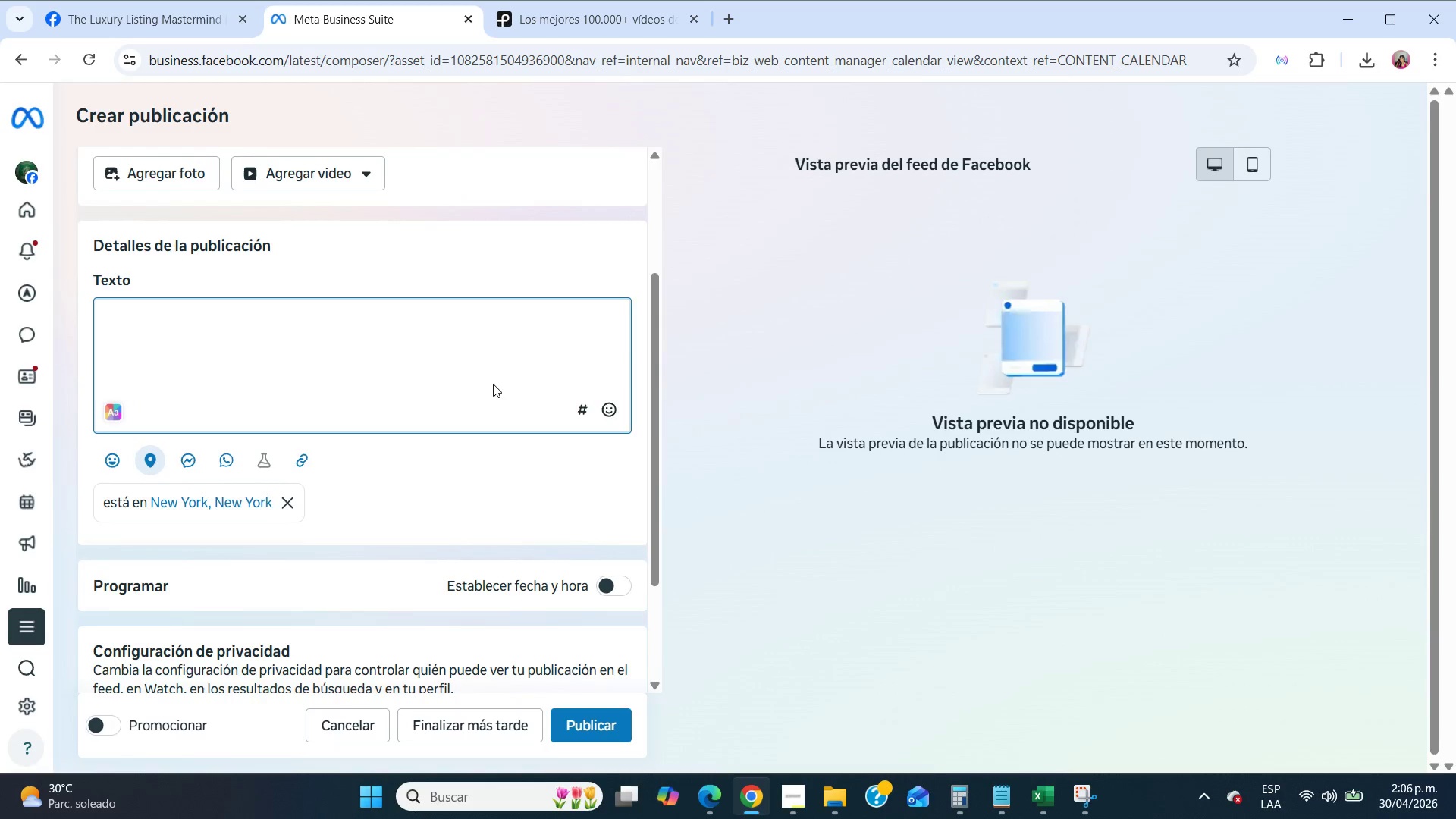 
scroll: coordinate [482, 401], scroll_direction: down, amount: 7.0
 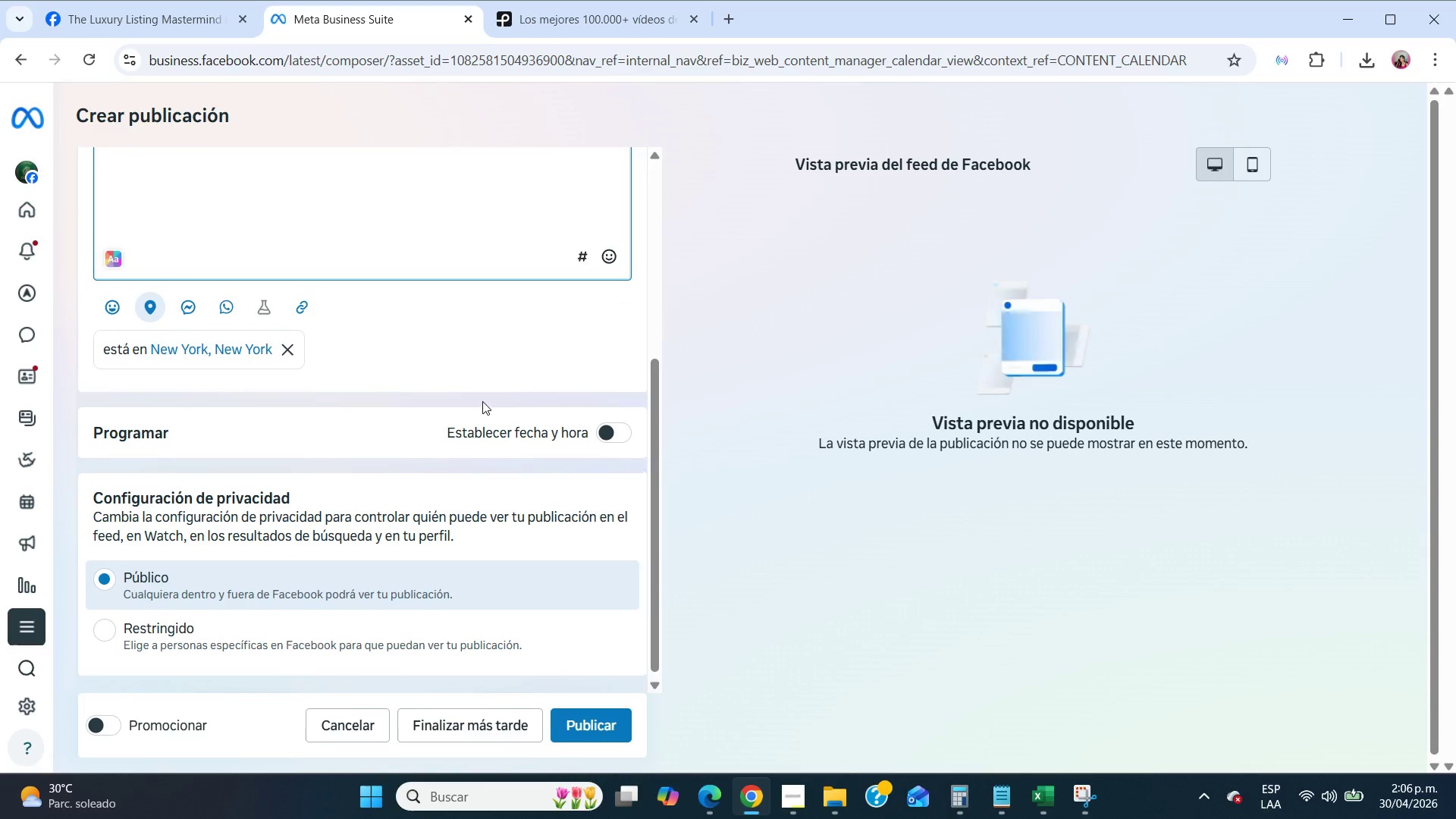 
scroll: coordinate [482, 401], scroll_direction: up, amount: 4.0
 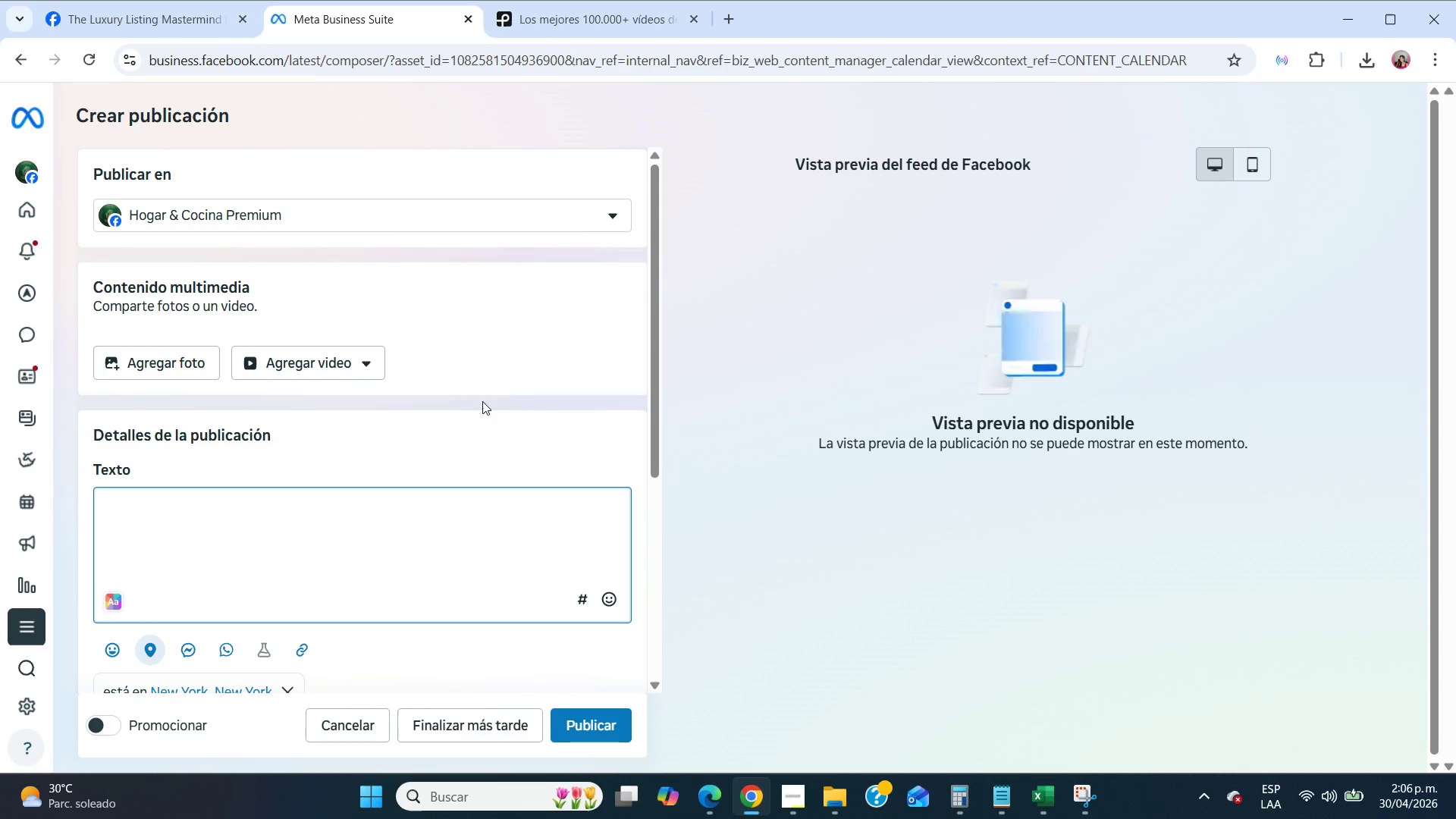 
scroll: coordinate [482, 401], scroll_direction: down, amount: 2.0
 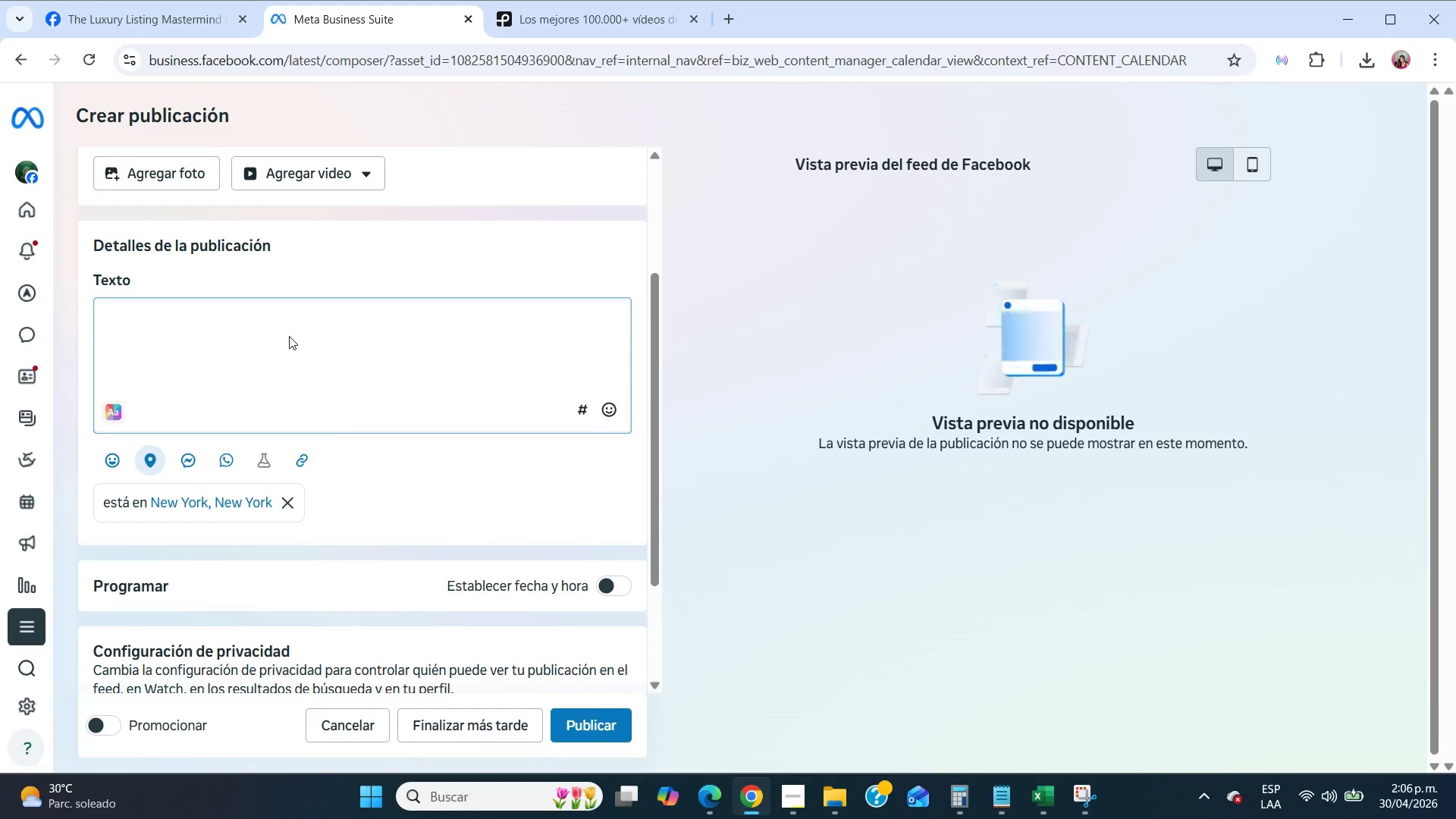 
left_click([289, 336])
 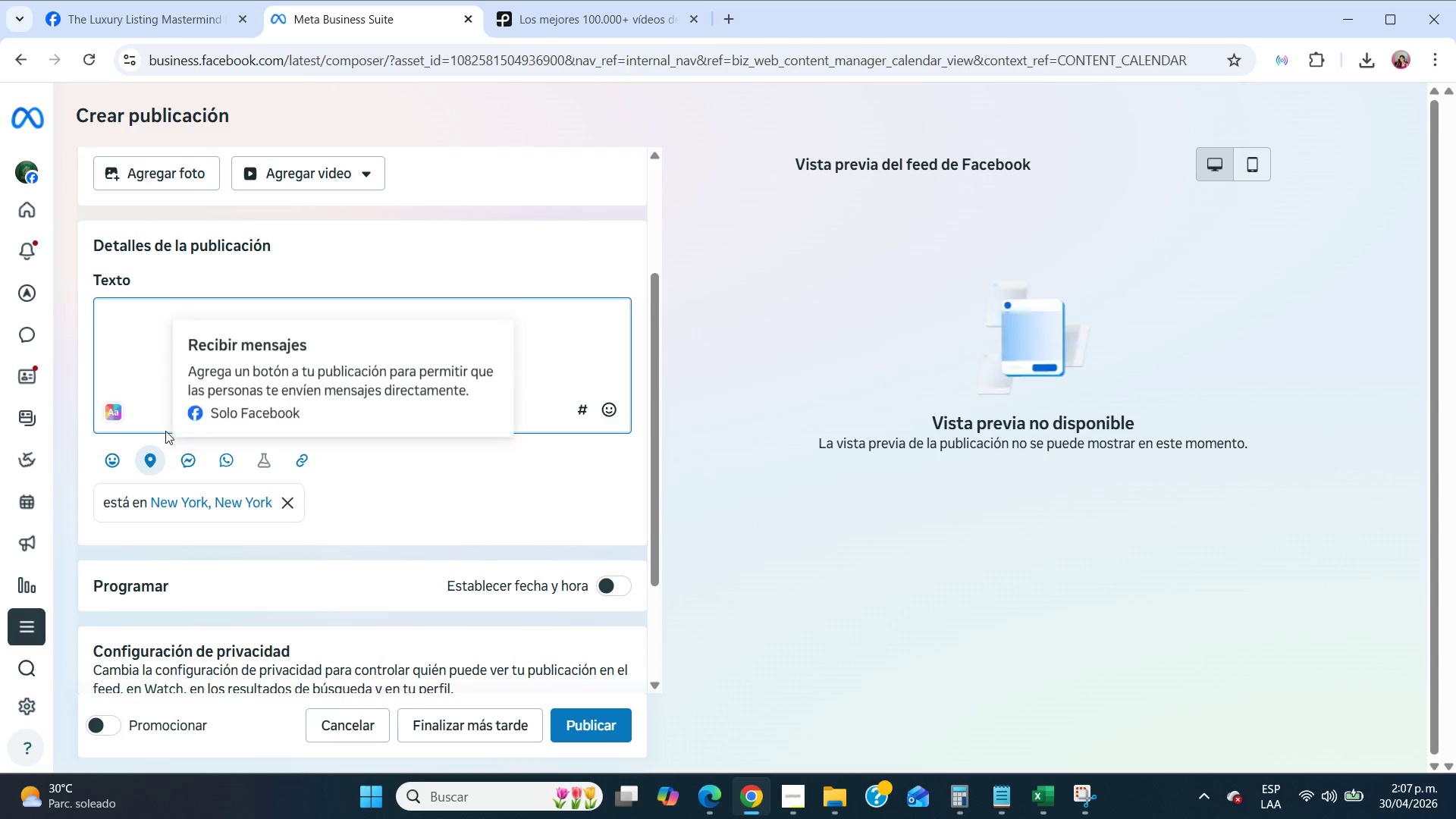 
wait(5.09)
 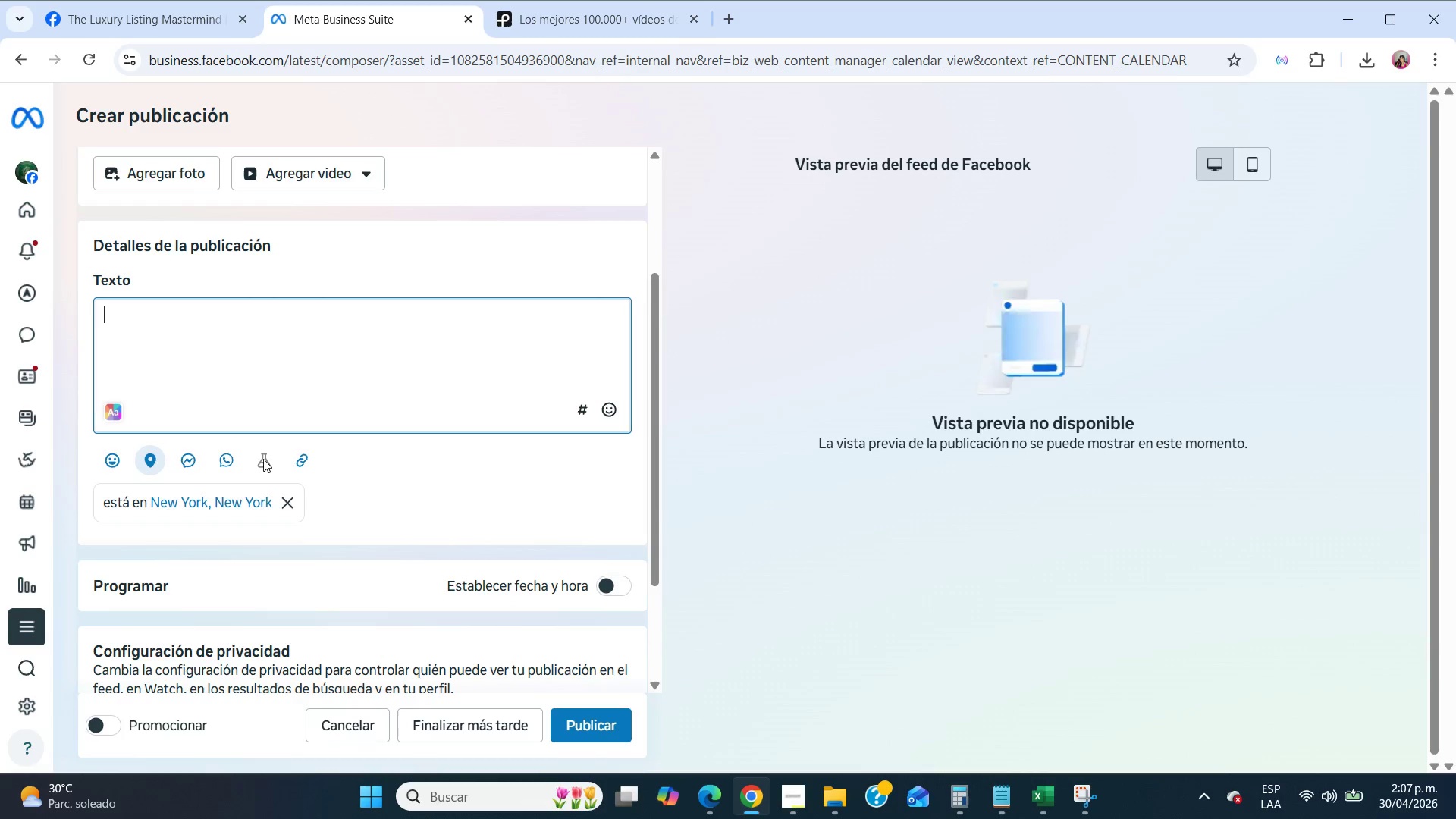 
left_click([127, 419])
 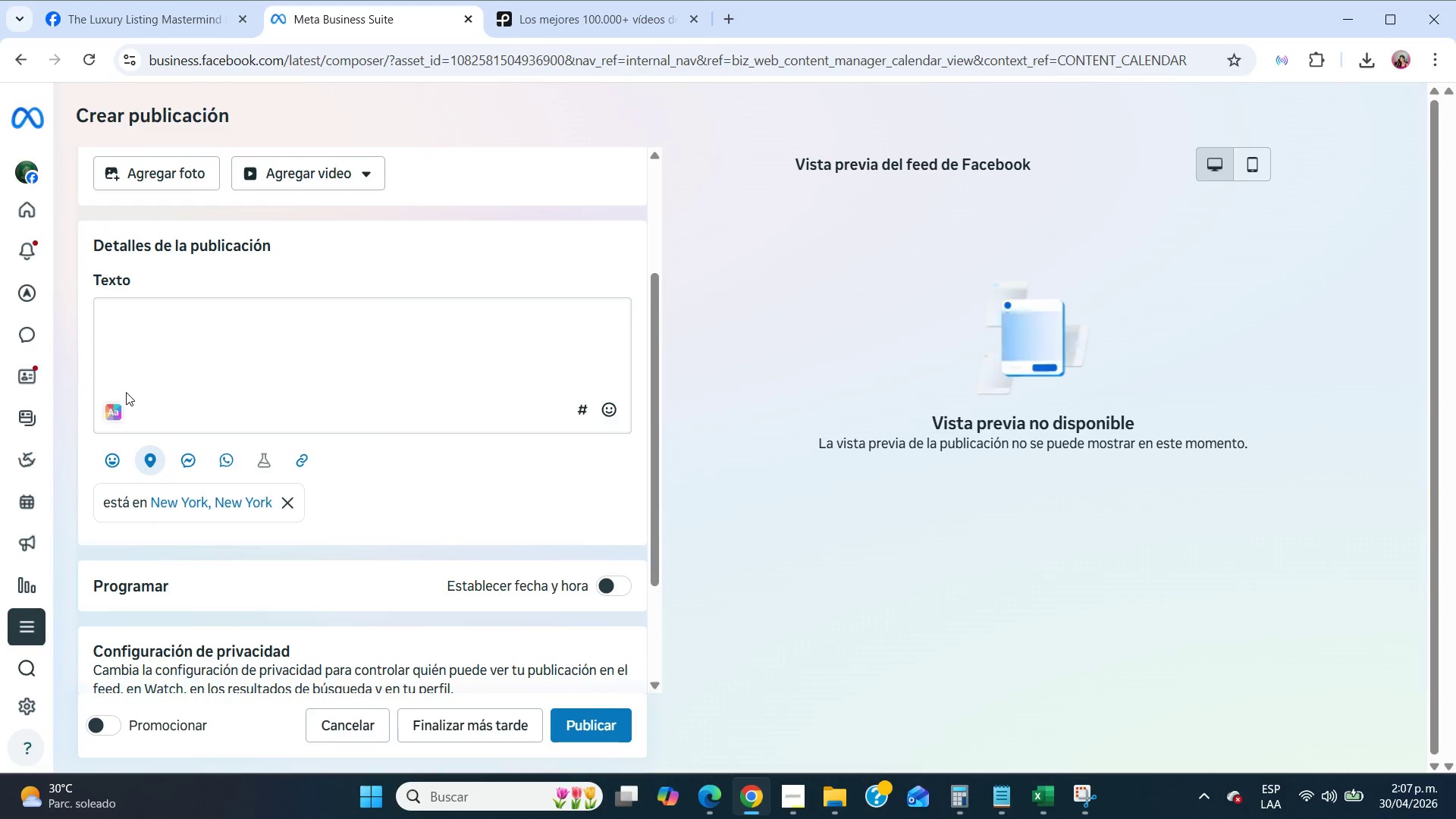 
left_click([105, 413])
 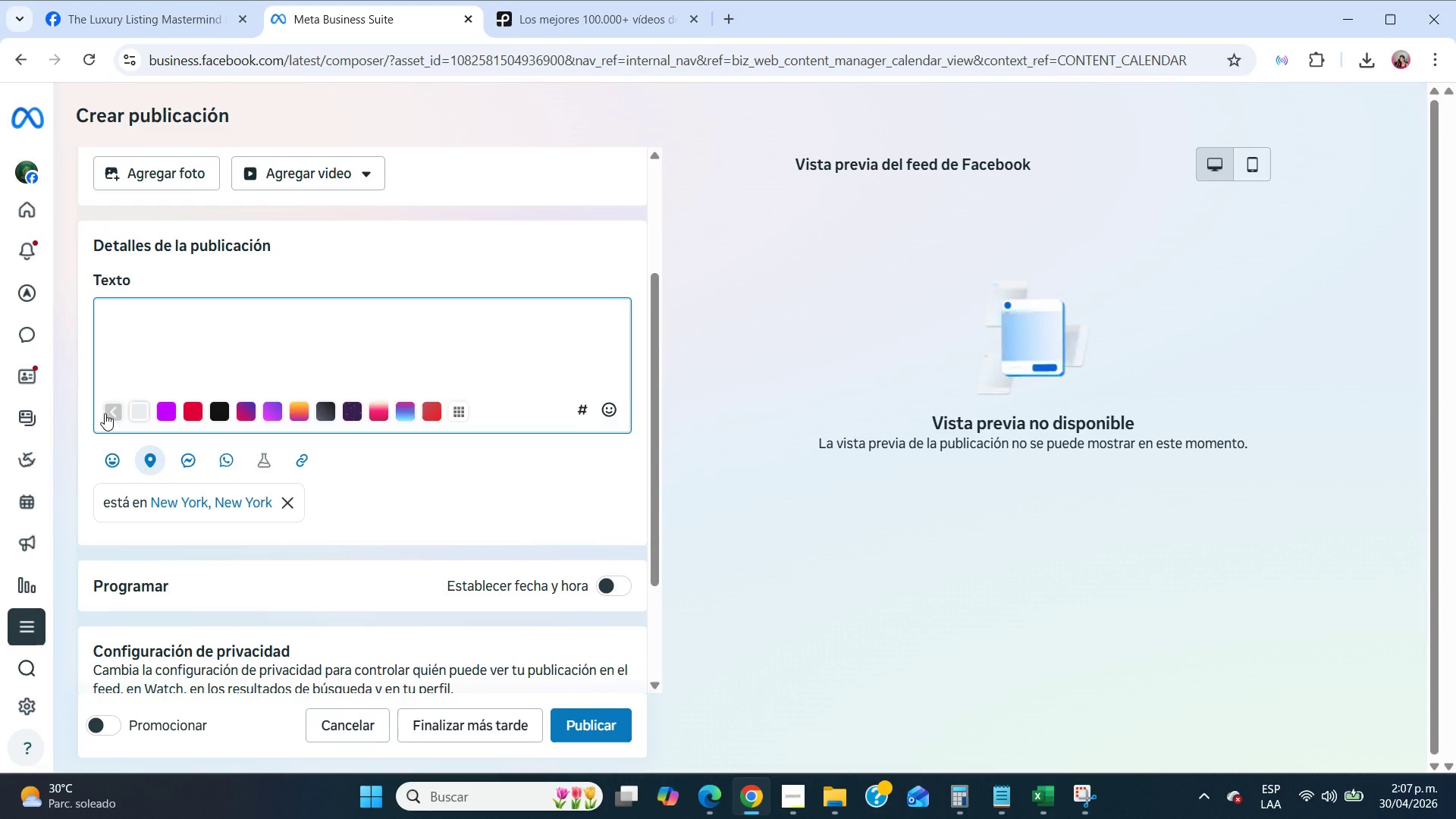 
wait(45.69)
 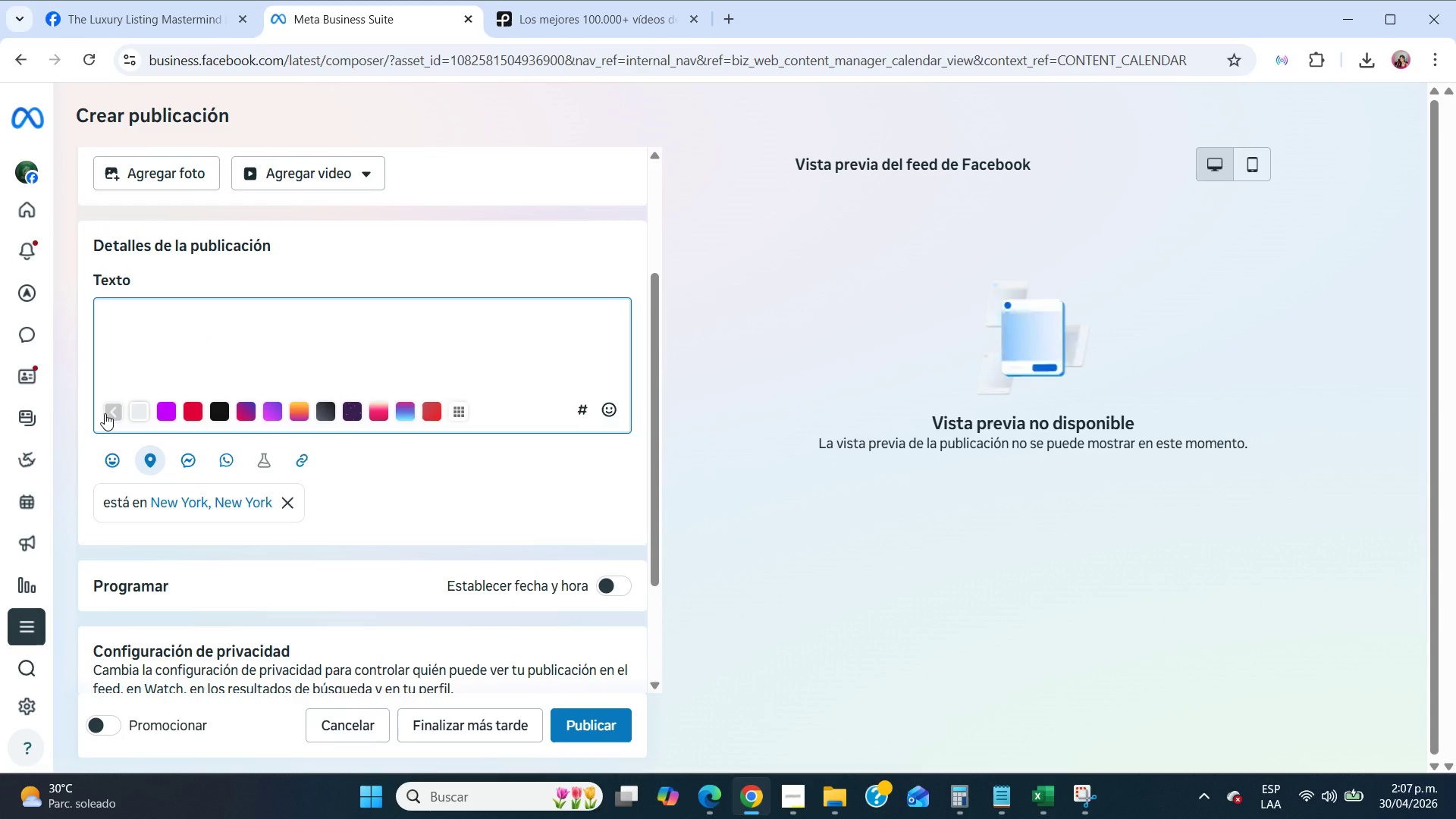 
left_click([152, 324])
 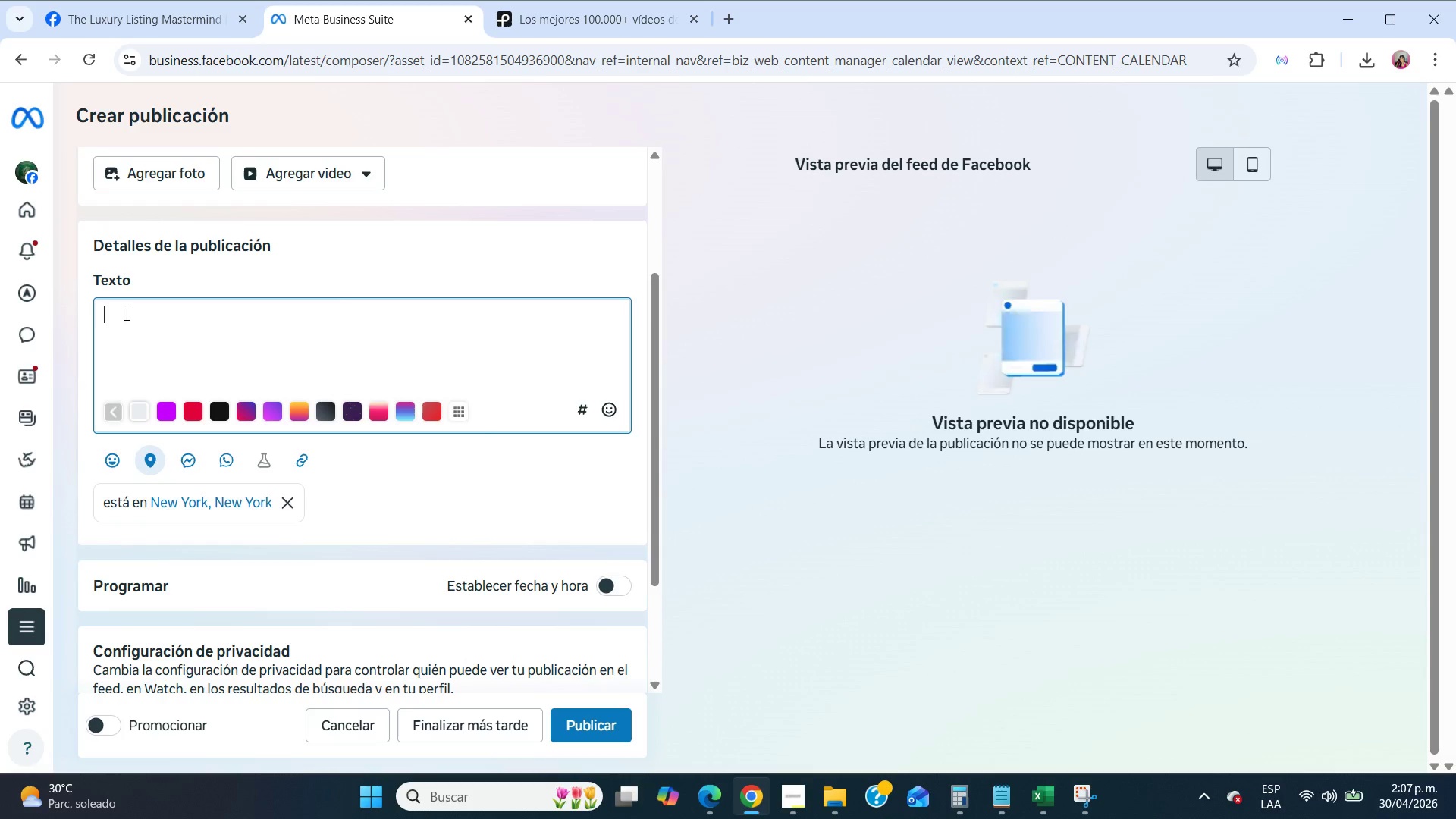 
left_click([125, 314])
 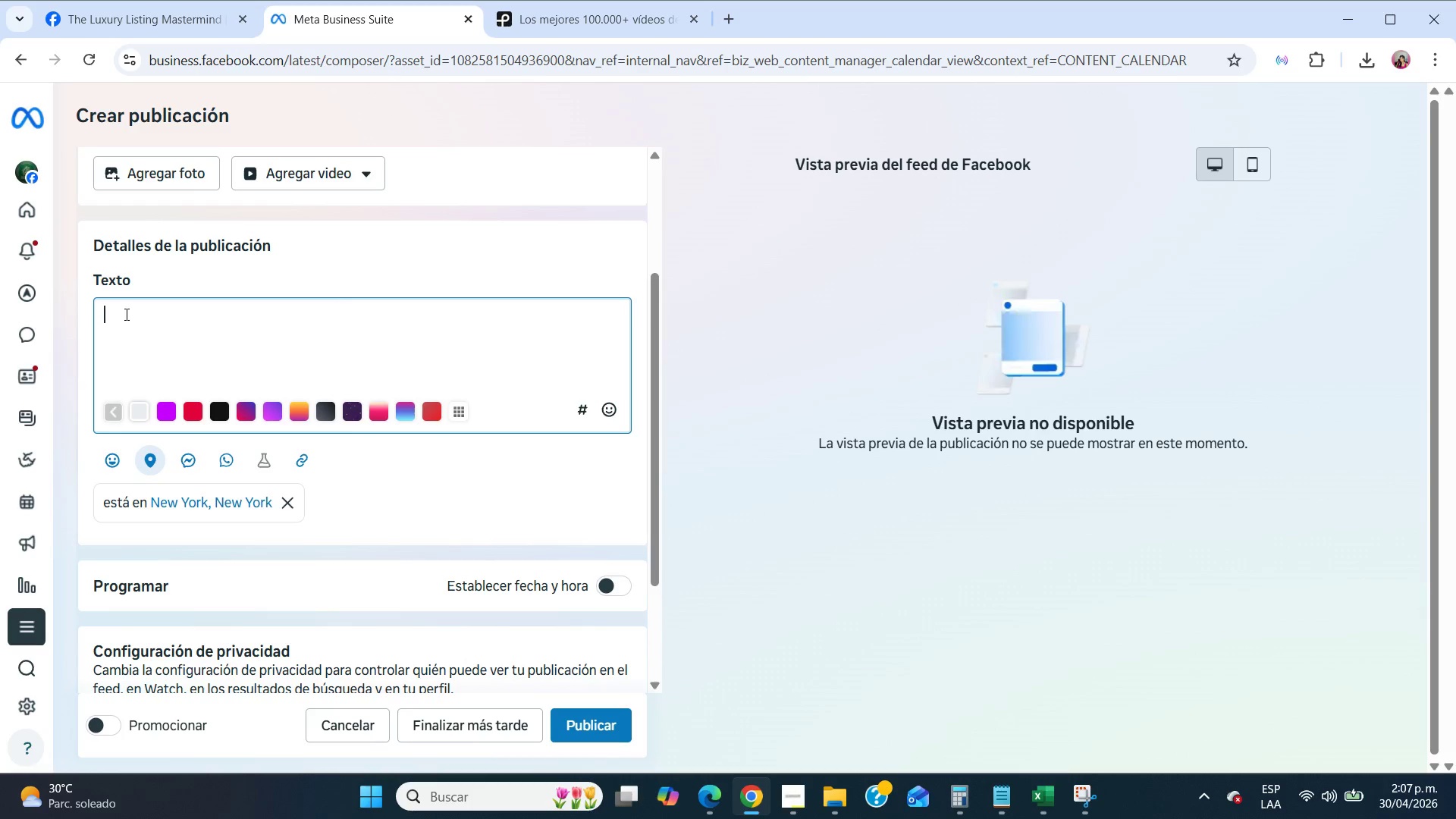 
type(What[s your biggest challenge when marketing properties{)
 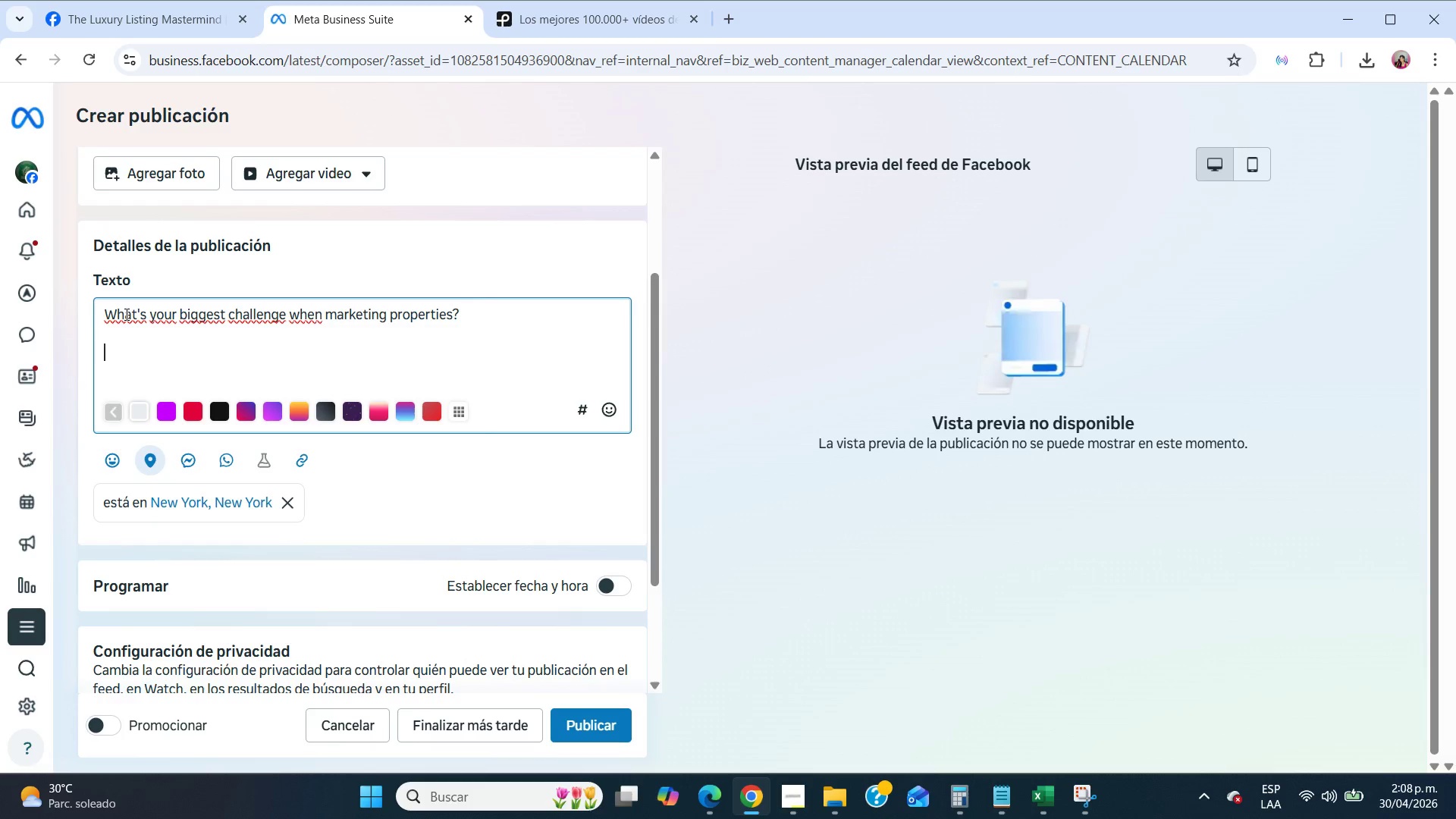 
 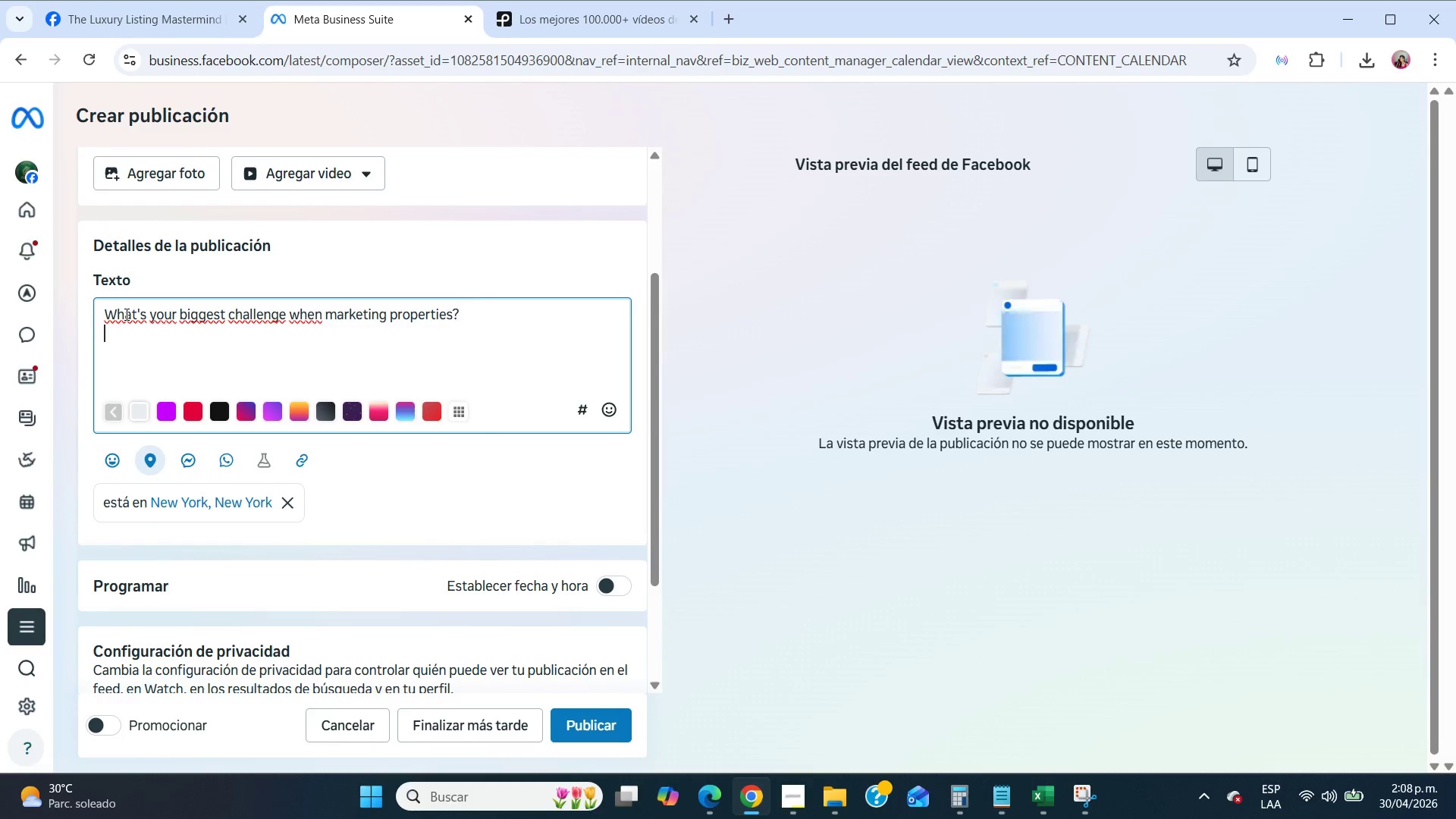 
key(Enter)
 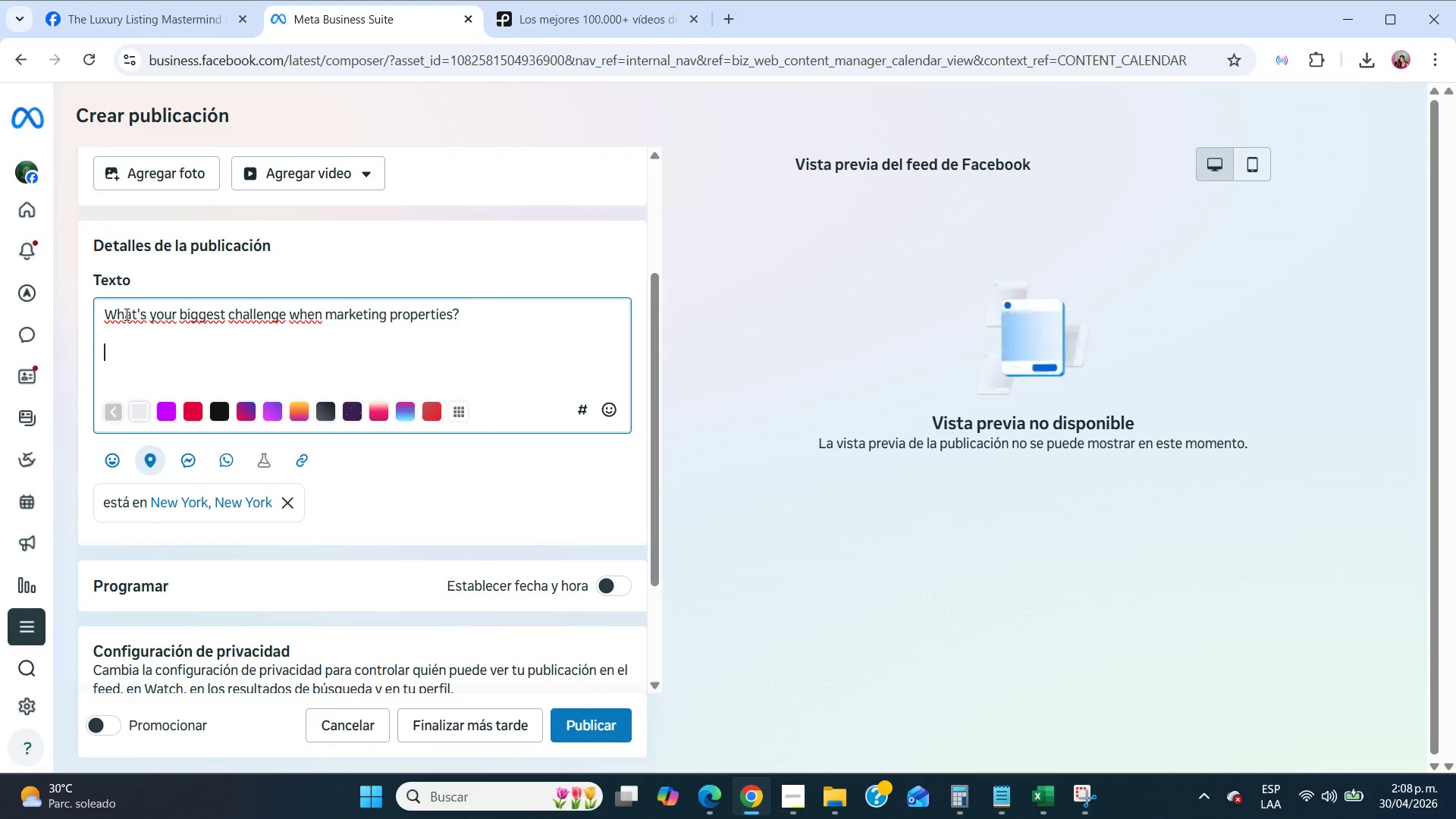 
key(Enter)
 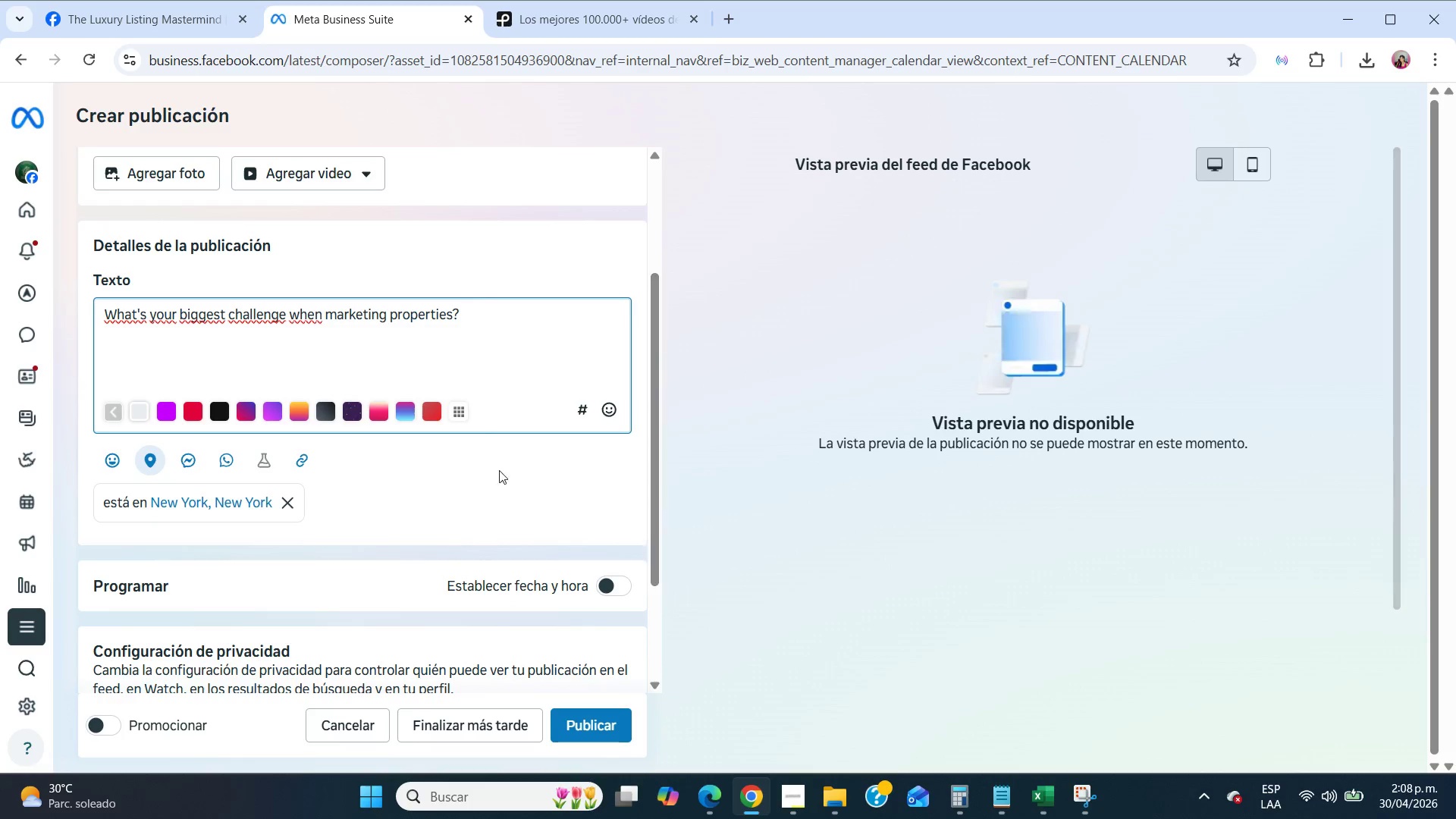 
left_click([459, 412])
 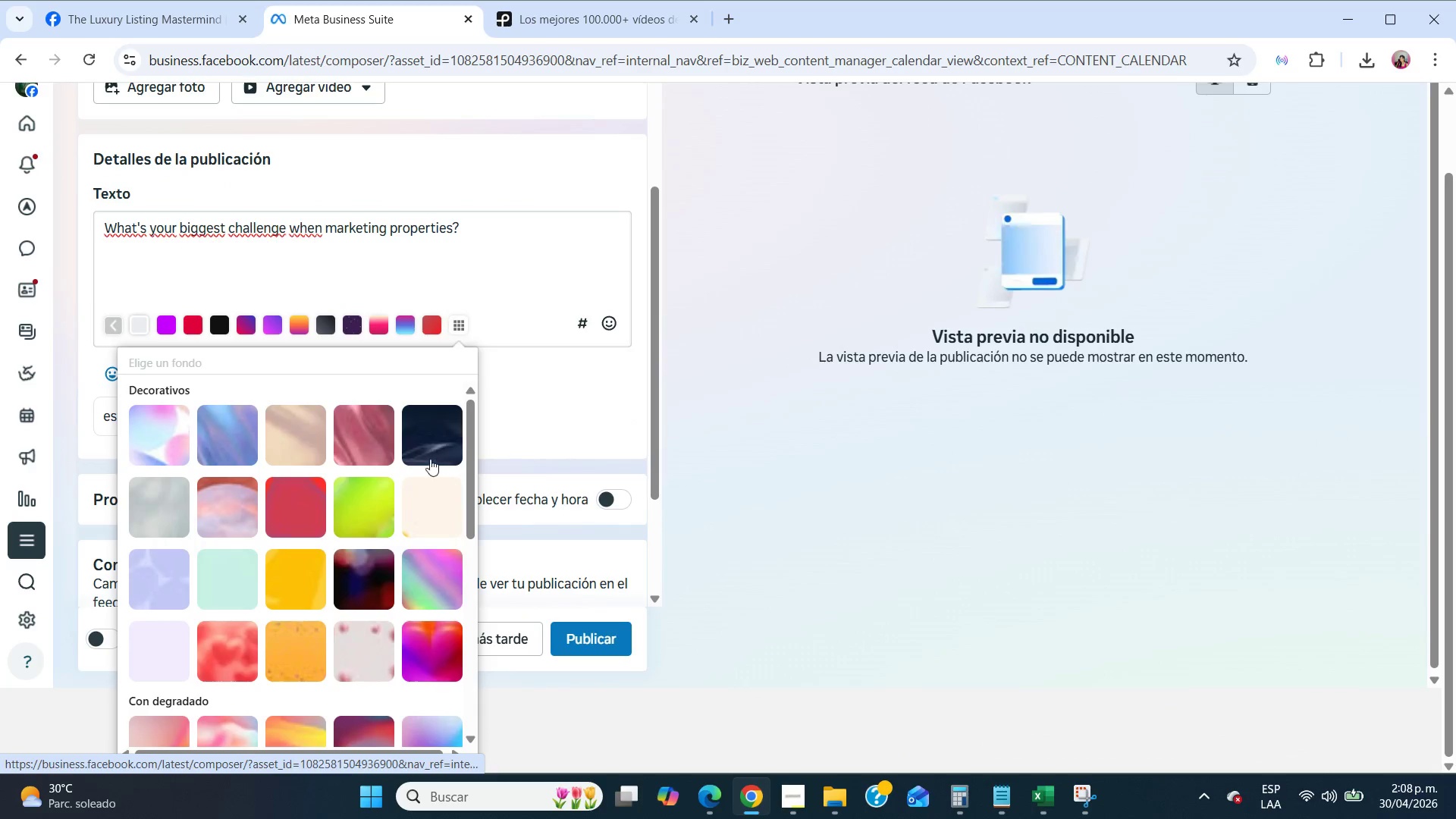 
scroll: coordinate [419, 482], scroll_direction: down, amount: 13.0
 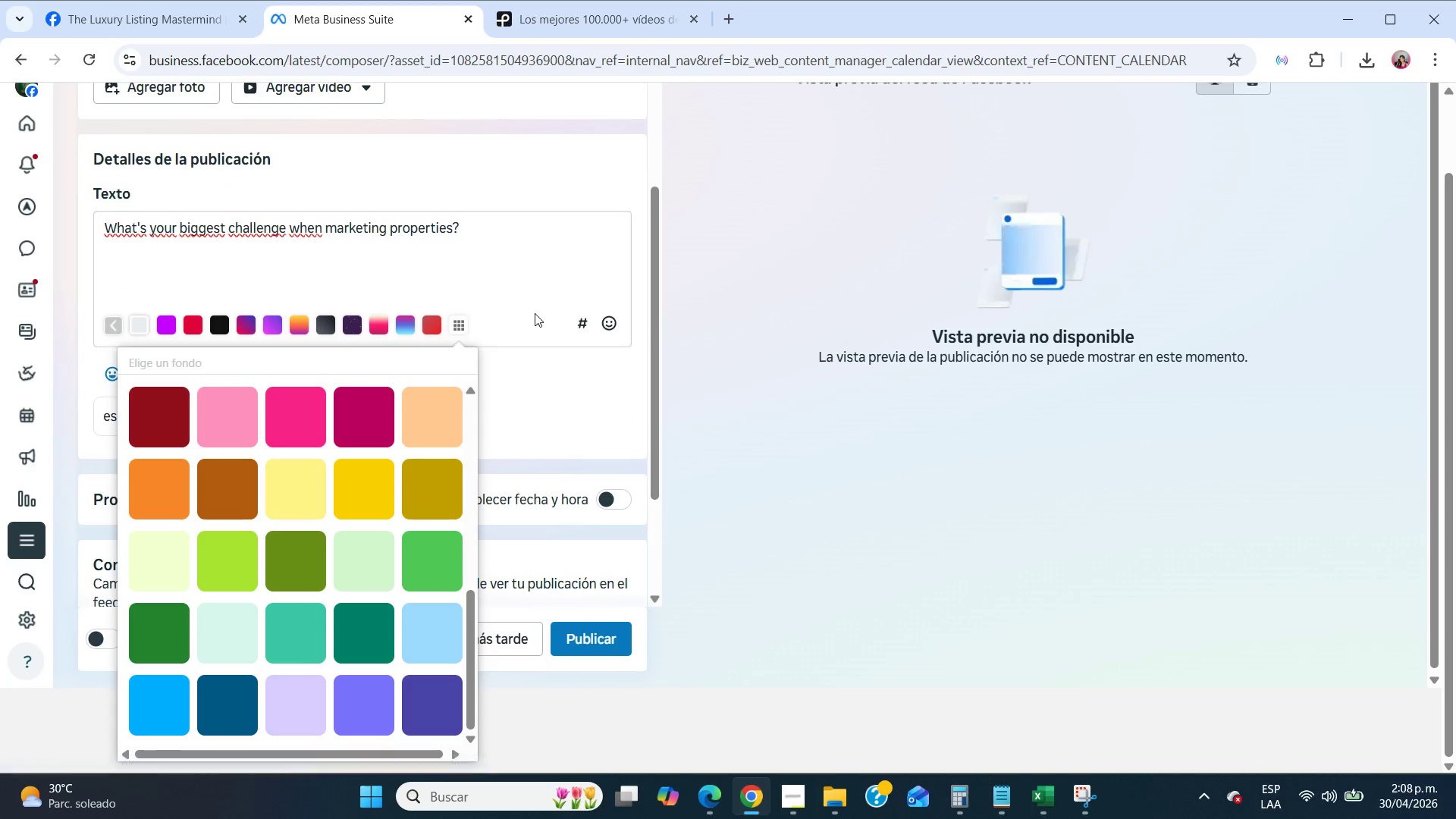 
left_click([535, 313])
 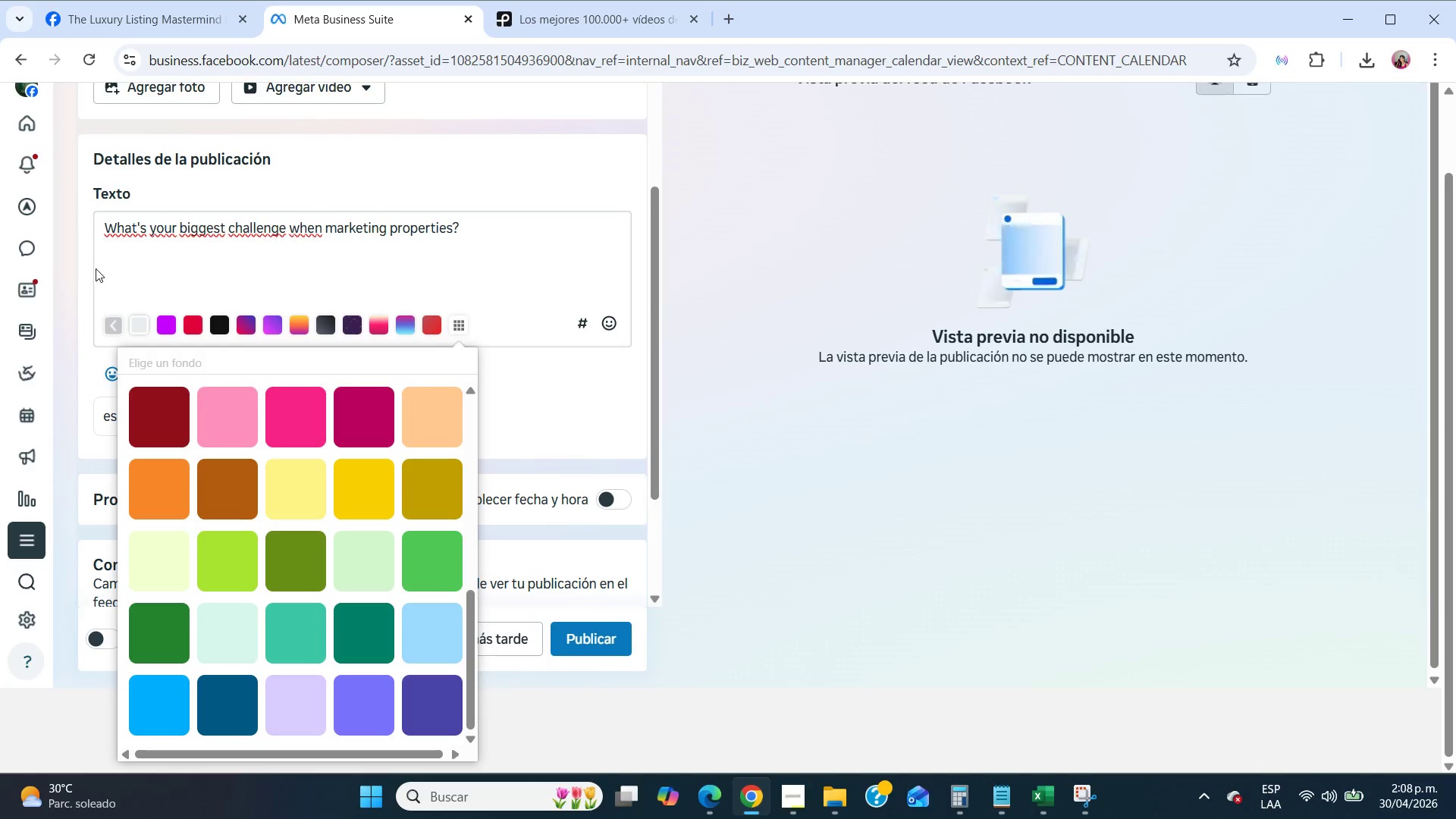 
left_click([96, 268])
 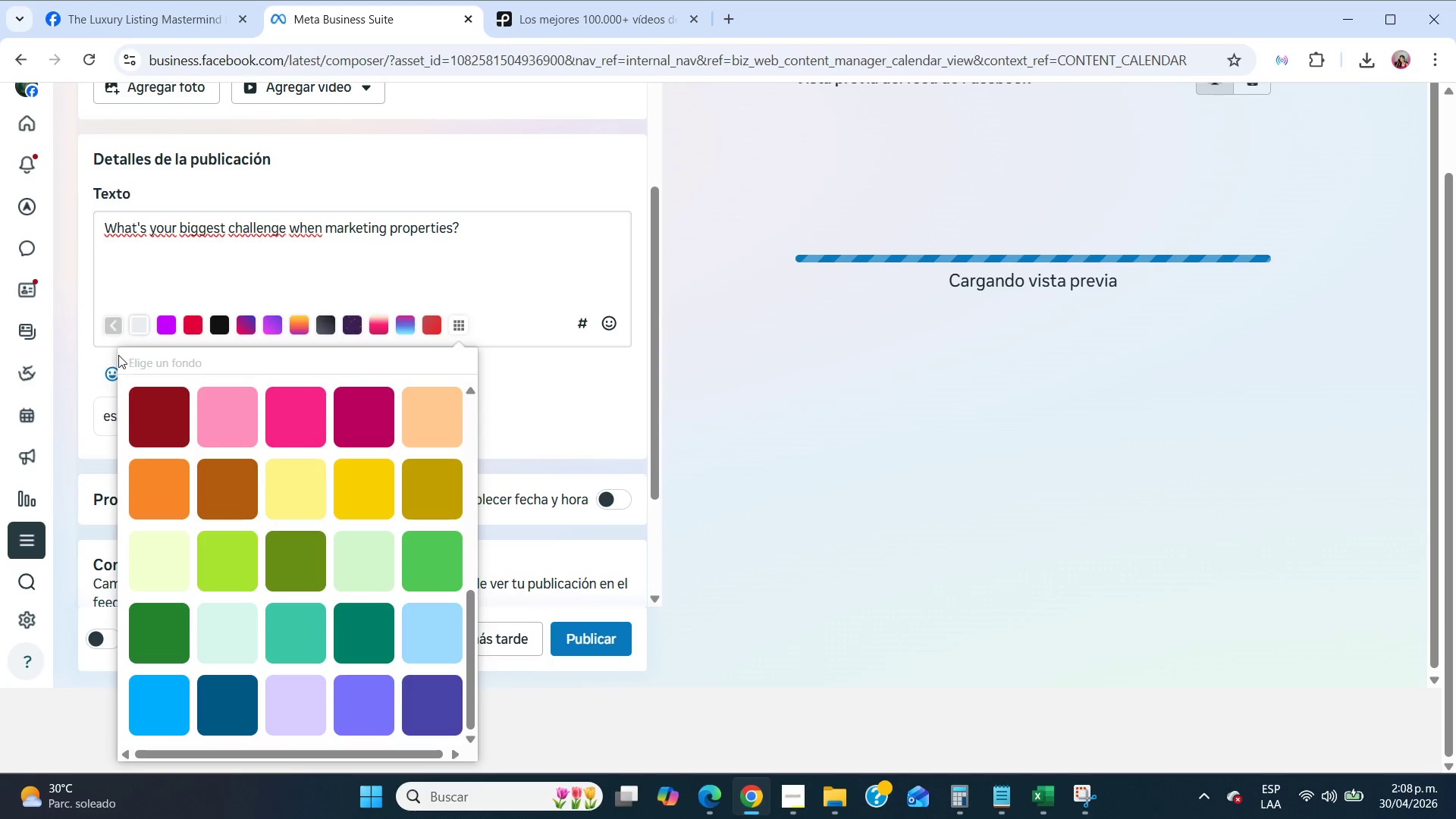 
left_click([111, 323])
 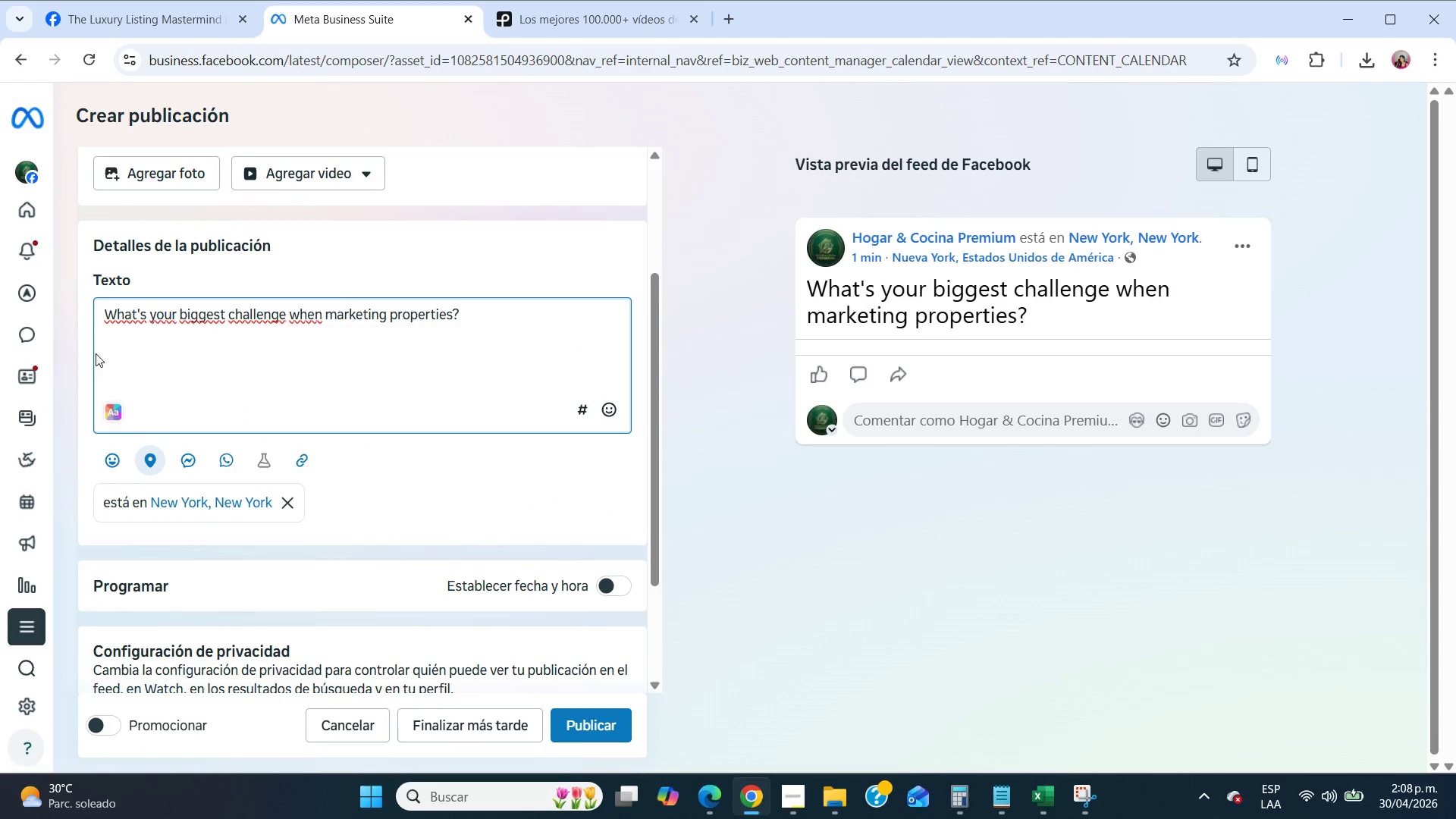 
left_click([107, 355])
 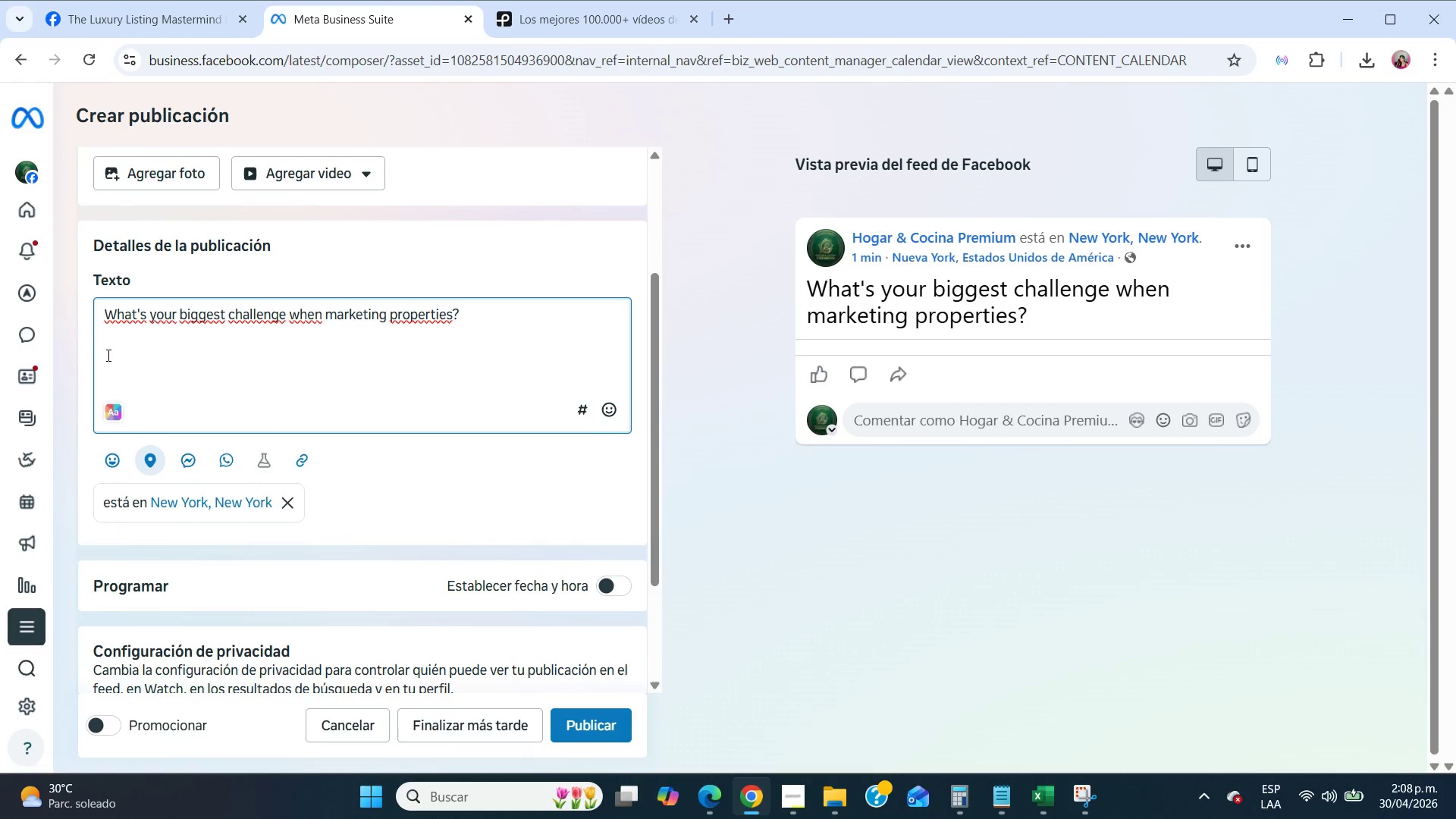 
type(A. Getting high.)
key(Backspace)
type(-quality visuals)
 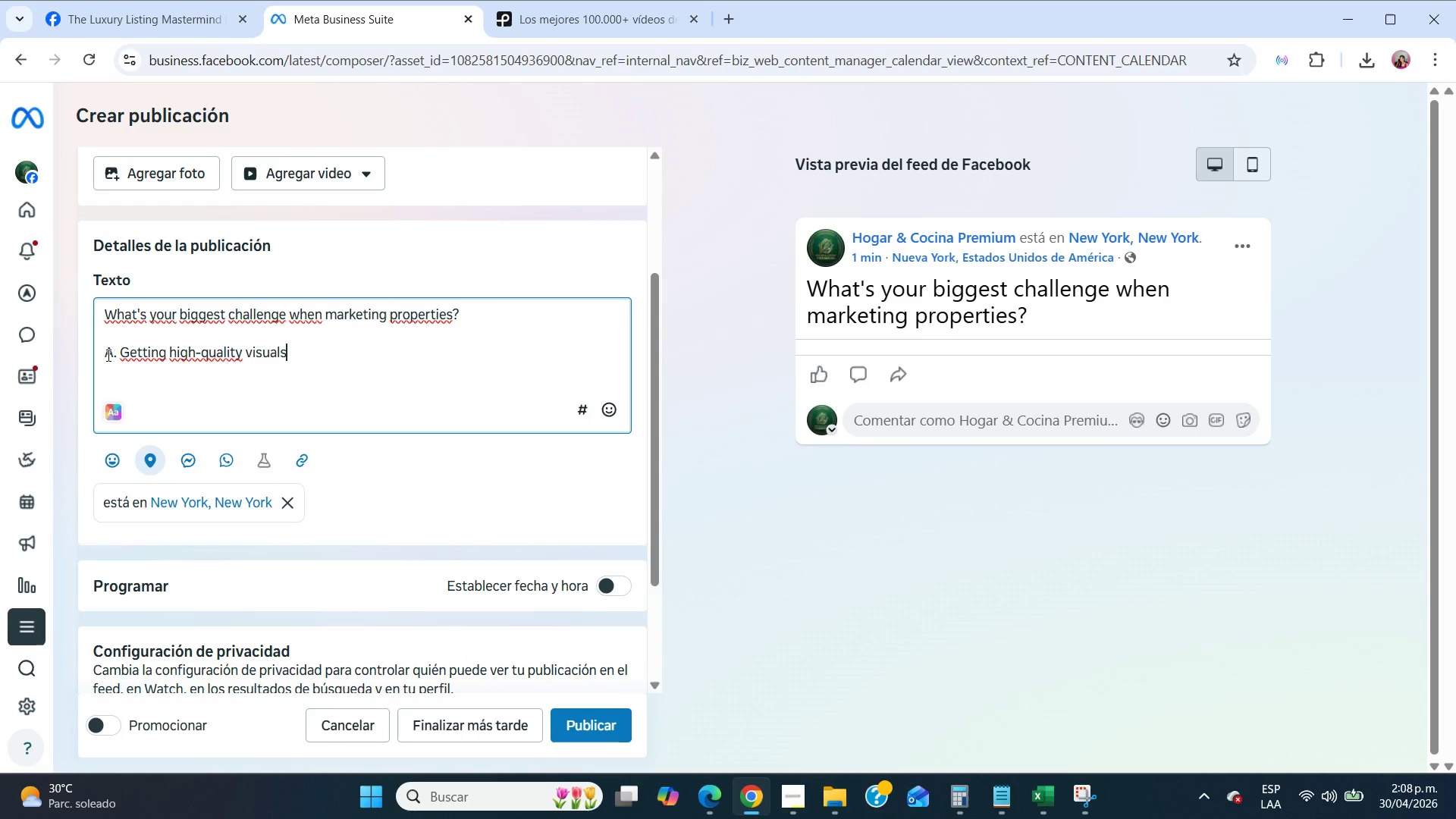 
key(Enter)
 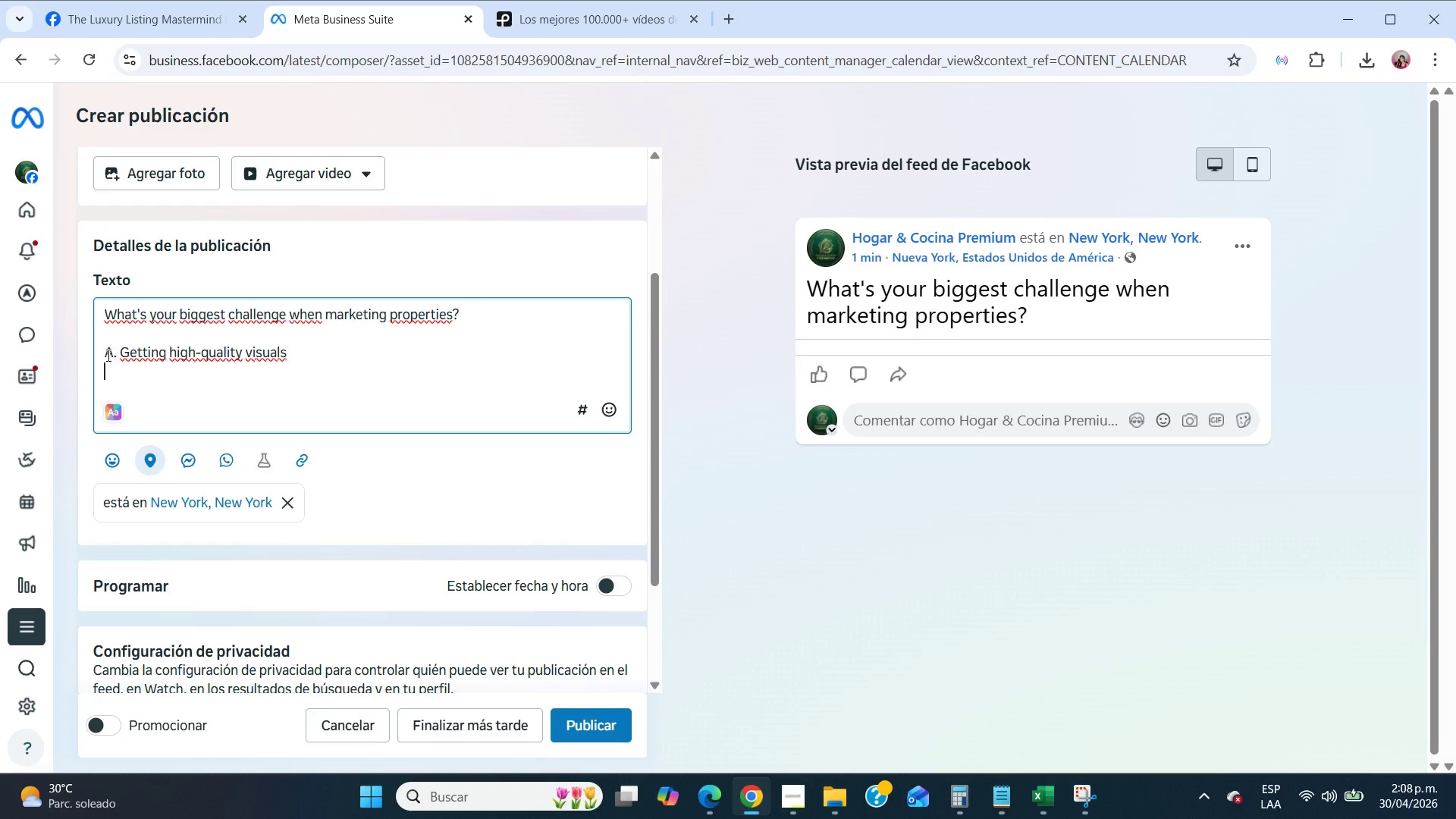 
type(B. Attracting premium buyers)
 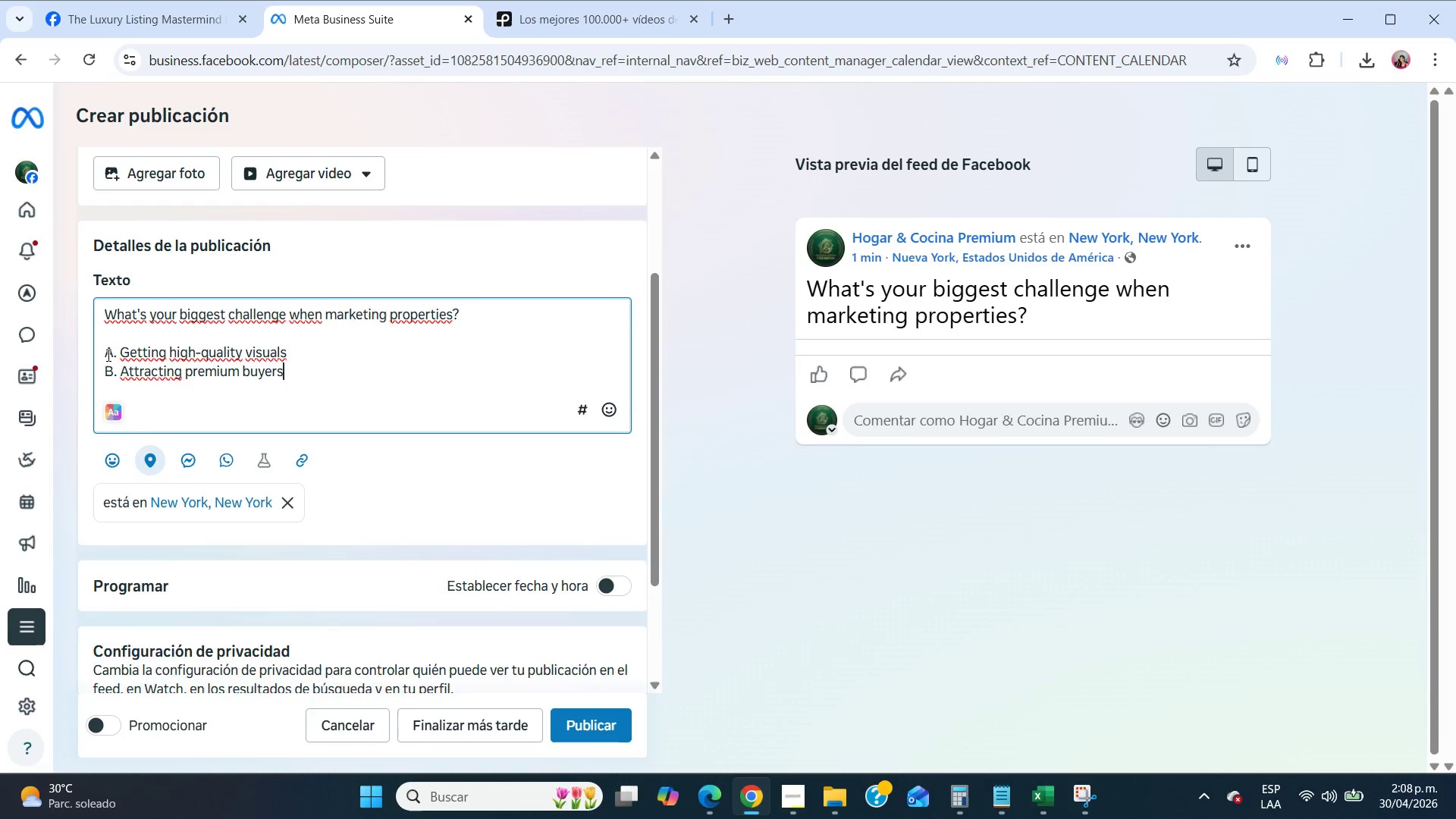 
key(Enter)
 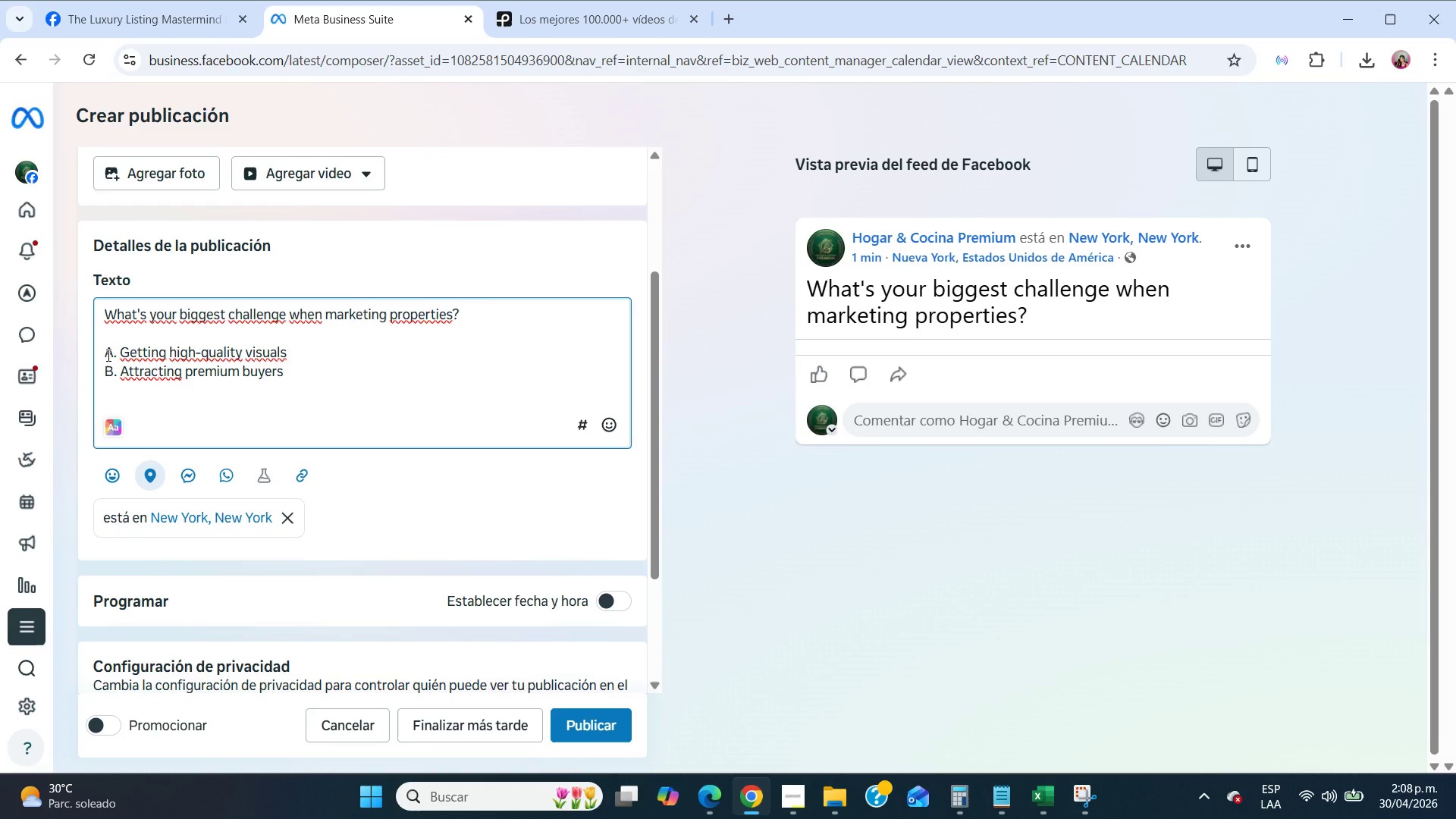 
type(C. Stn)
key(Backspace)
type(anding out online)
 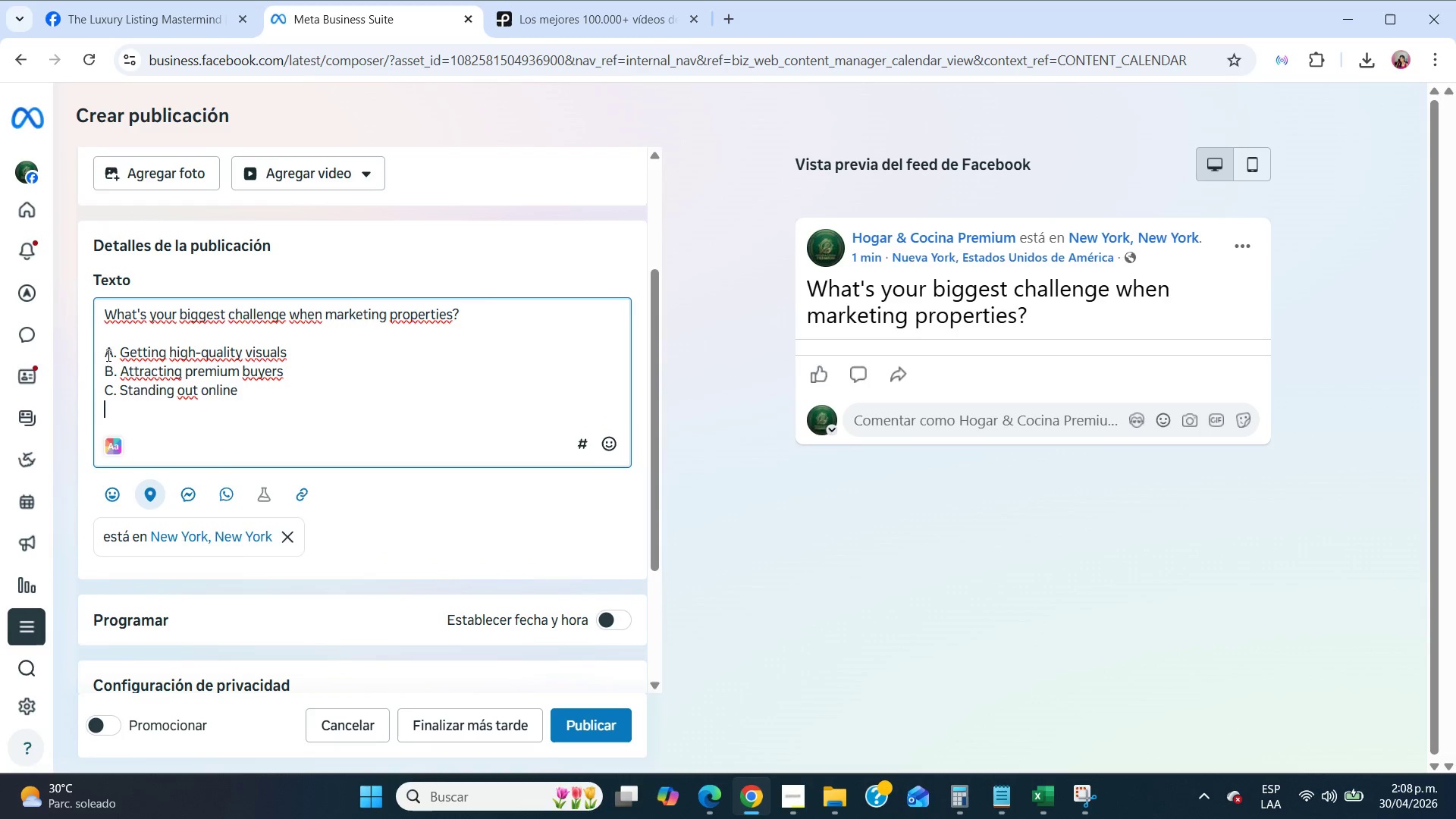 
key(Enter)
 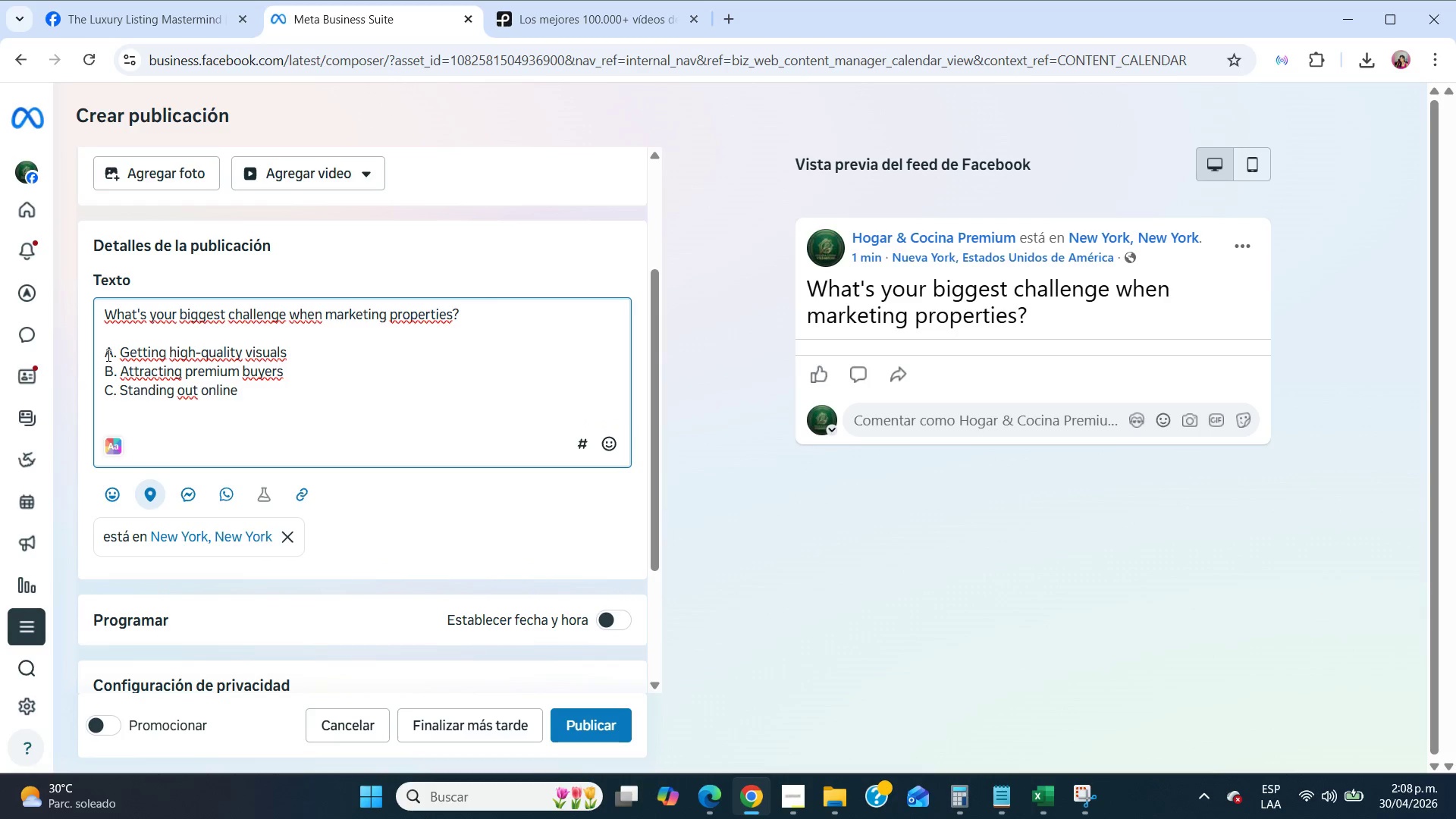 
type(D. Closing high-ticket deals)
 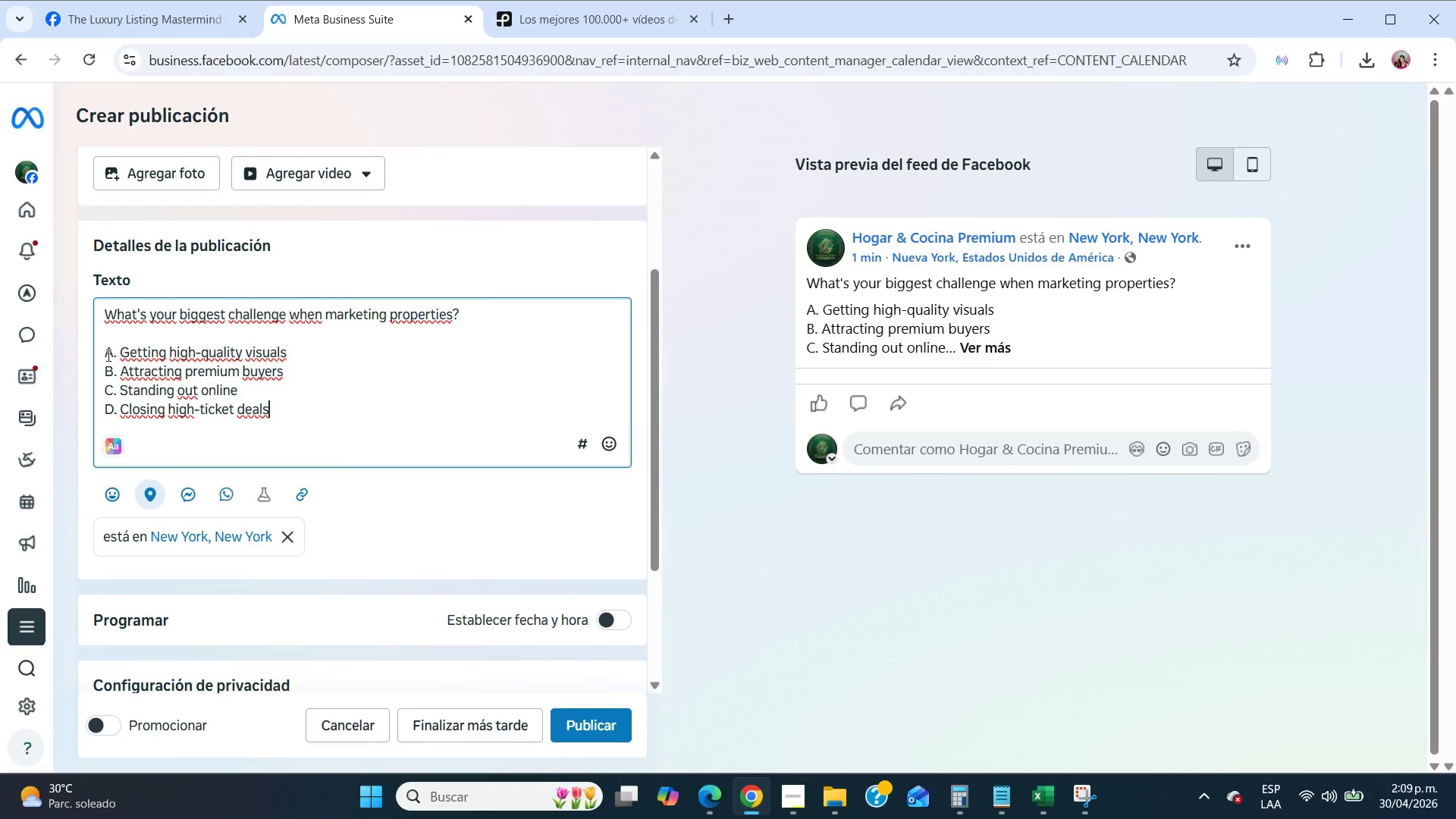 
wait(21.02)
 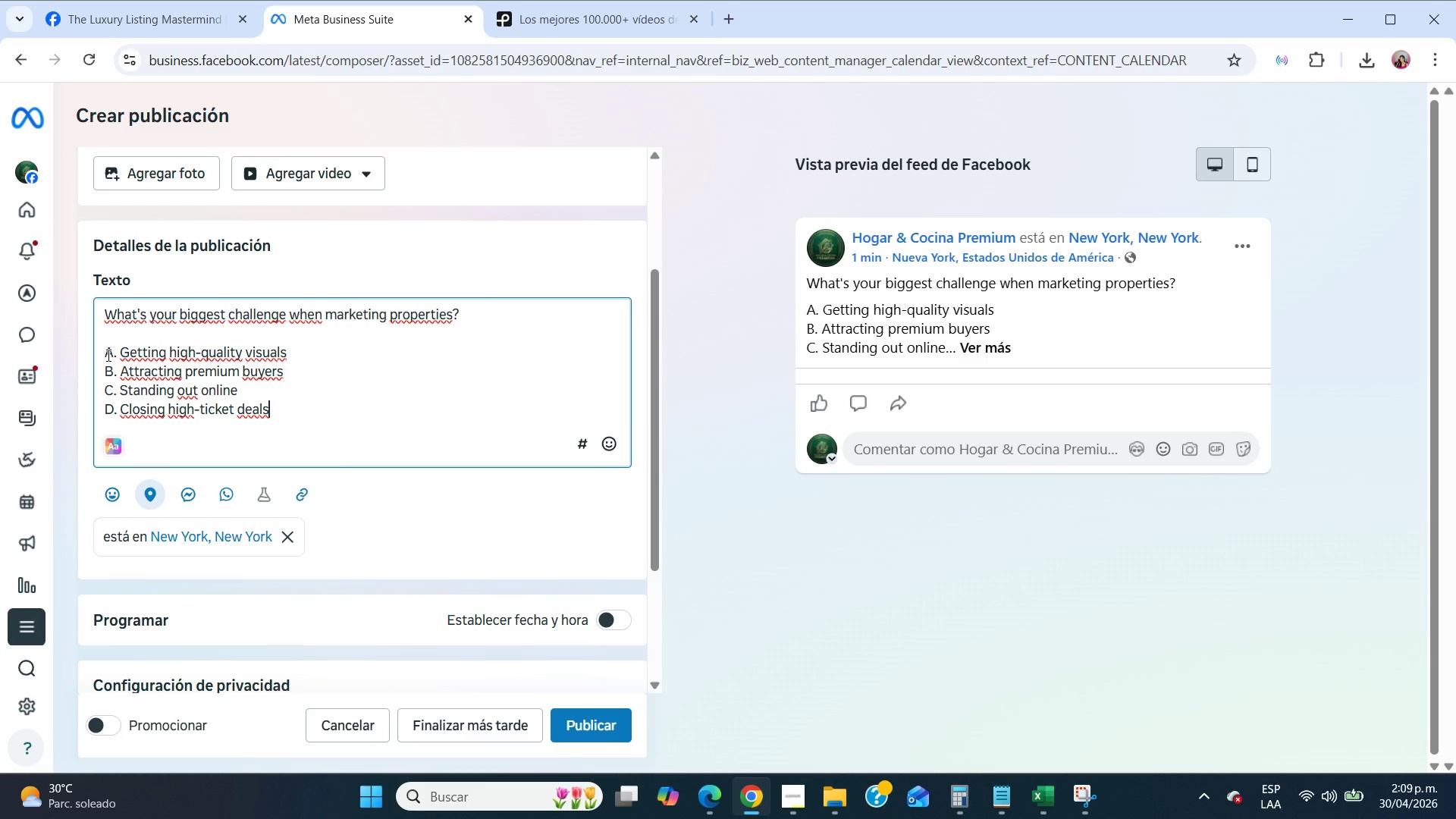 
key(NumpadEnter)
key(NumpadEnter)
type(Comment t)
key(Backspace)
type(your and)
key(Backspace)
type(swer below )
 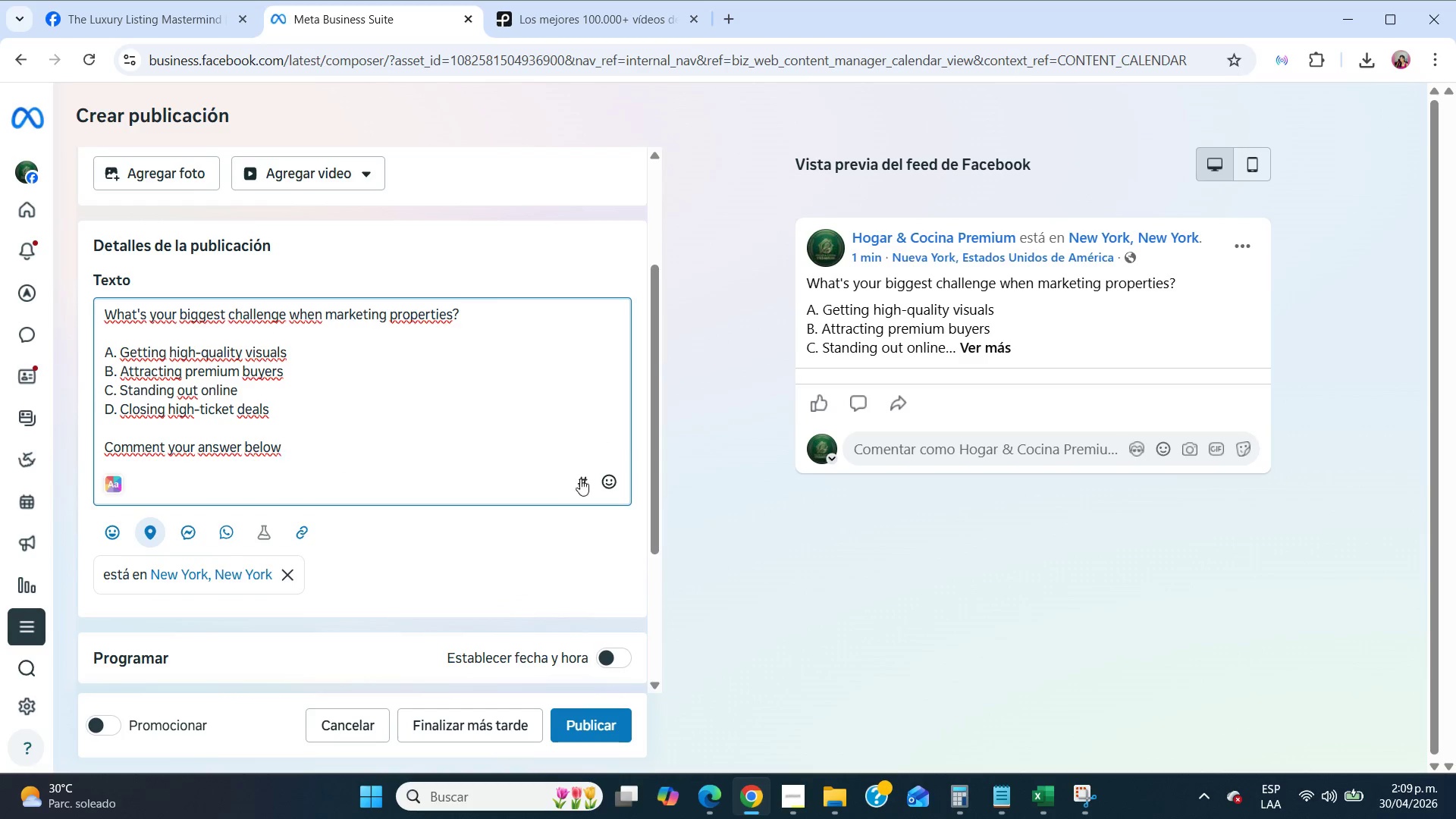 
left_click([604, 475])
 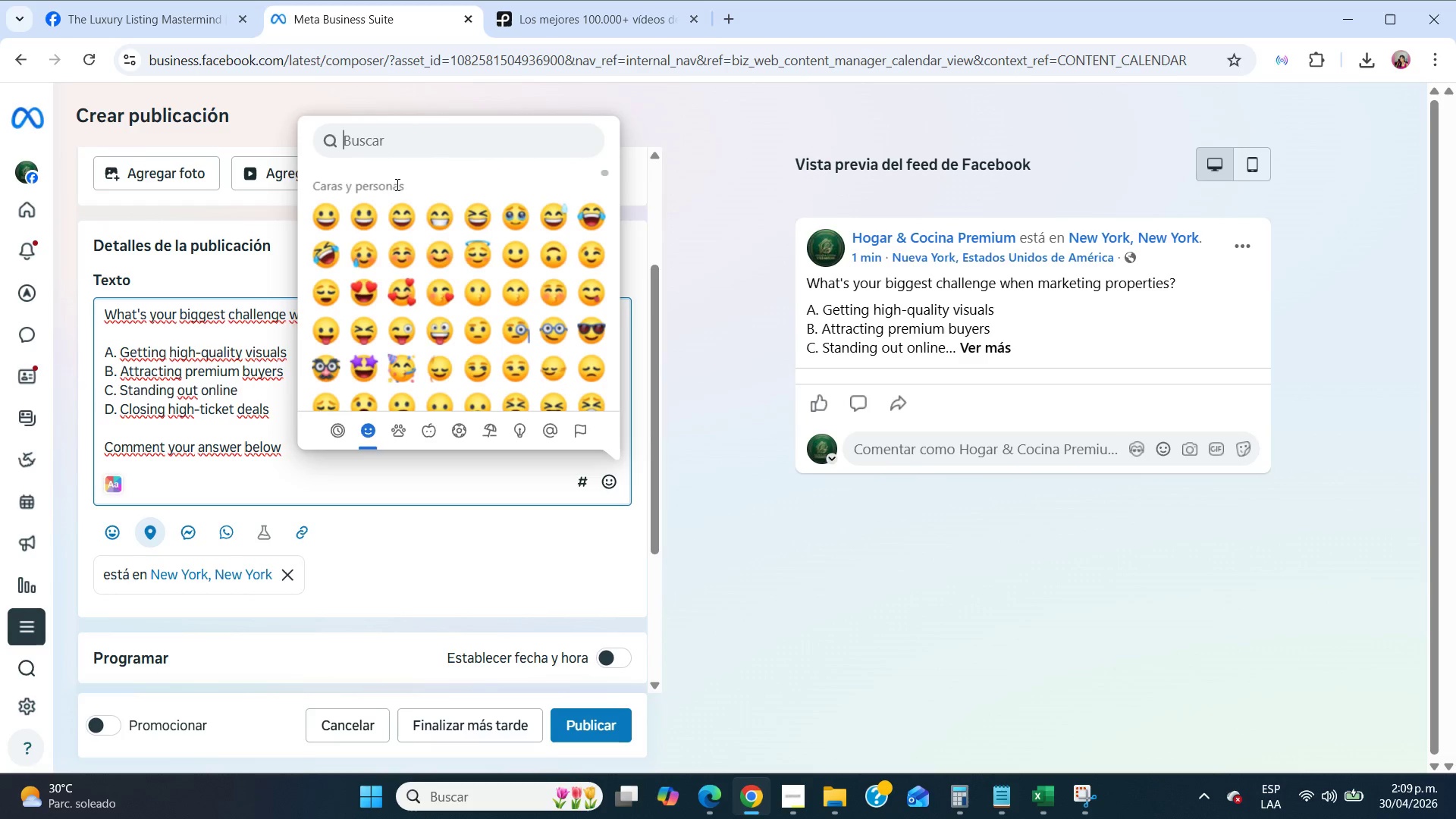 
type(abajo)
 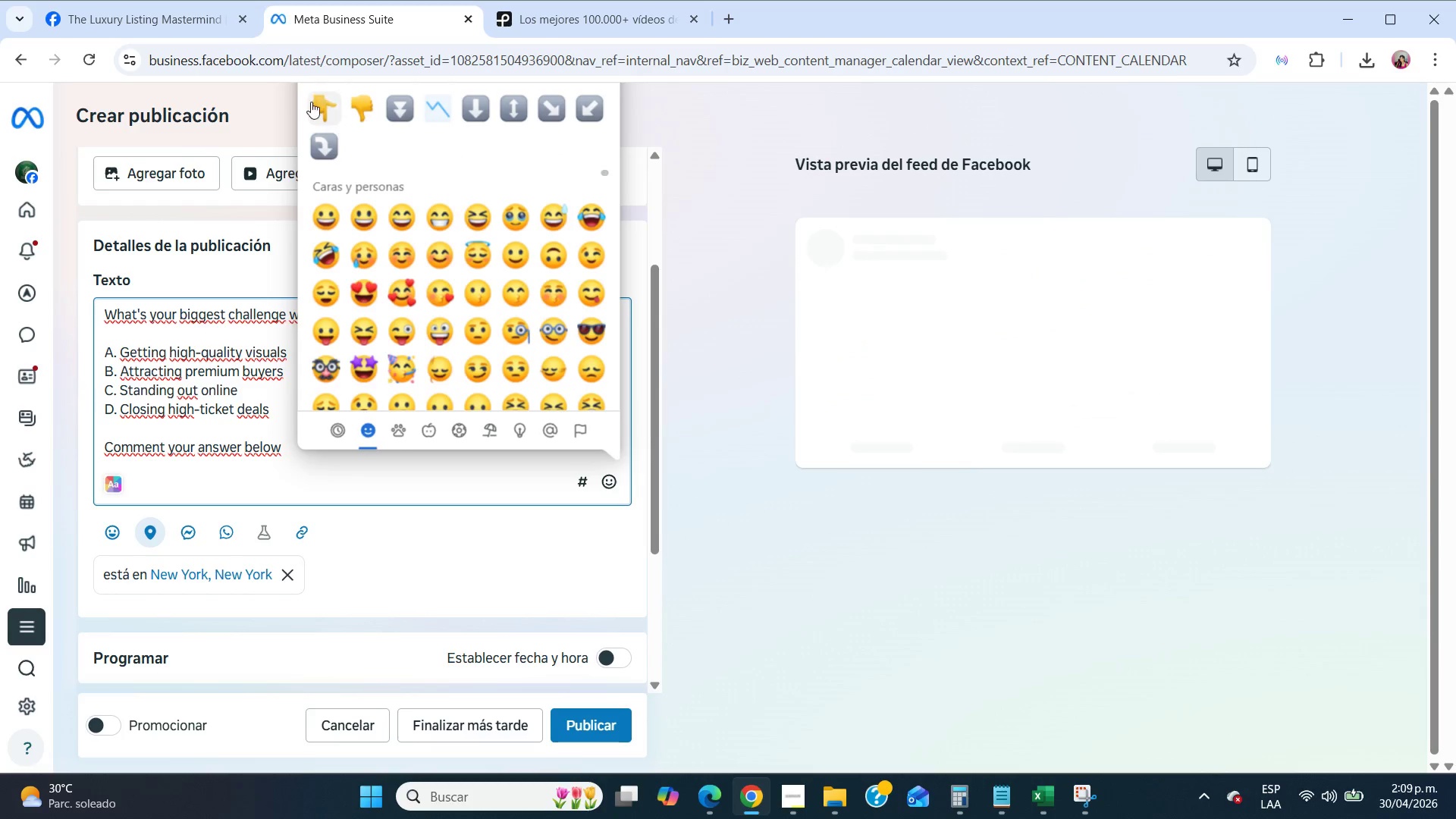 
left_click([311, 101])
 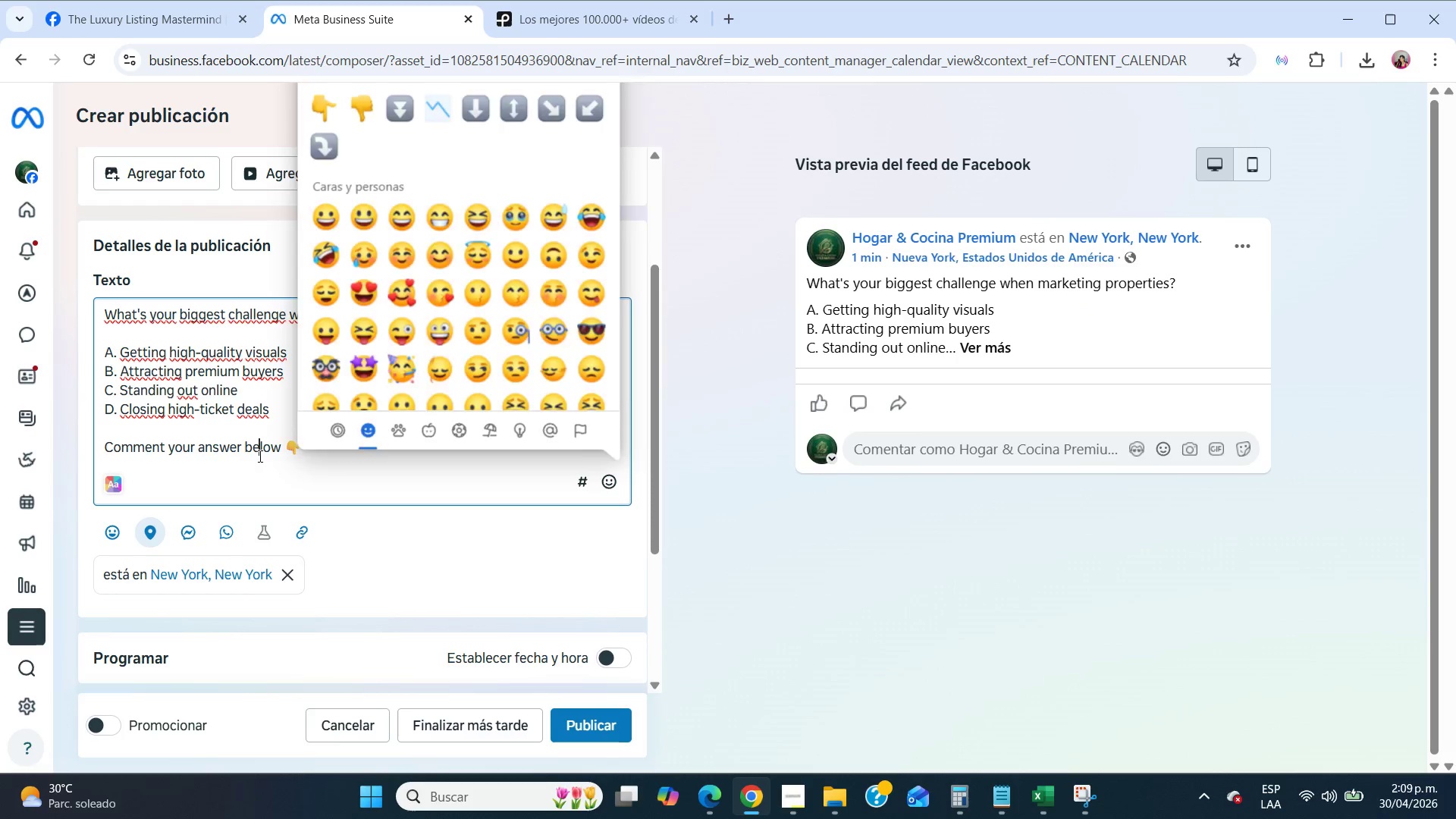 
double_click([259, 456])
 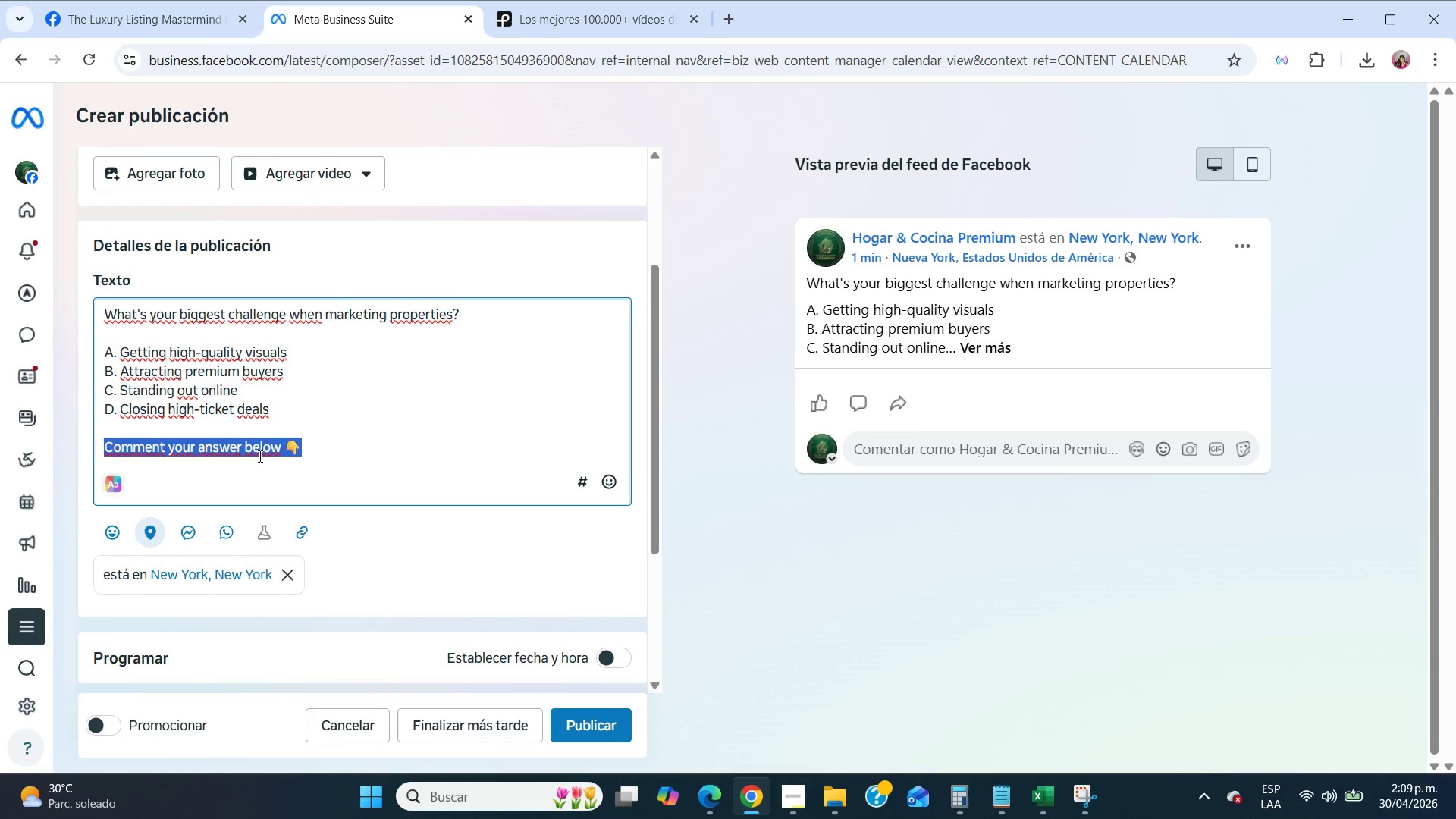 
triple_click([259, 456])
 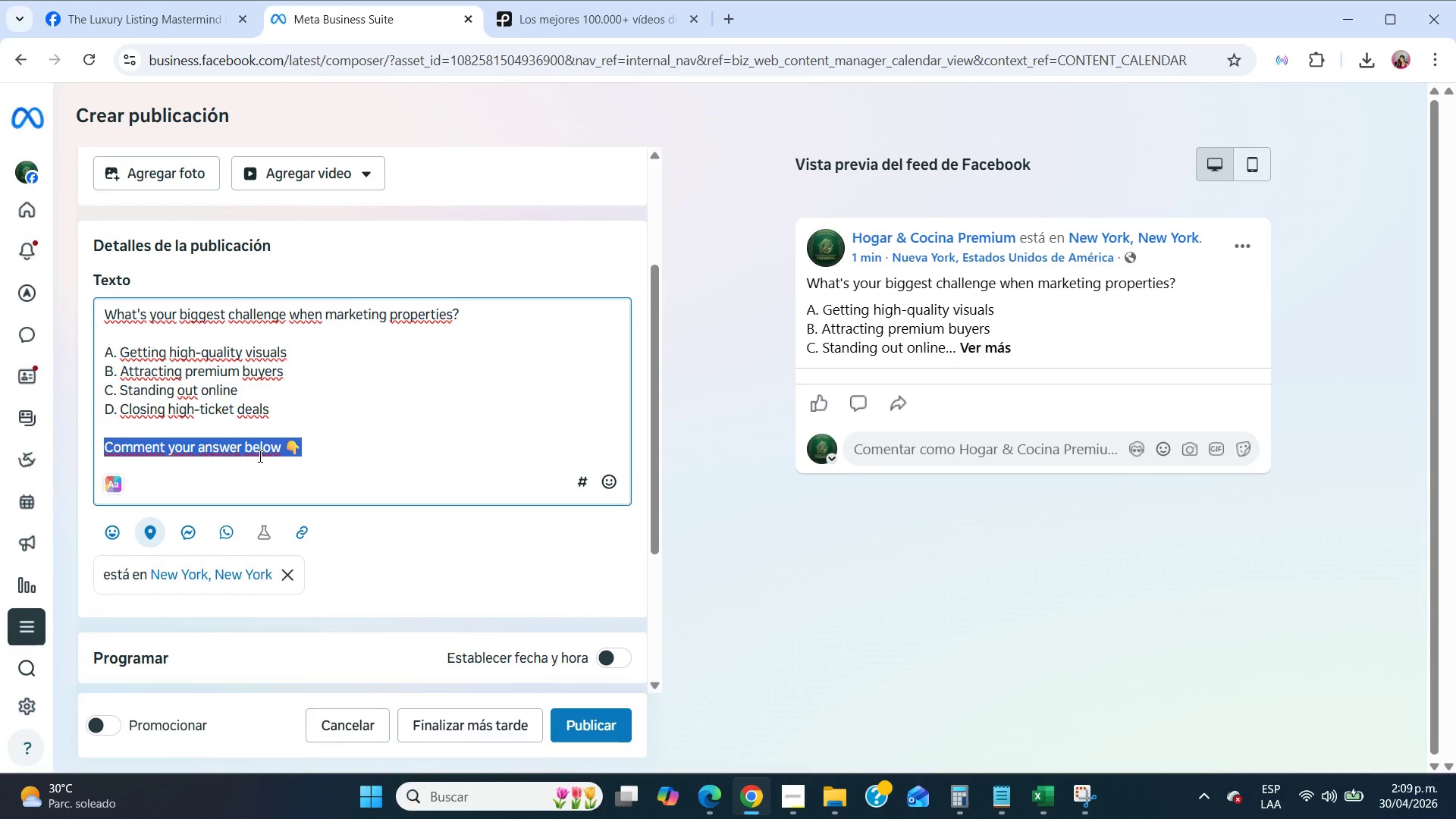 
key(Control+C)
 